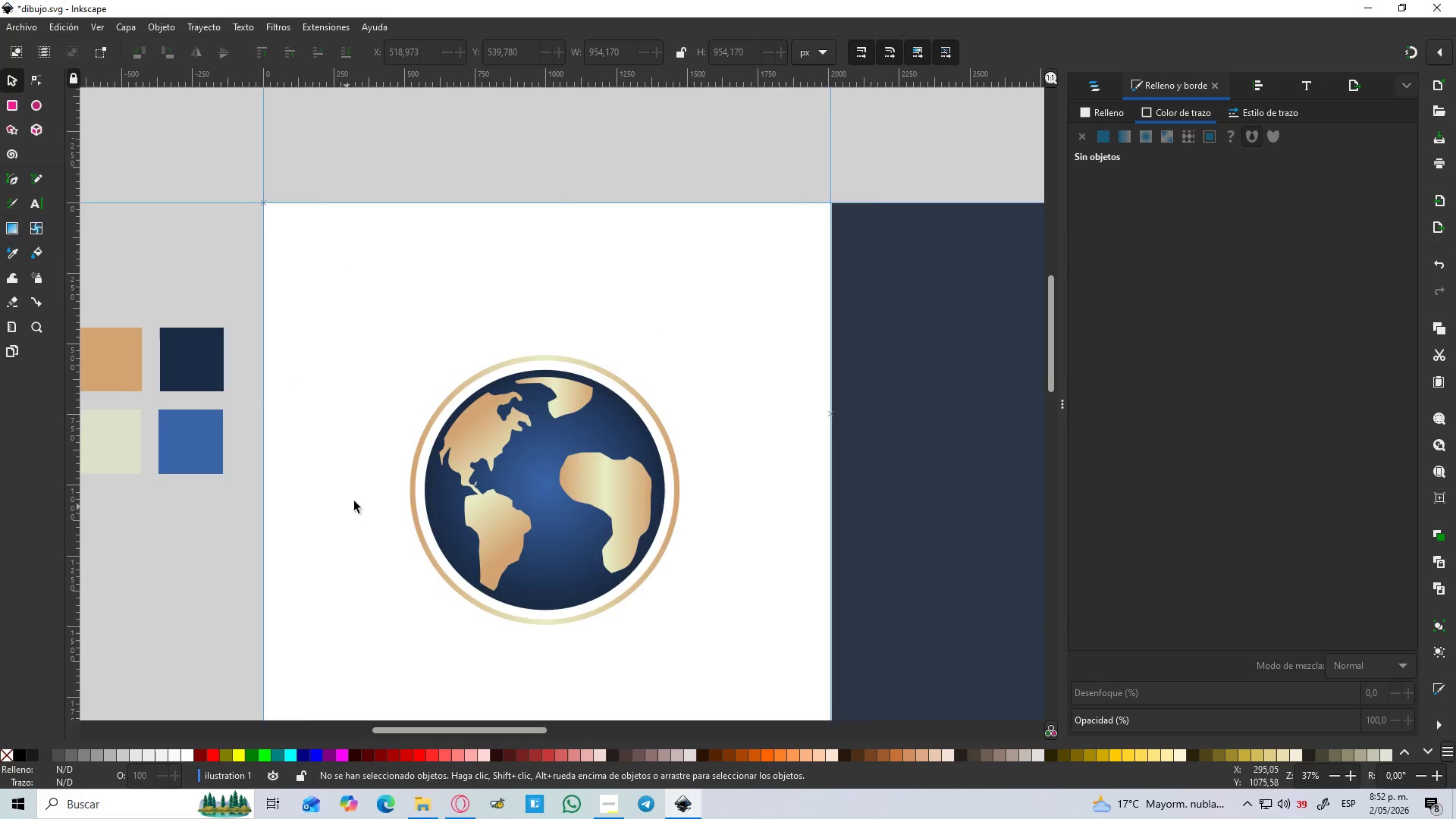 
key(Control+ControlLeft)
 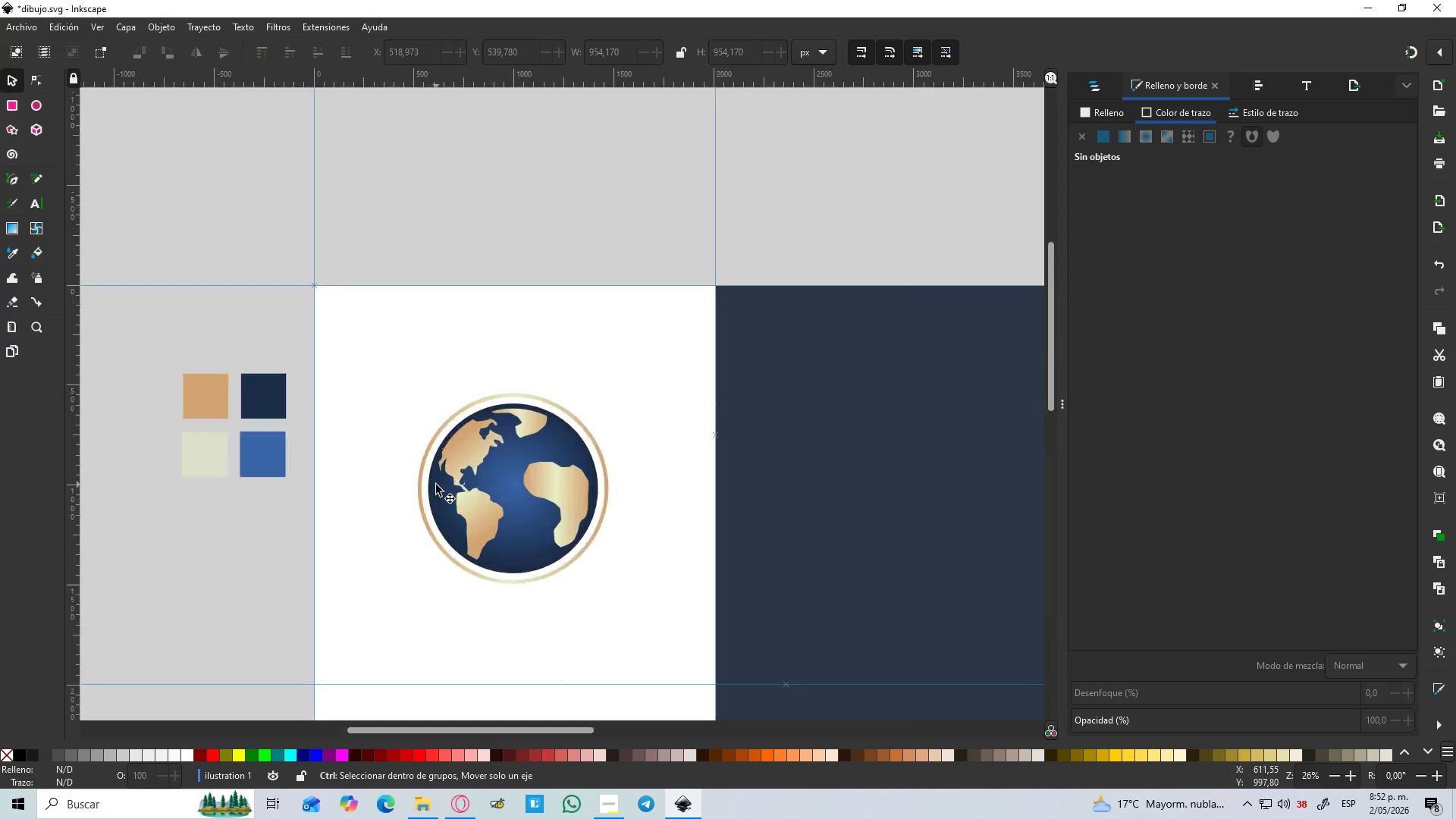 
key(Control+ControlLeft)
 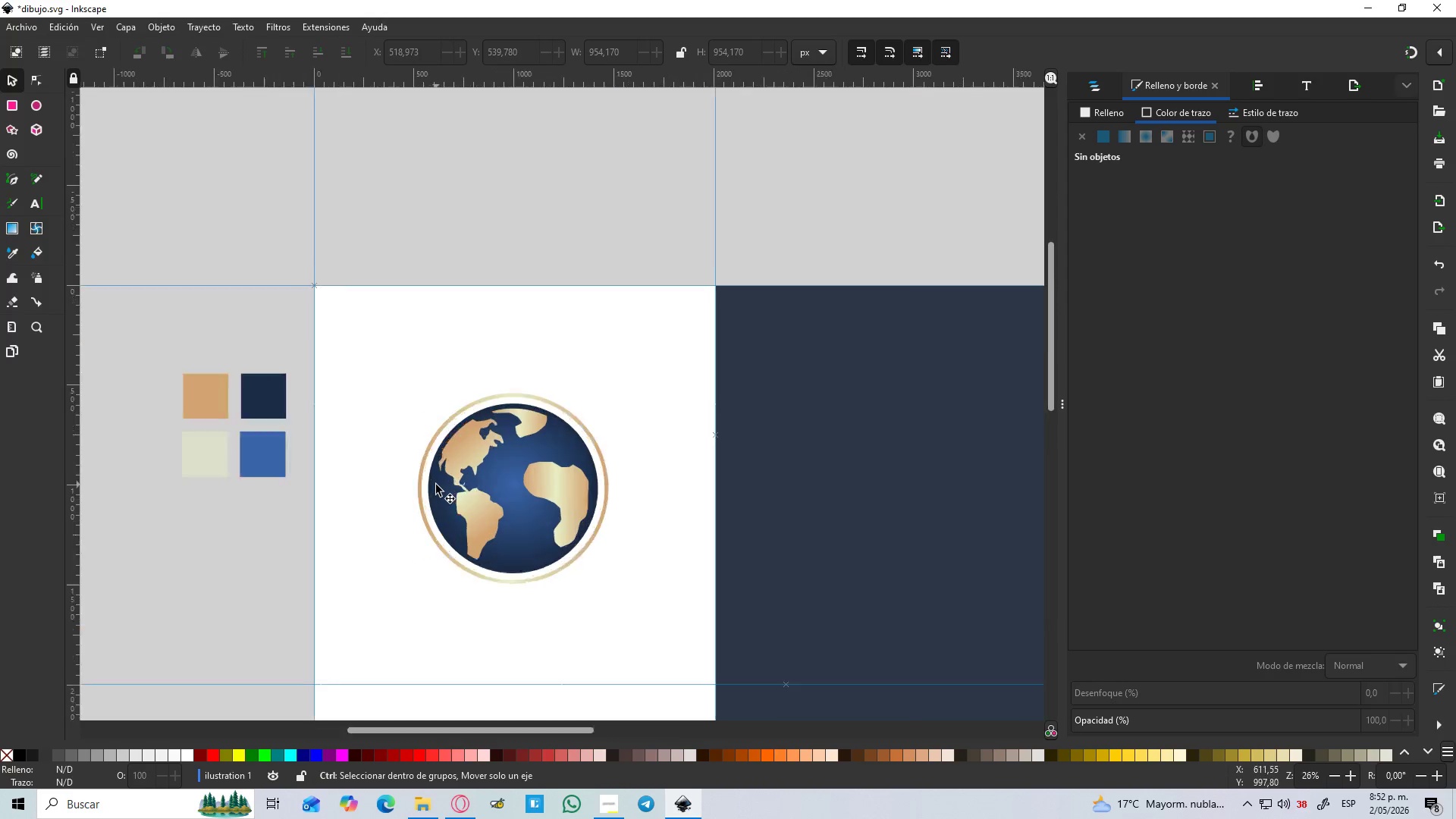 
key(Control+ControlLeft)
 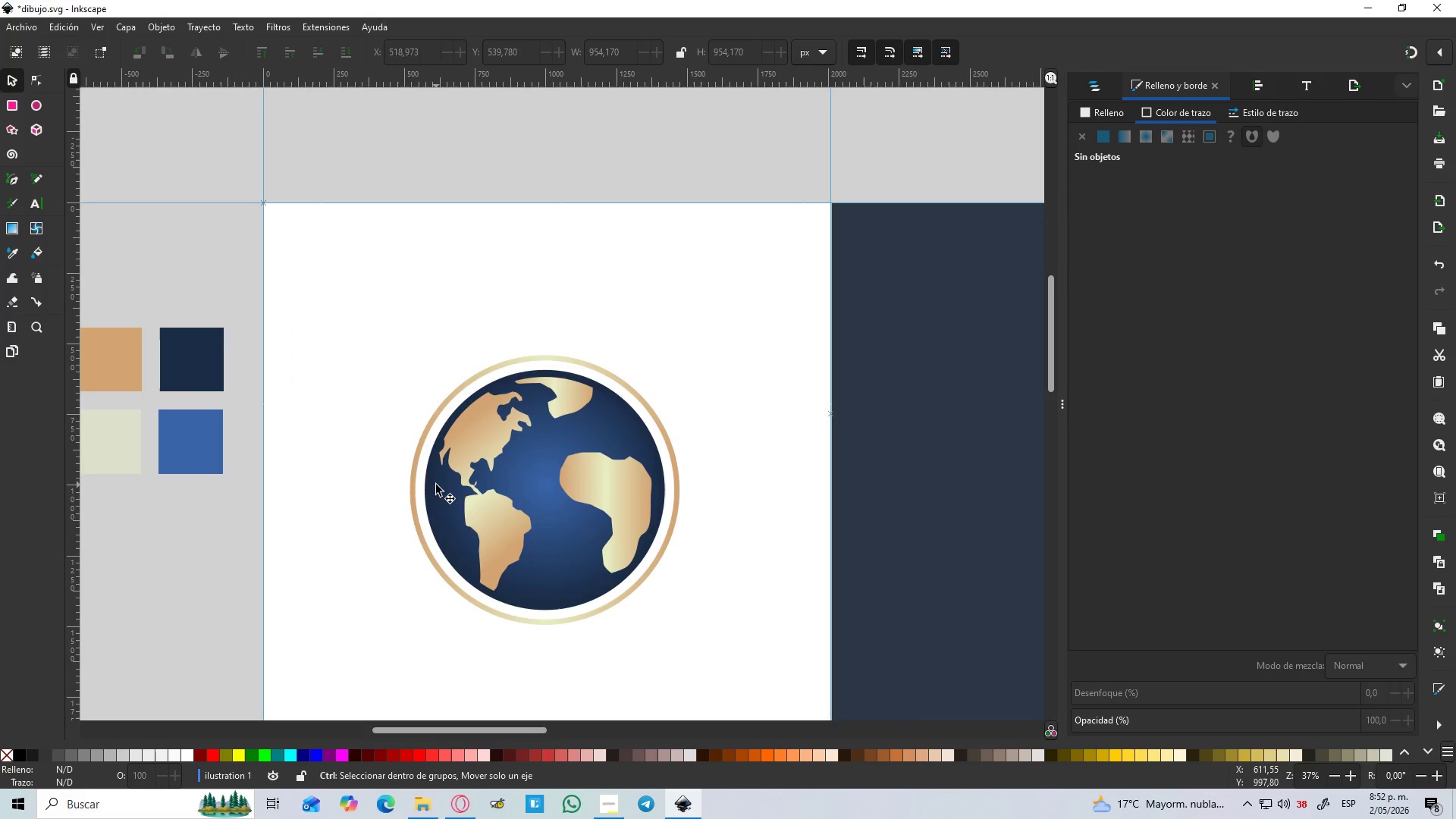 
key(Control+ControlLeft)
 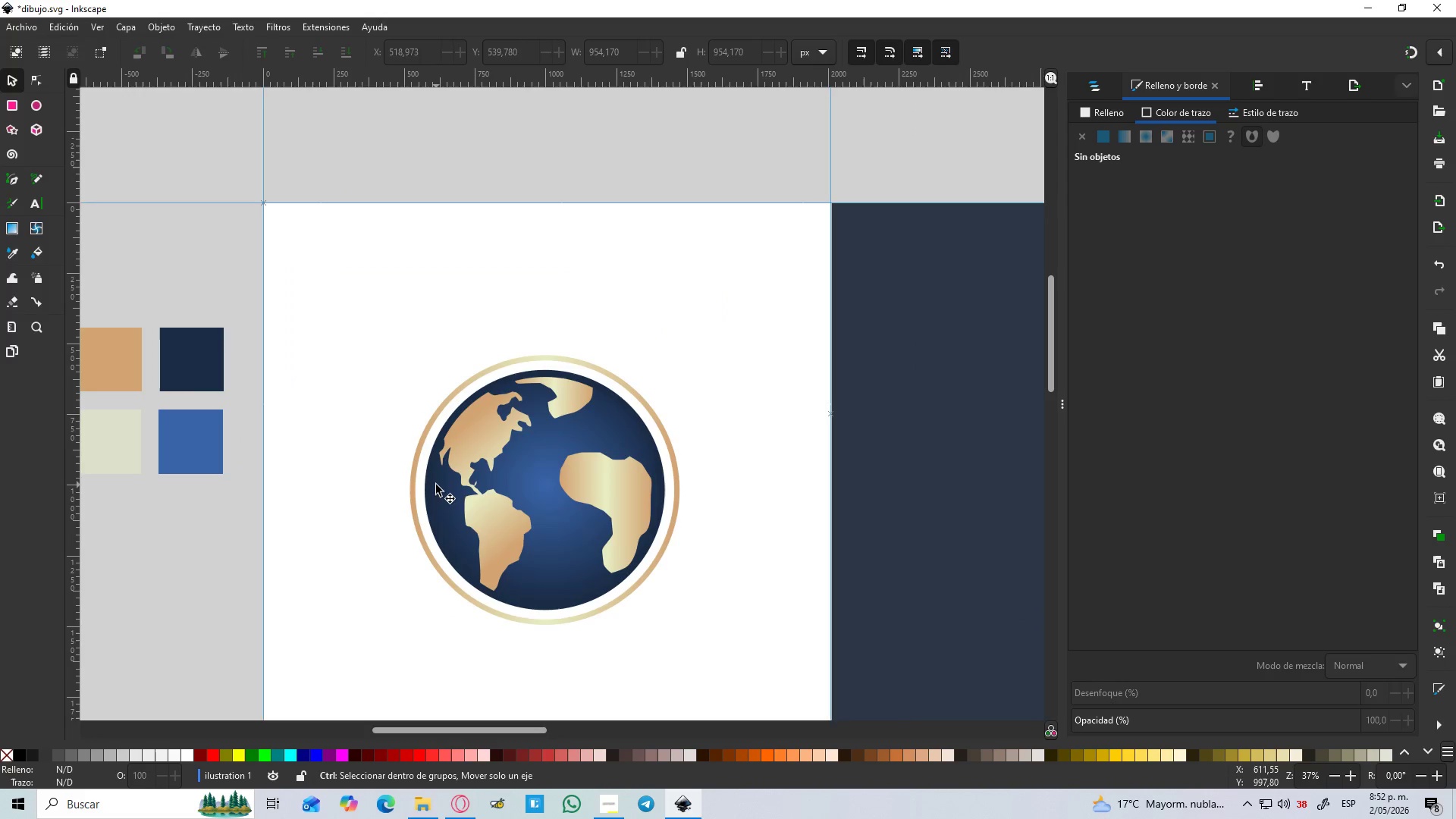 
key(Control+ControlLeft)
 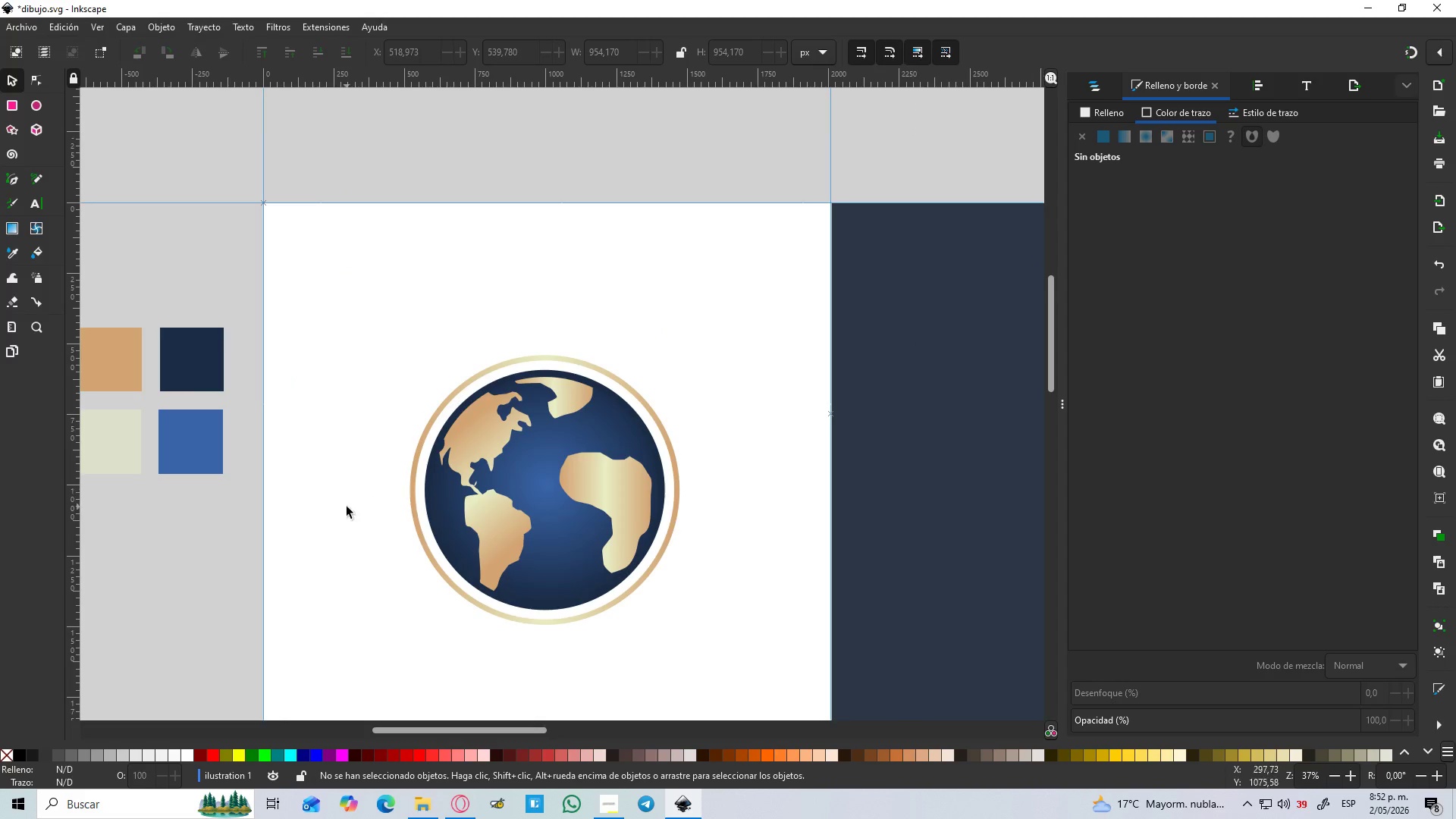 
hold_key(key=Space, duration=0.42)
 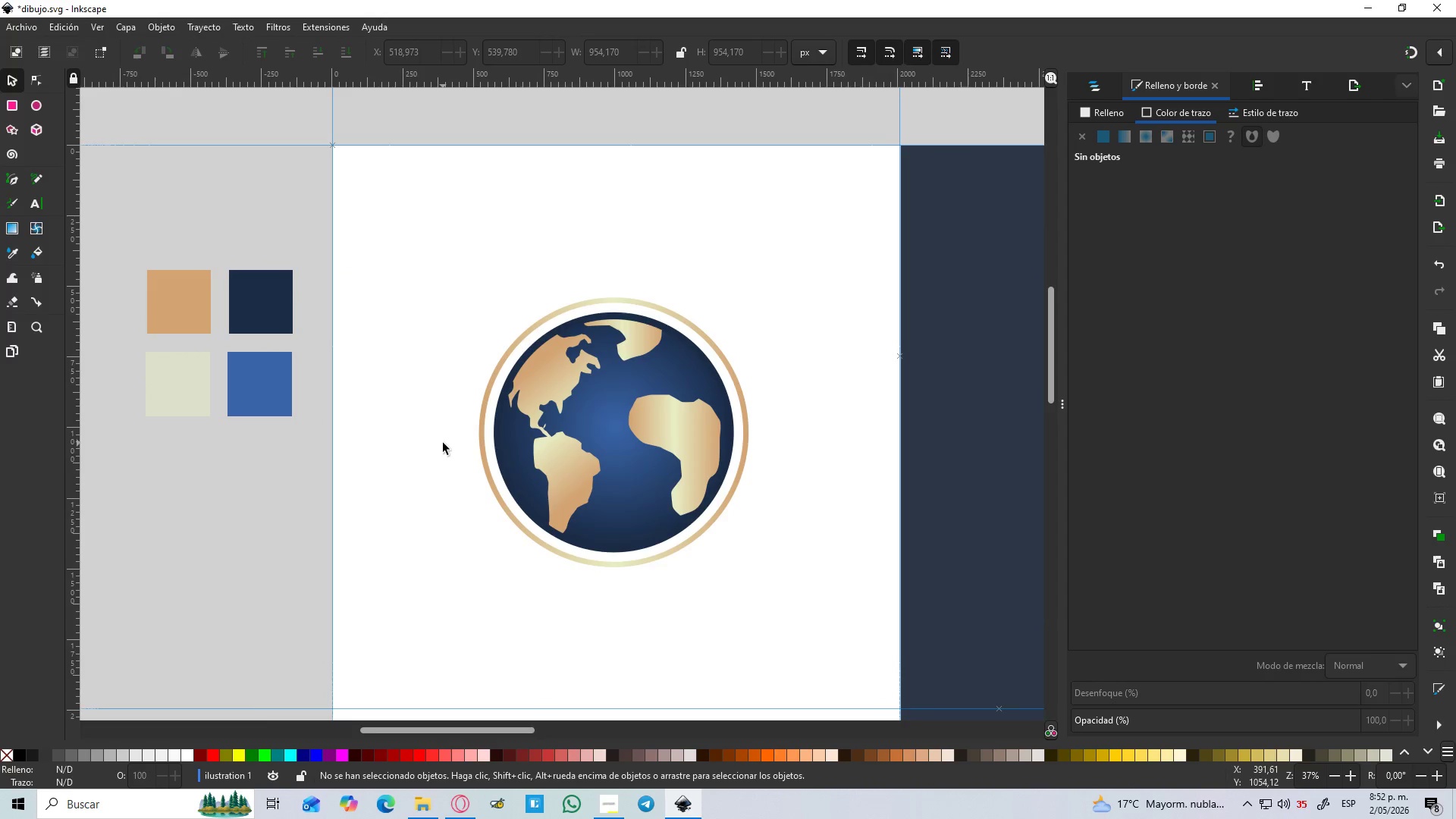 
scroll: coordinate [436, 485], scroll_direction: up, amount: 2.0
 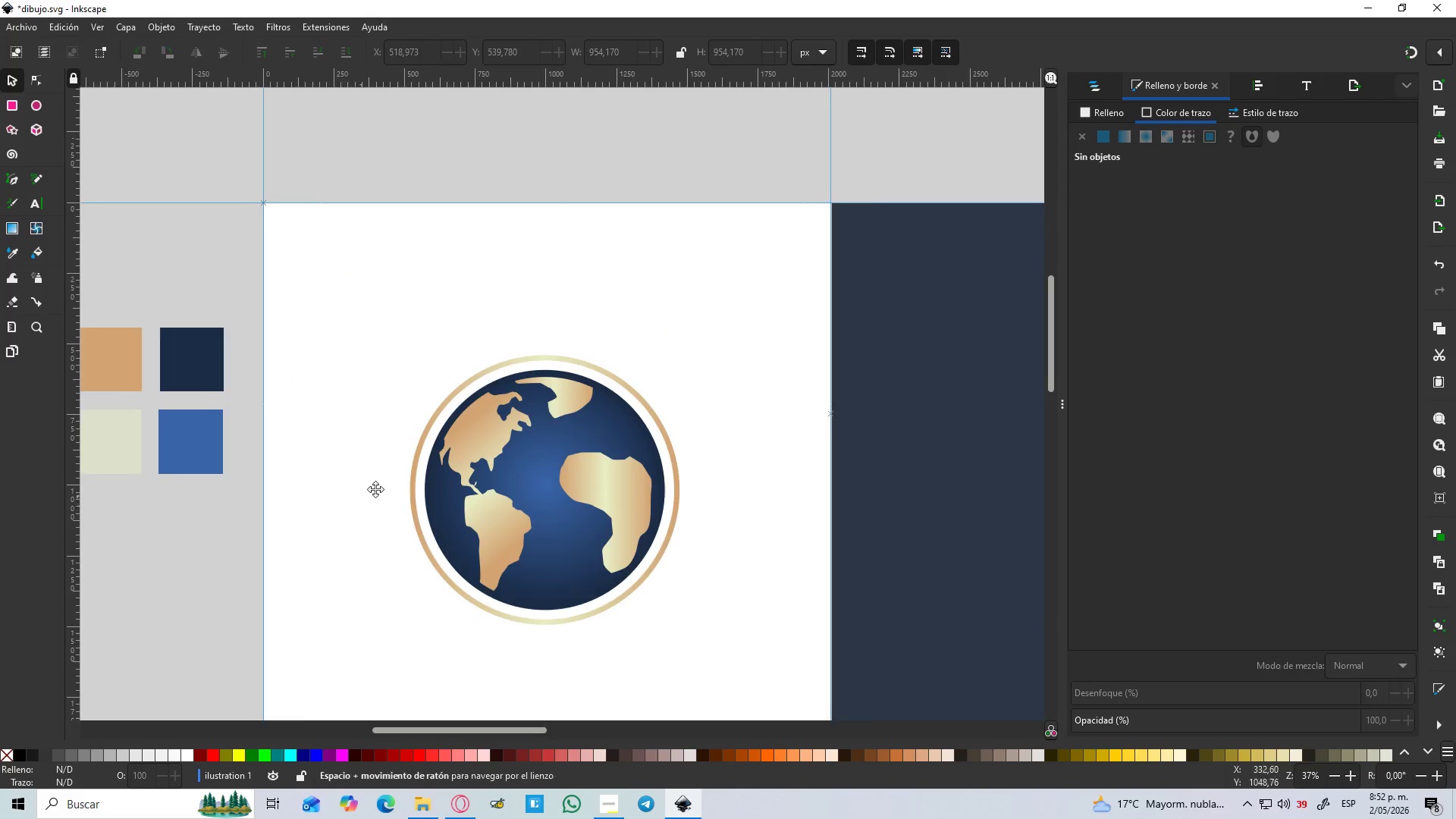 
wait(8.89)
 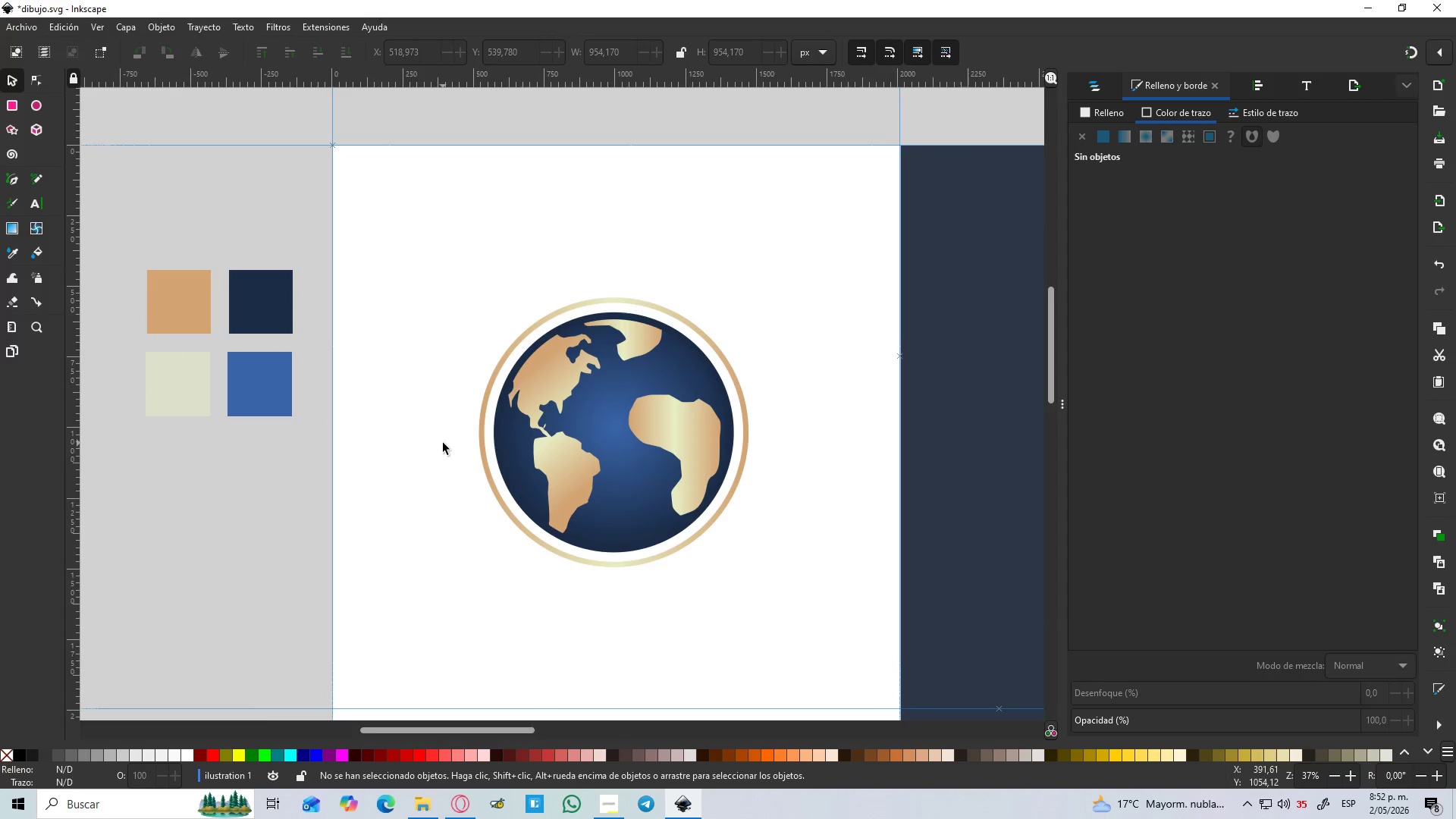 
left_click([36, 103])
 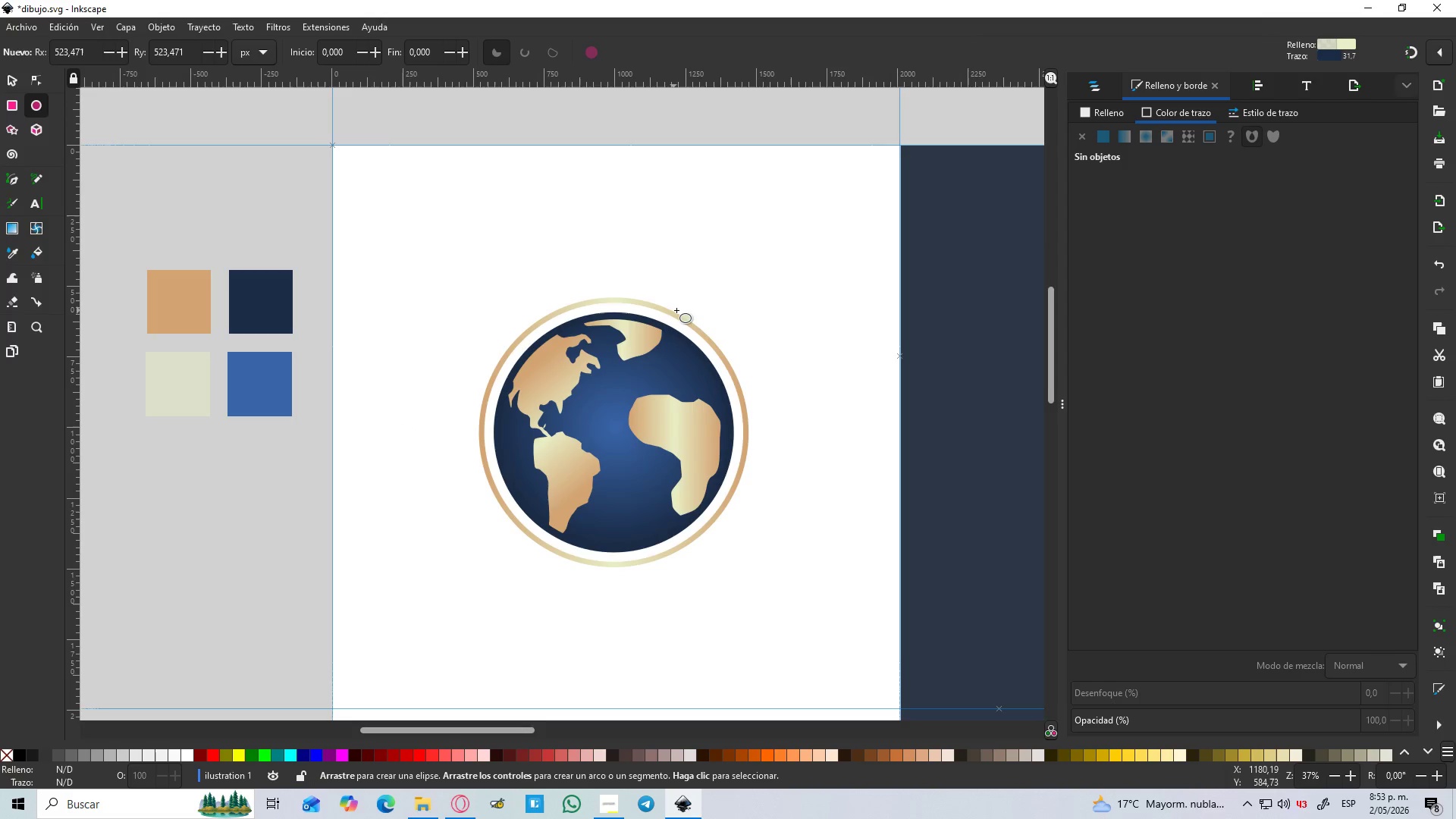 
left_click_drag(start_coordinate=[679, 309], to_coordinate=[821, 428])
 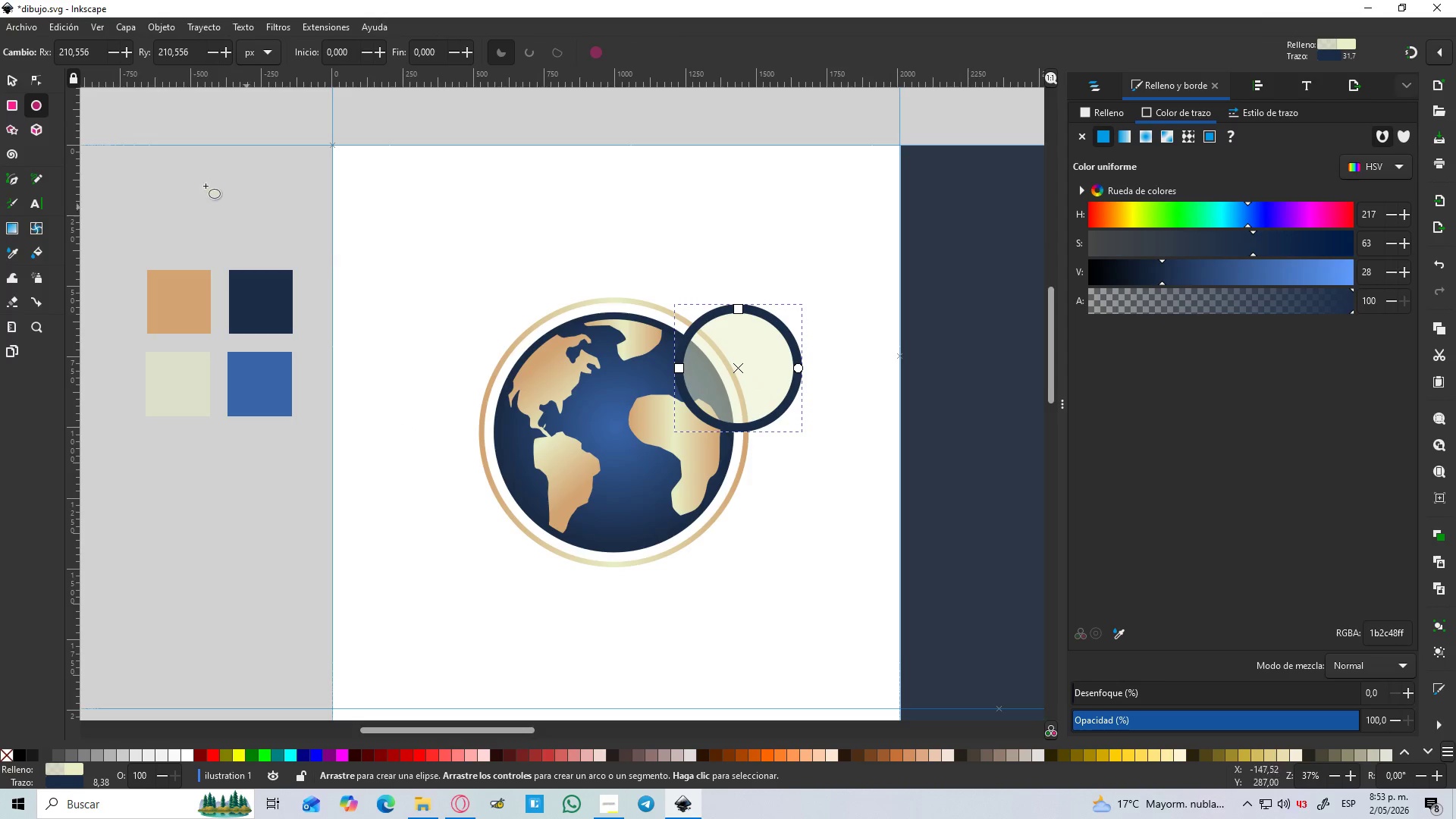 
hold_key(key=ControlLeft, duration=1.52)
 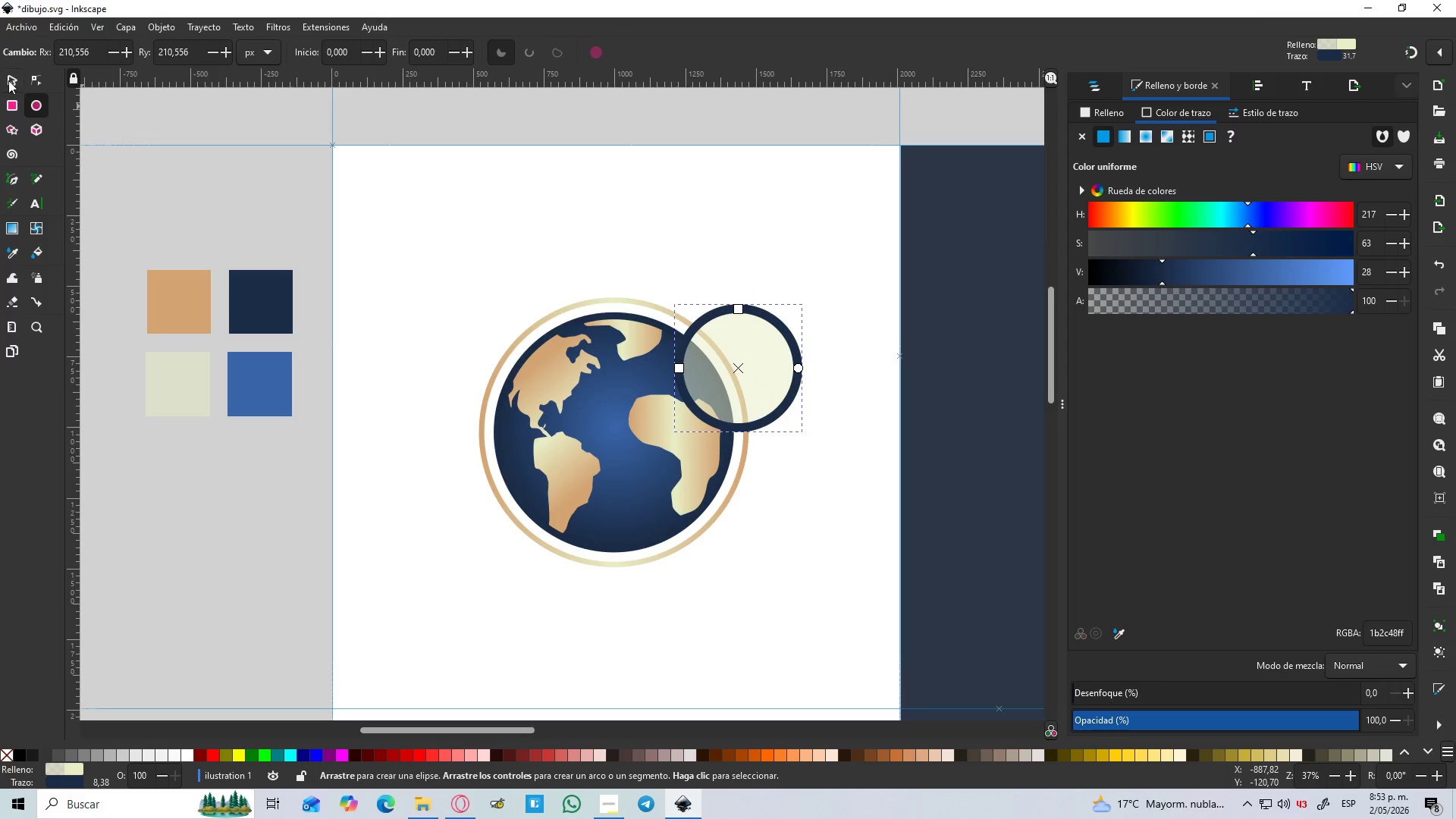 
left_click([8, 80])
 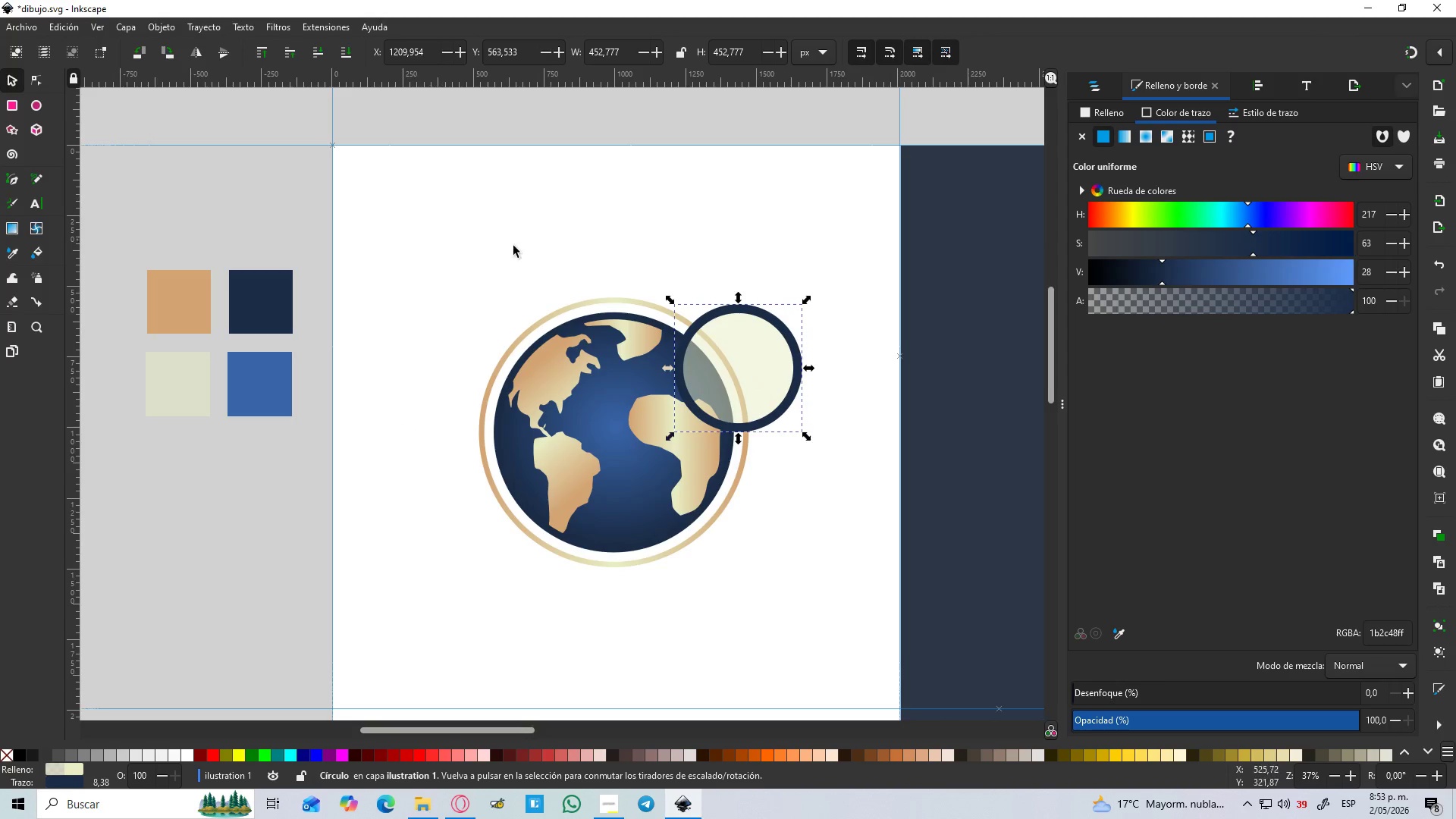 
left_click_drag(start_coordinate=[724, 347], to_coordinate=[653, 219])
 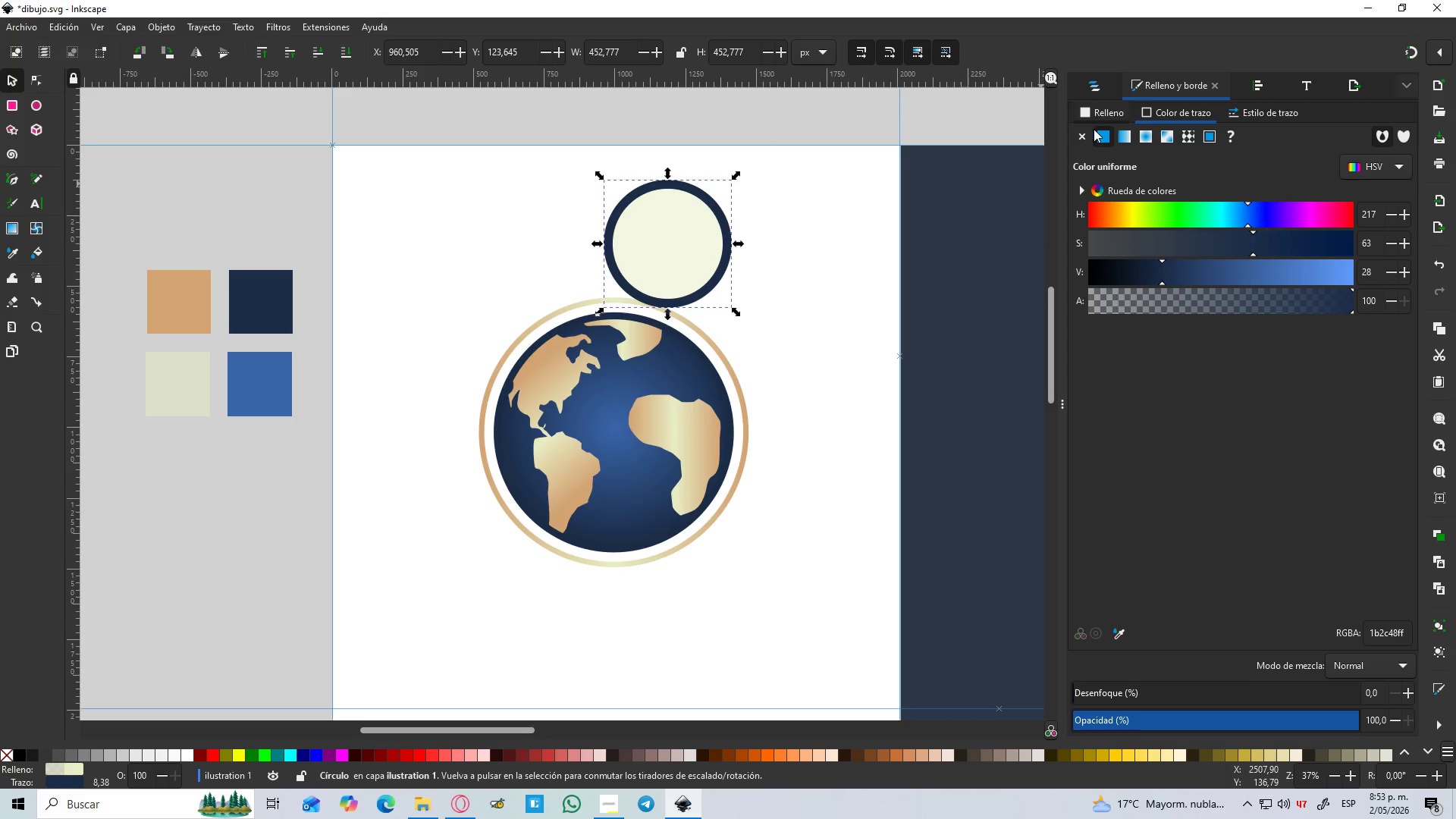 
left_click([1083, 129])
 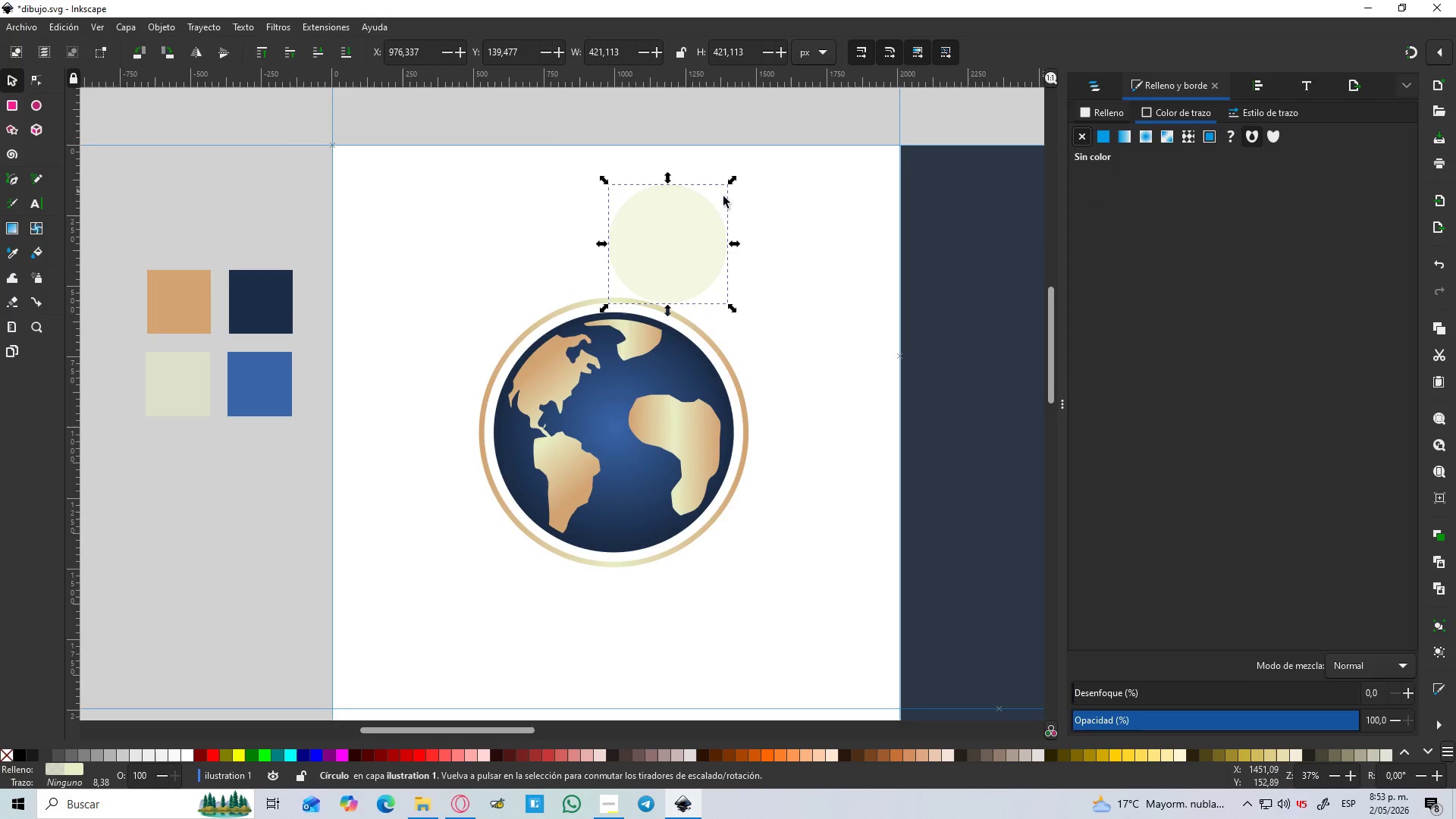 
hold_key(key=ControlLeft, duration=0.66)
scroll: coordinate [644, 218], scroll_direction: up, amount: 1.0
 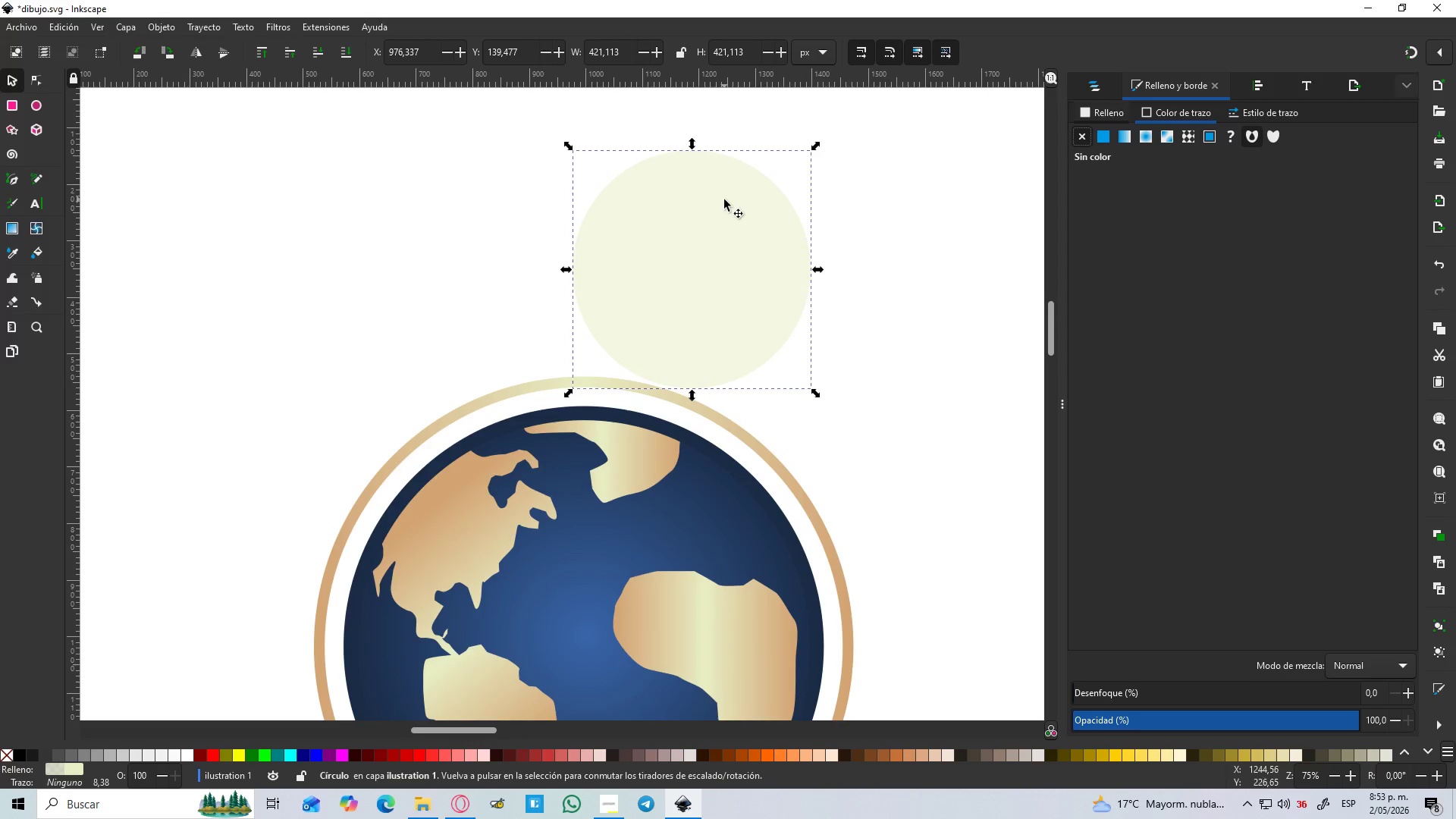 
left_click_drag(start_coordinate=[711, 204], to_coordinate=[546, 176])
 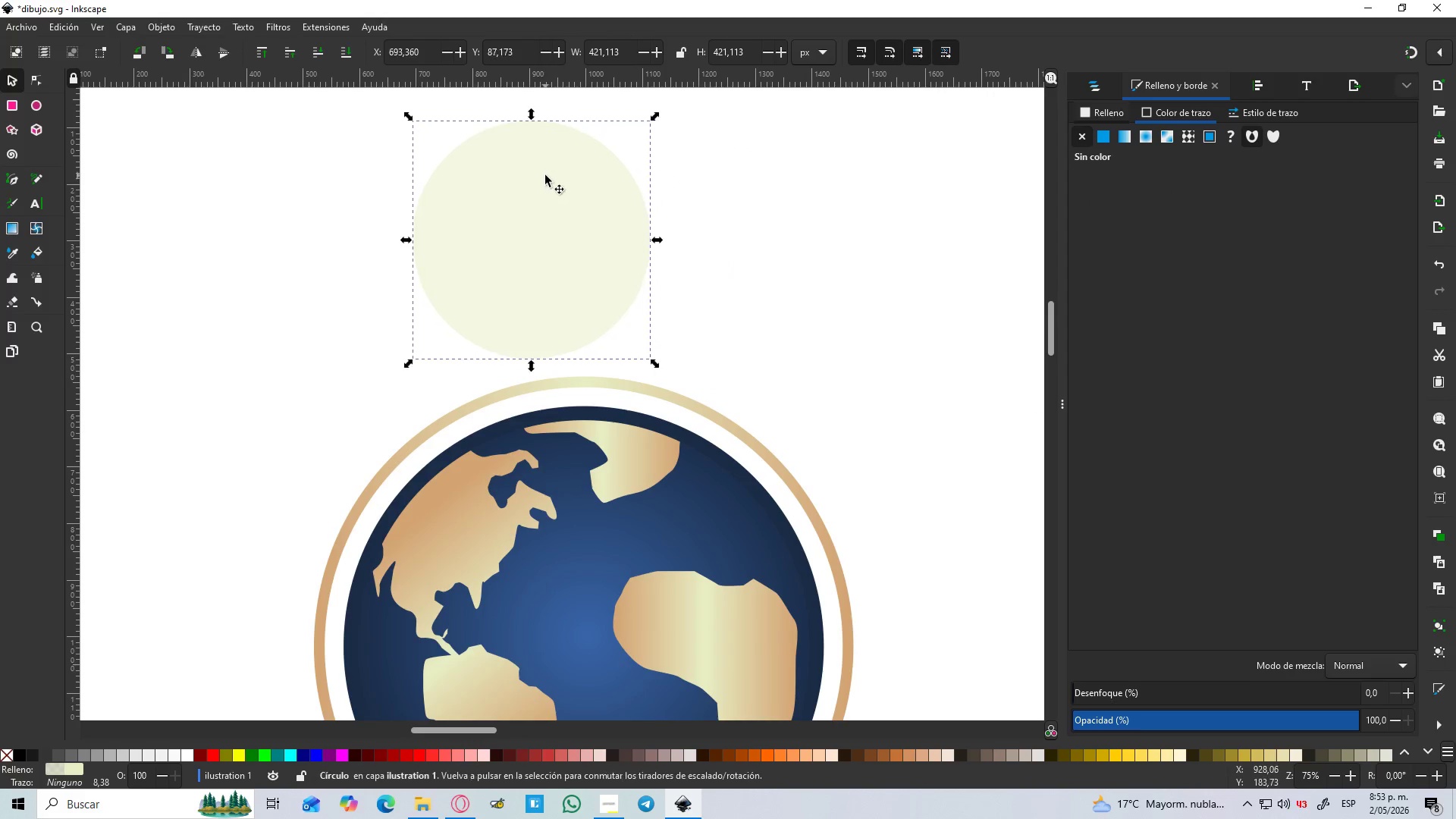 
hold_key(key=ControlLeft, duration=1.52)
scroll: coordinate [545, 175], scroll_direction: down, amount: 2.0
 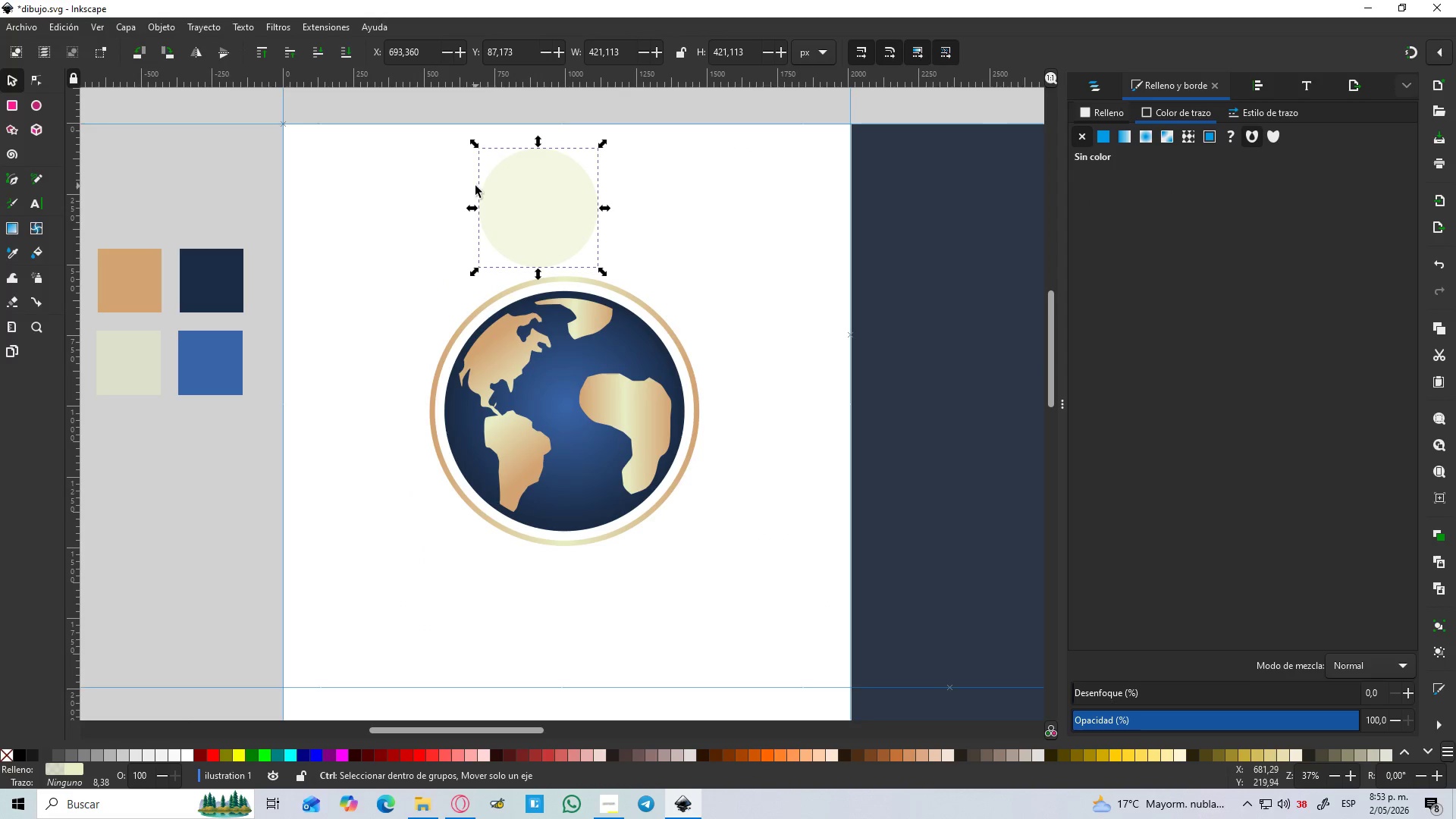 
key(Control+ControlLeft)
 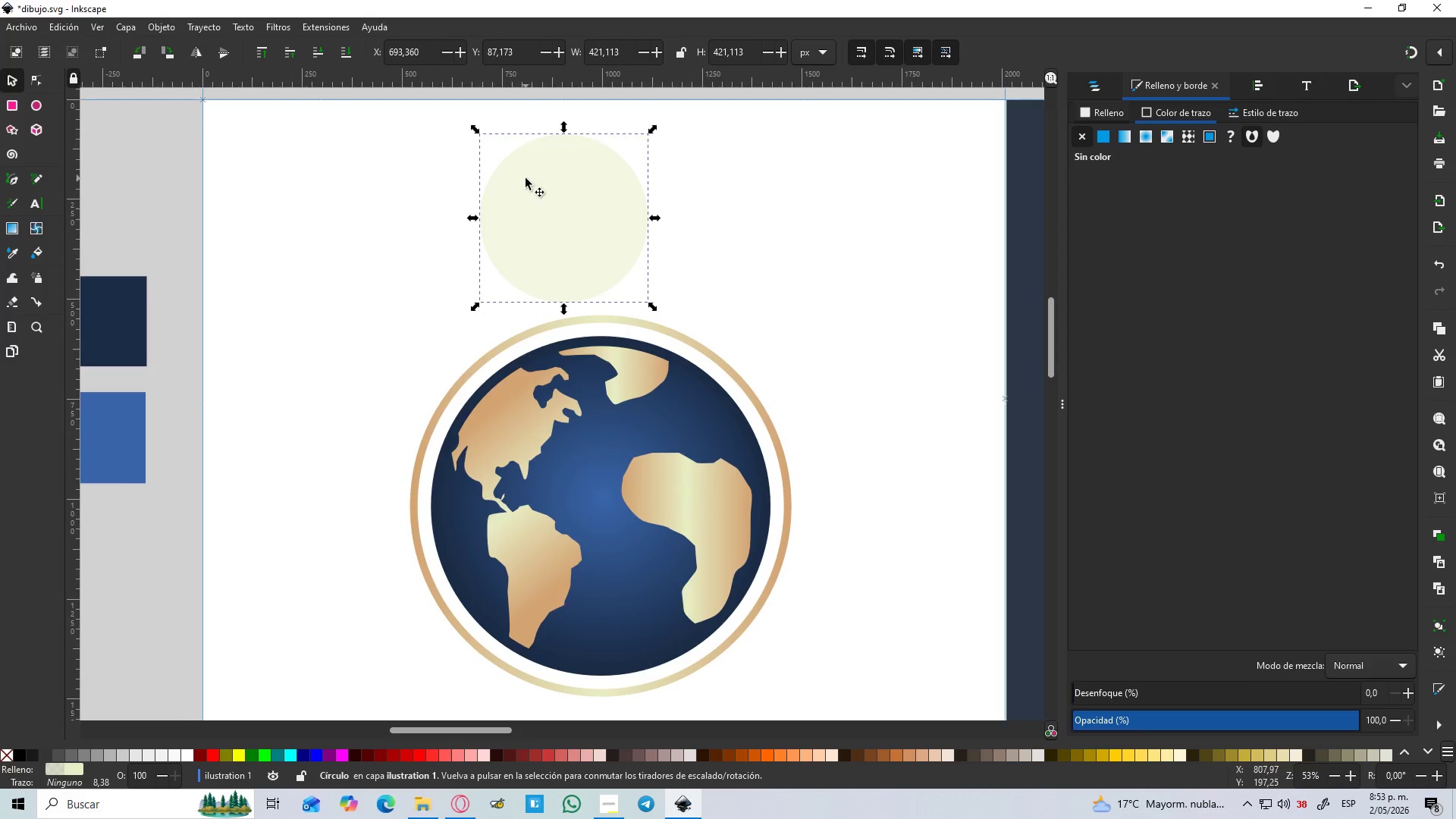 
scroll: coordinate [478, 181], scroll_direction: up, amount: 1.0
 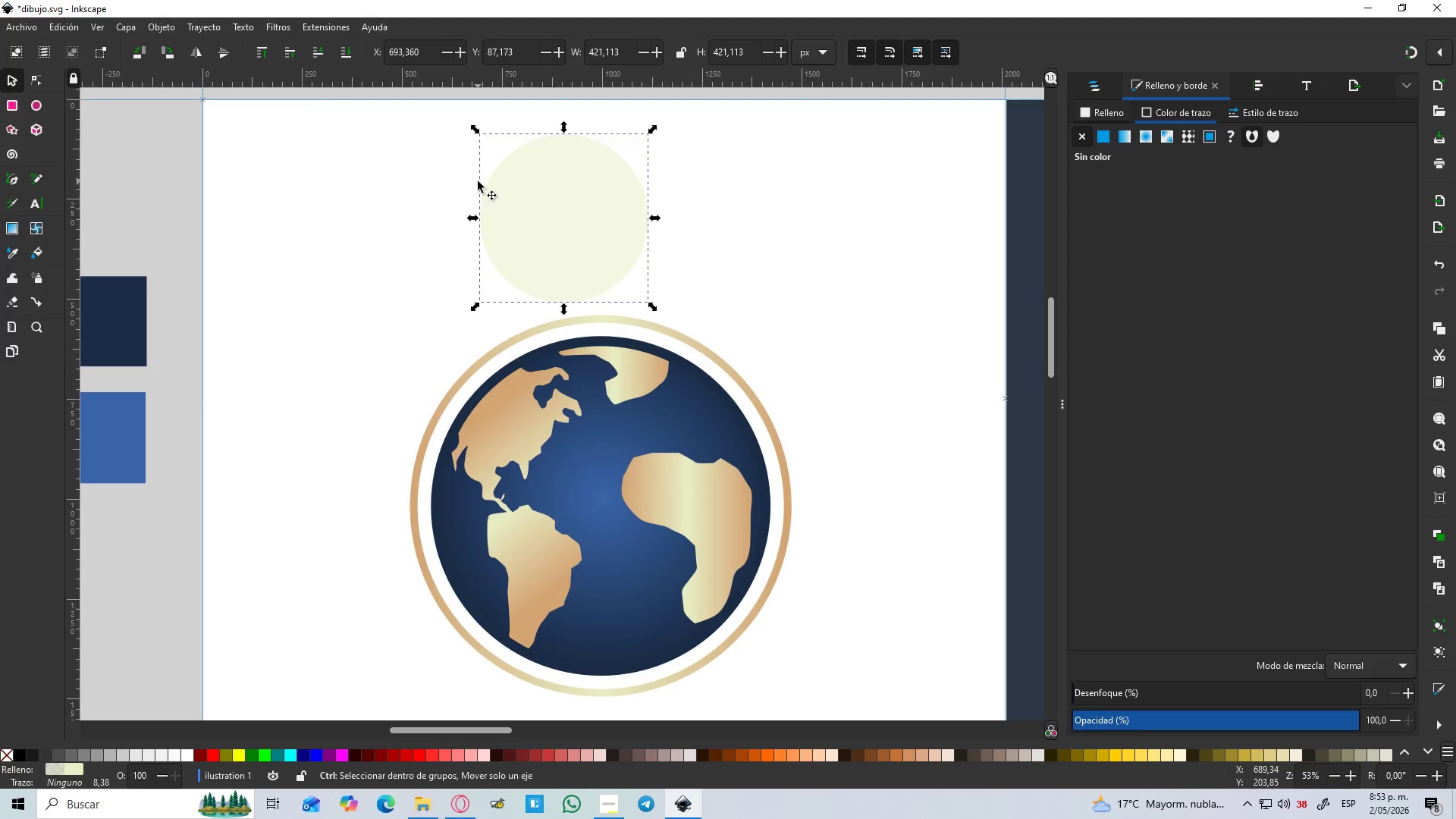 
key(Control+D)
 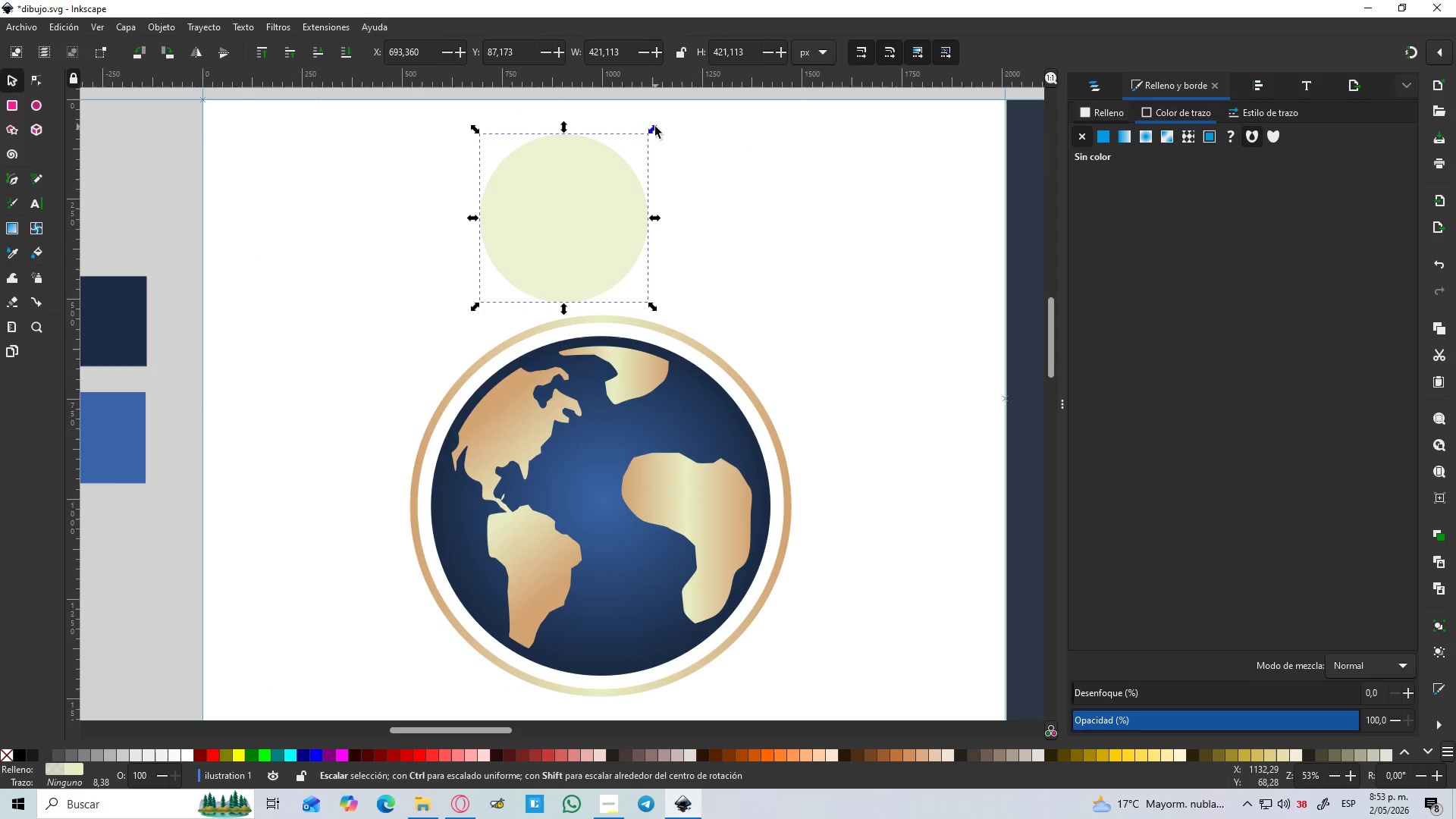 
hold_key(key=ControlLeft, duration=4.2)
left_click_drag(start_coordinate=[655, 127], to_coordinate=[640, 136])
 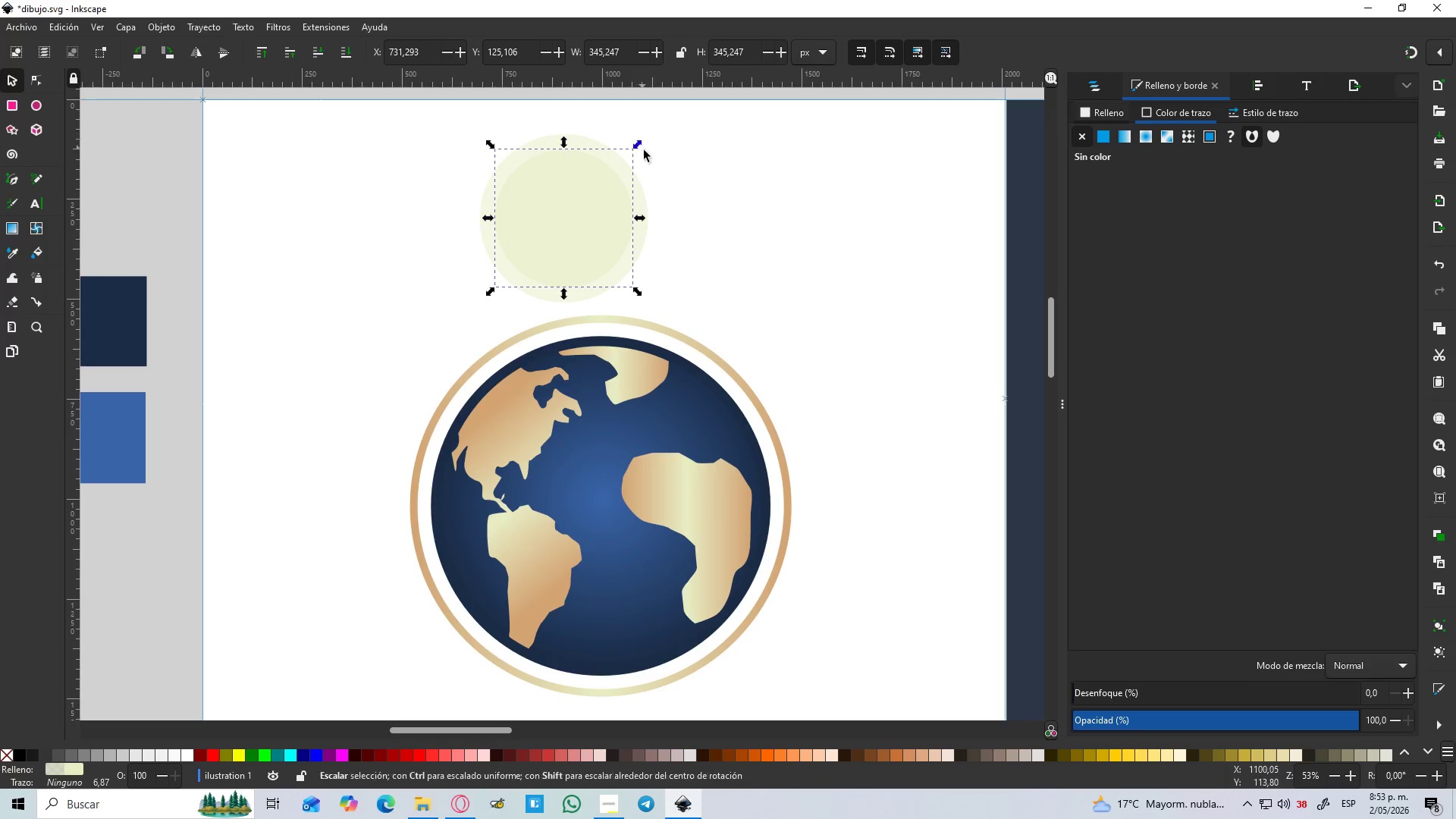 
hold_key(key=ShiftLeft, duration=1.53)
 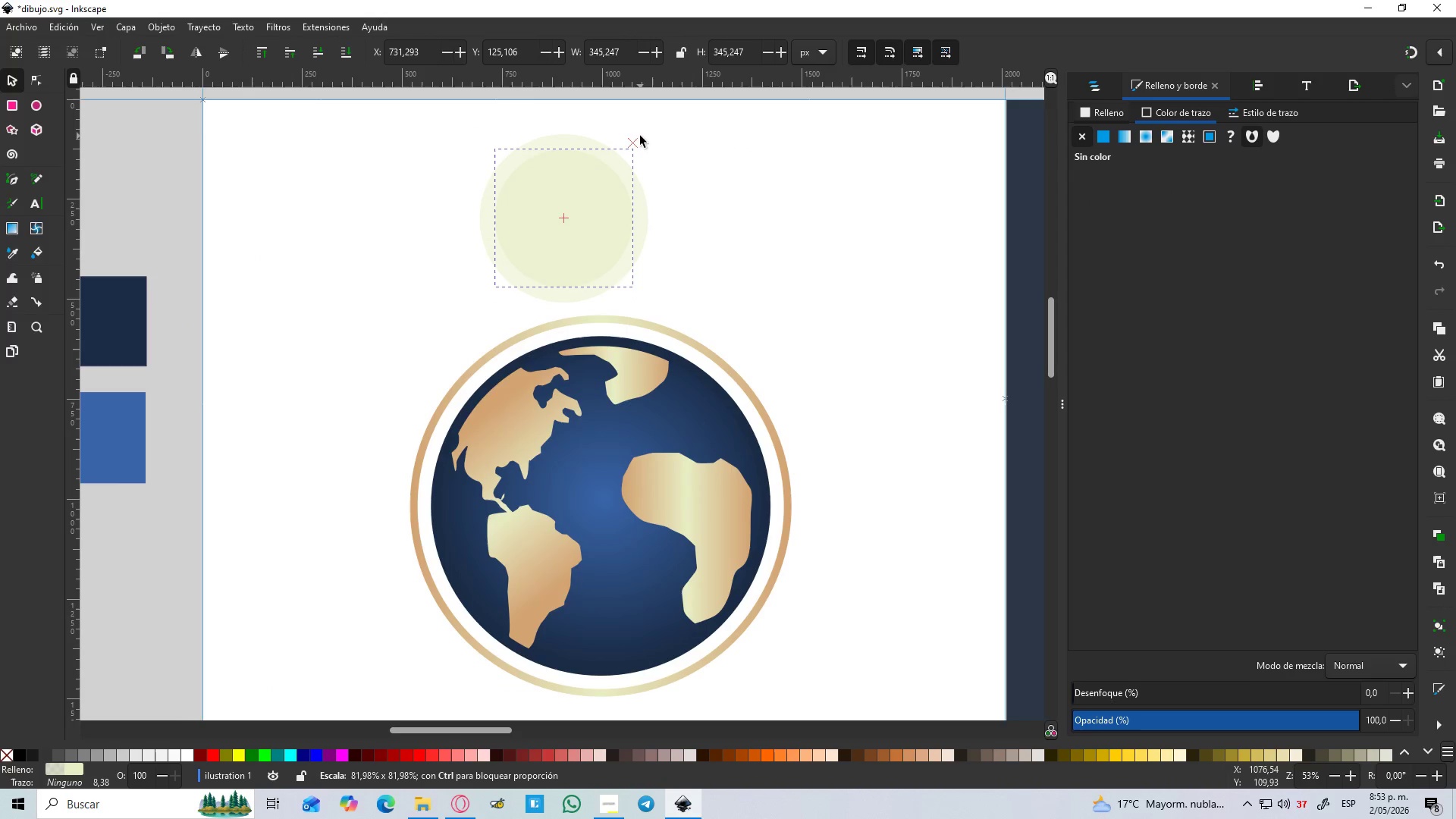 
hold_key(key=ShiftLeft, duration=1.3)
 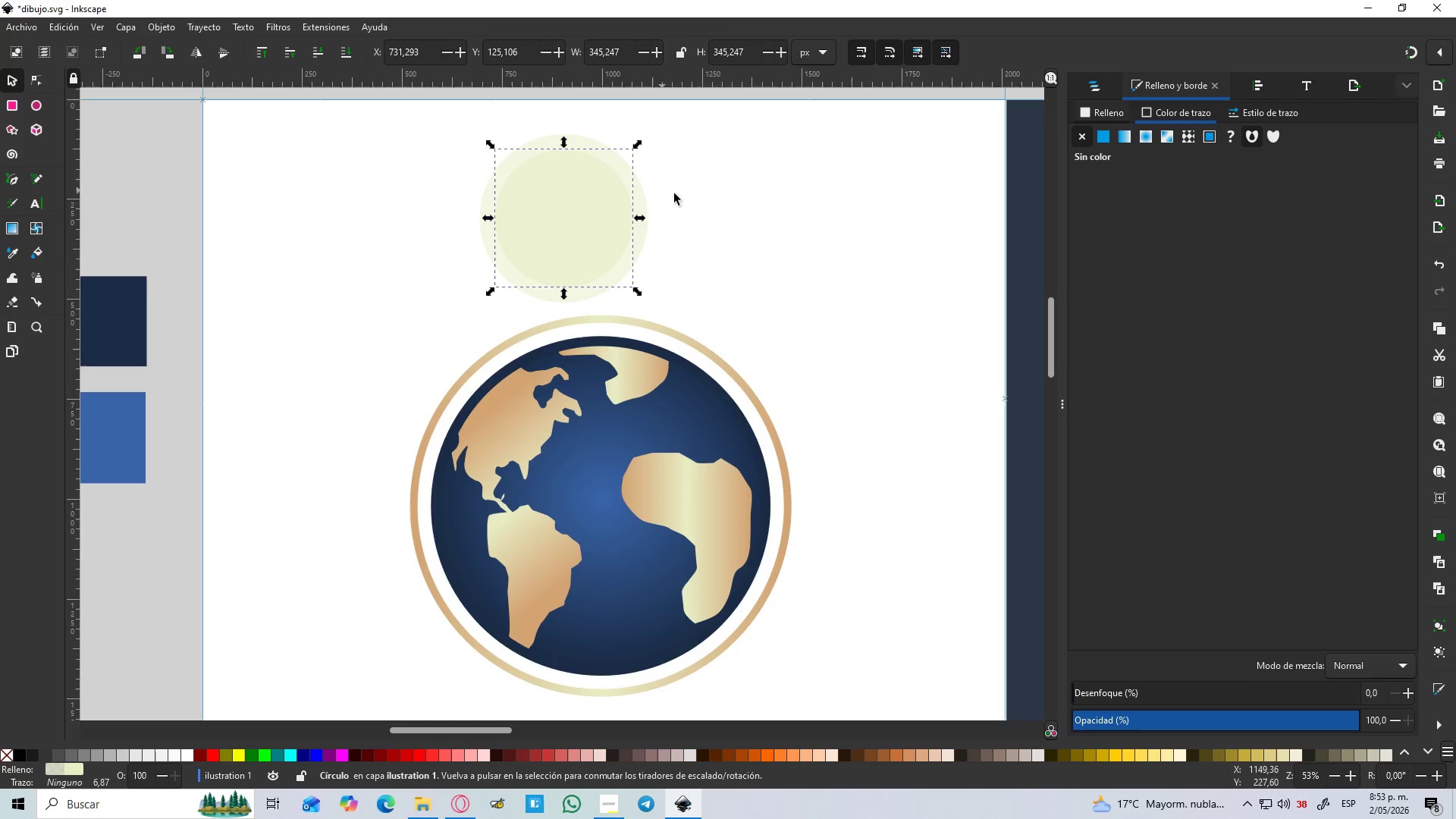 
hold_key(key=ControlLeft, duration=1.49)
scroll: coordinate [704, 206], scroll_direction: down, amount: 1.0
 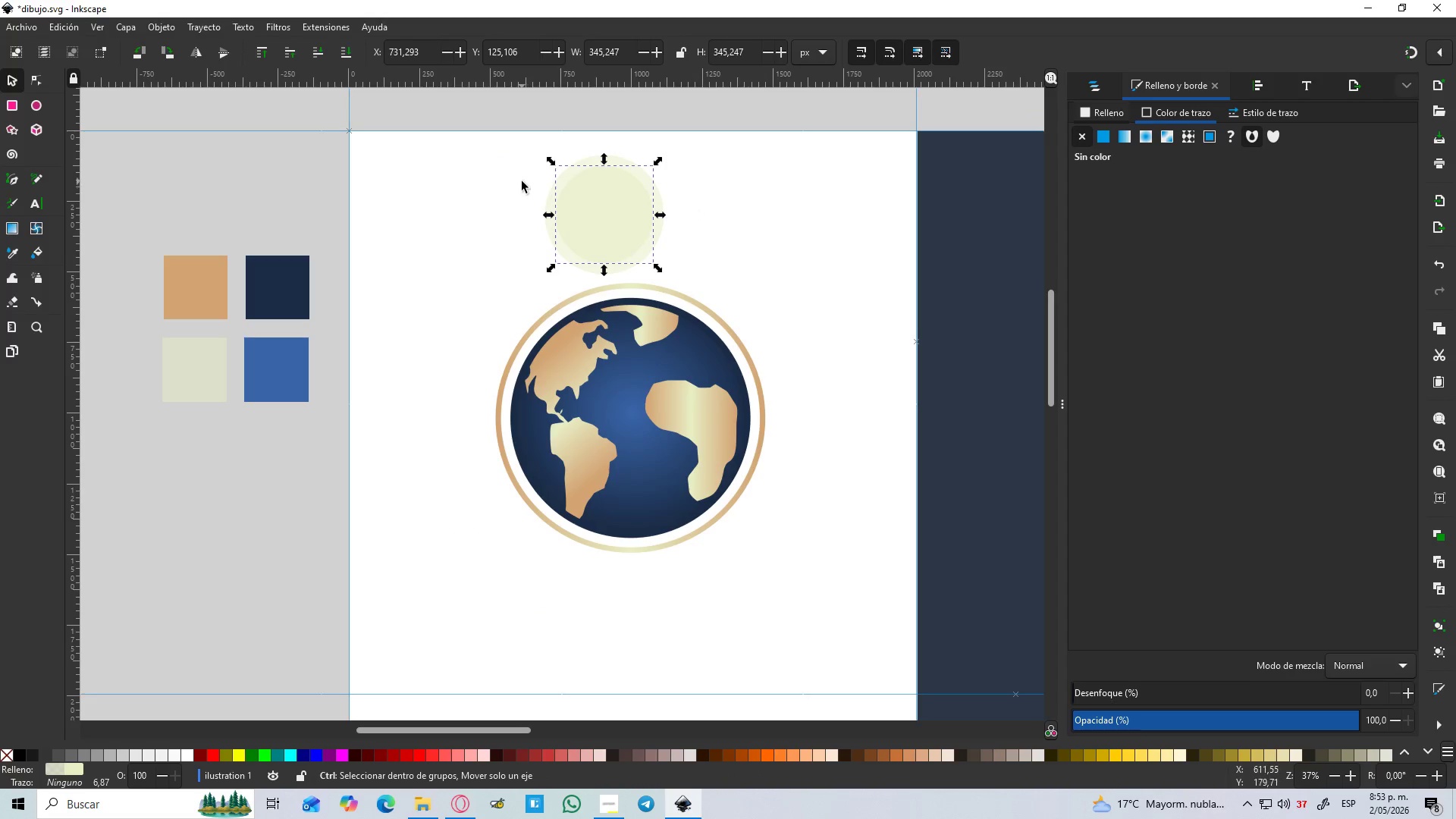 
scroll: coordinate [522, 181], scroll_direction: up, amount: 1.0
 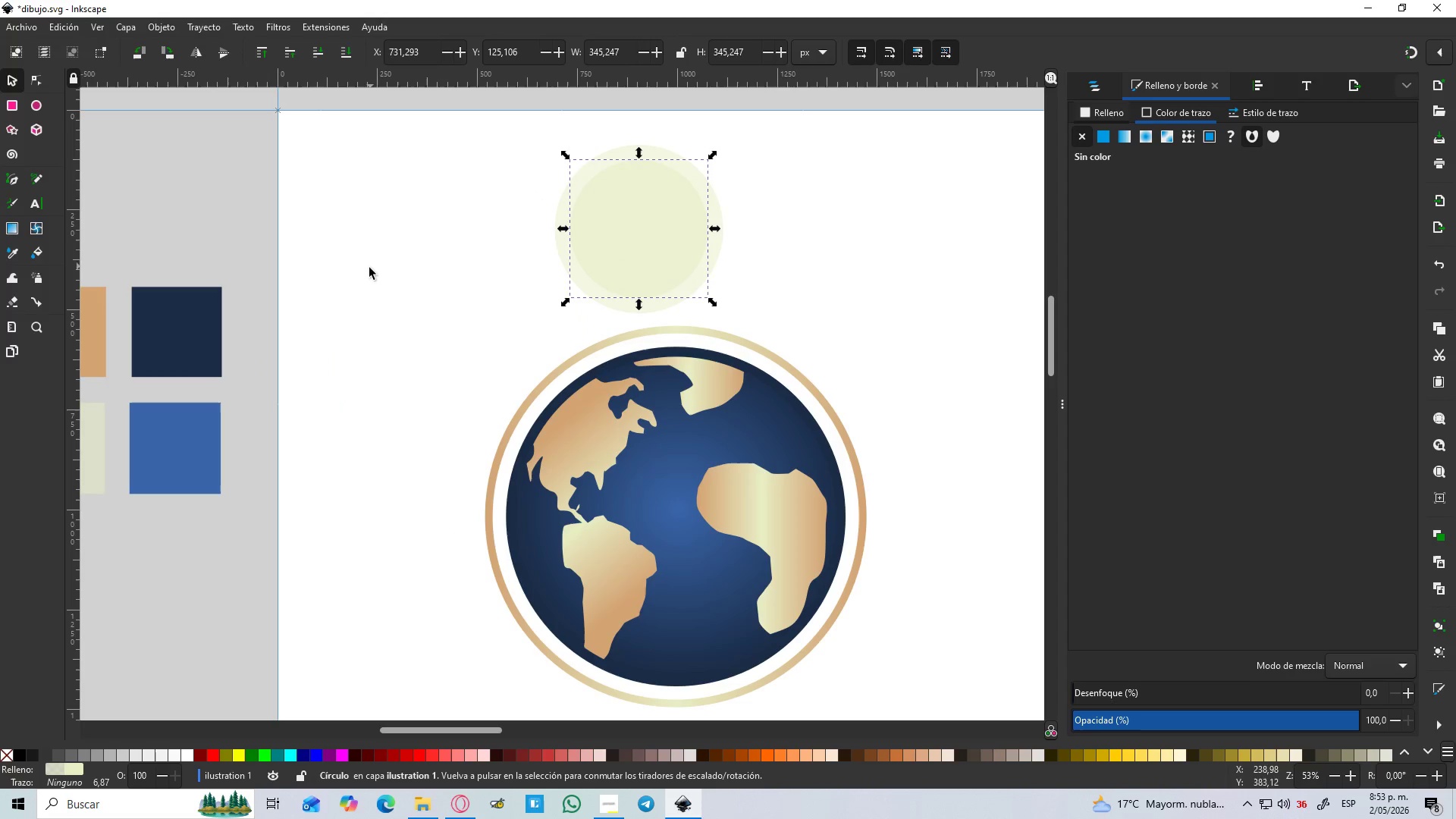 
key(D)
 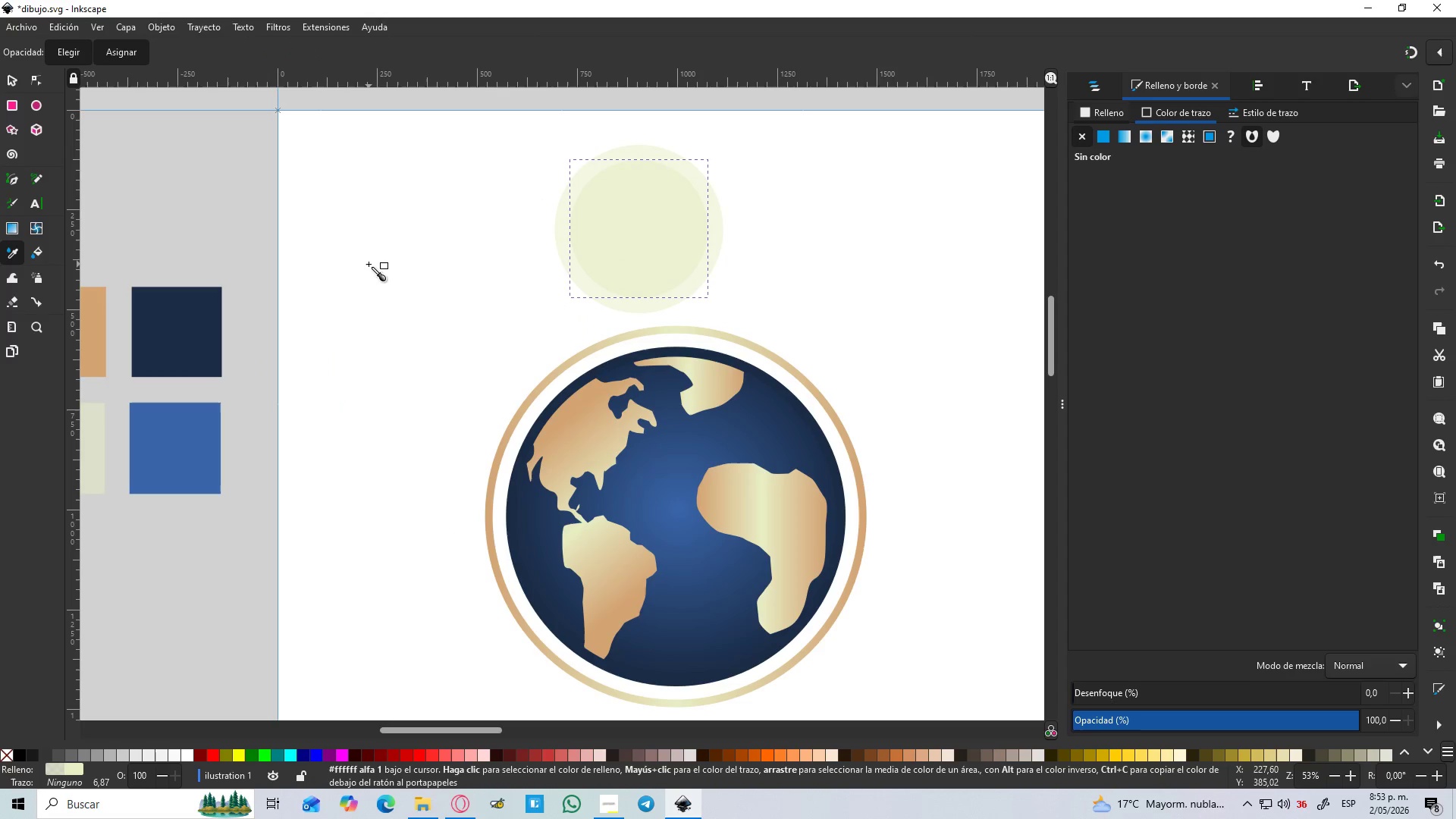 
left_click([369, 264])
 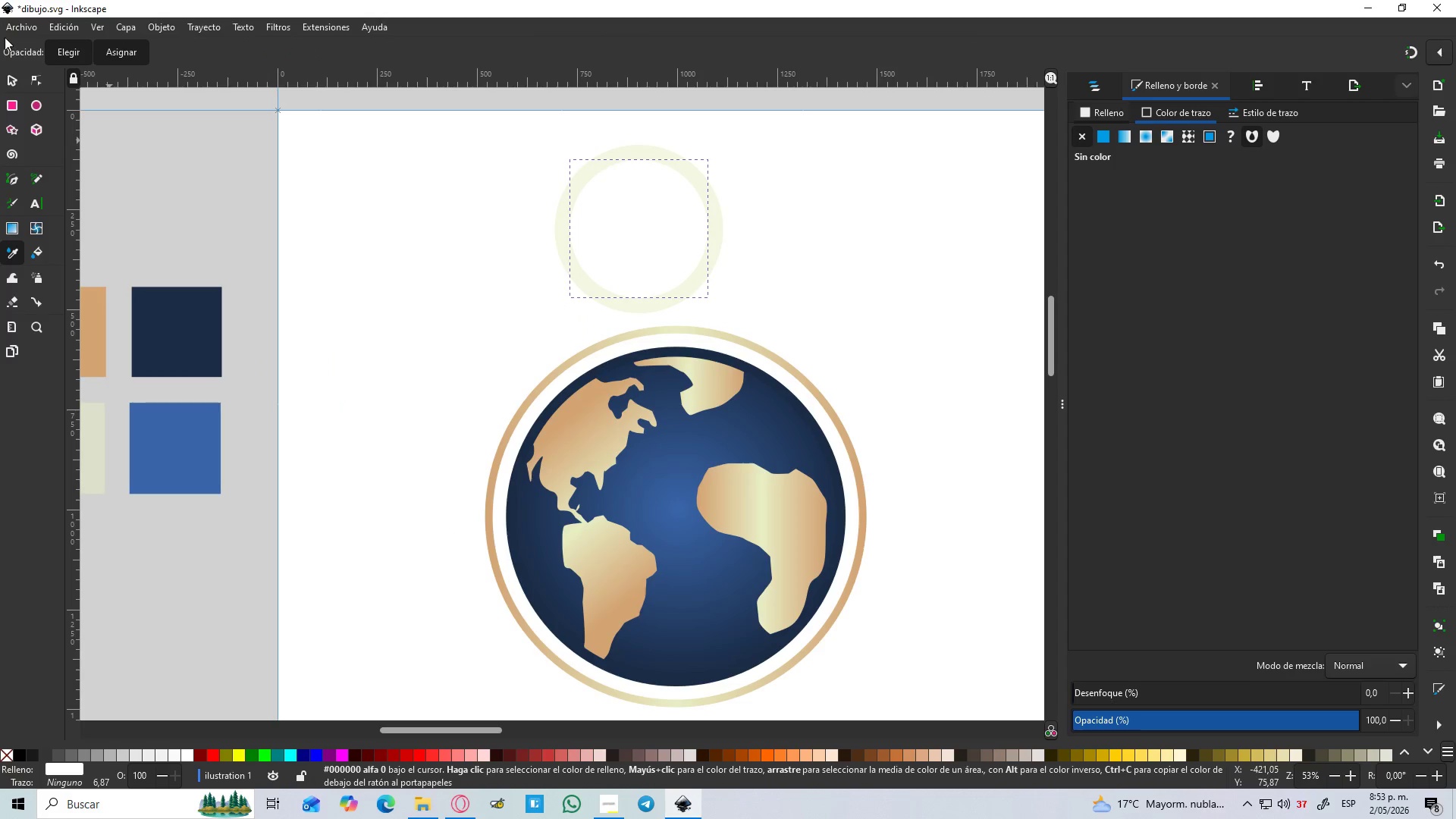 
left_click([10, 81])
 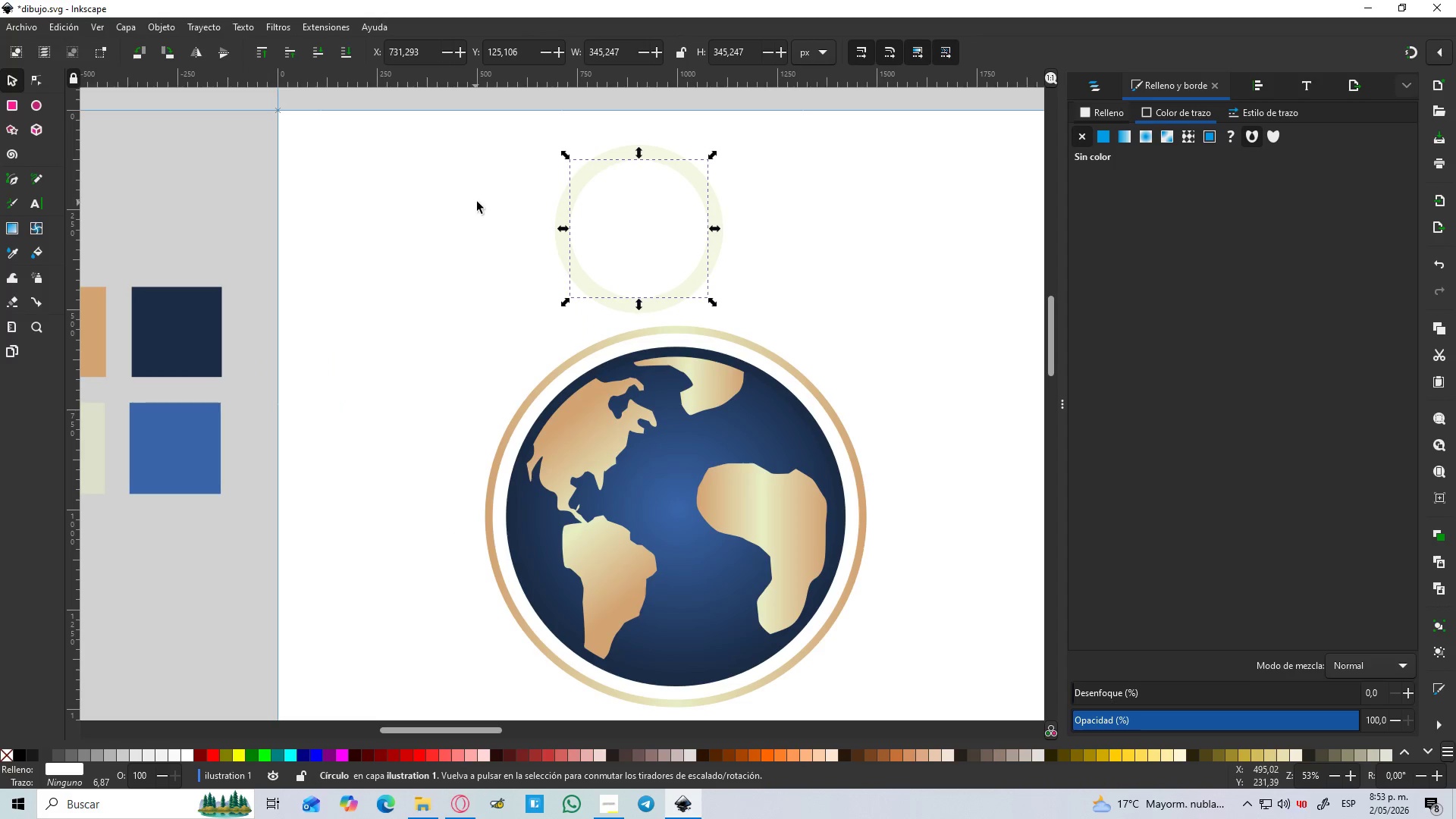 
hold_key(key=ControlLeft, duration=1.5)
 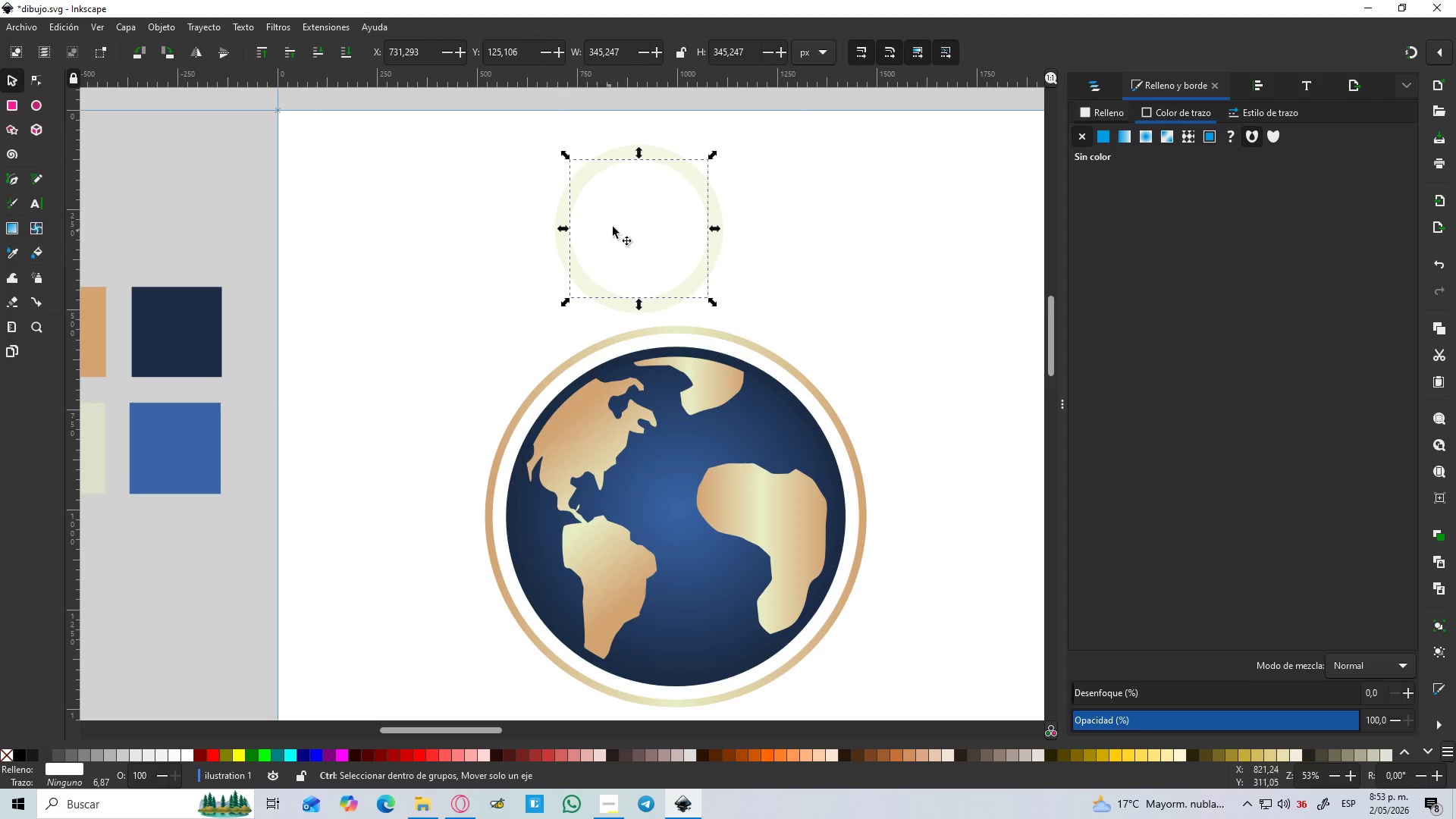 
hold_key(key=ControlLeft, duration=0.75)
 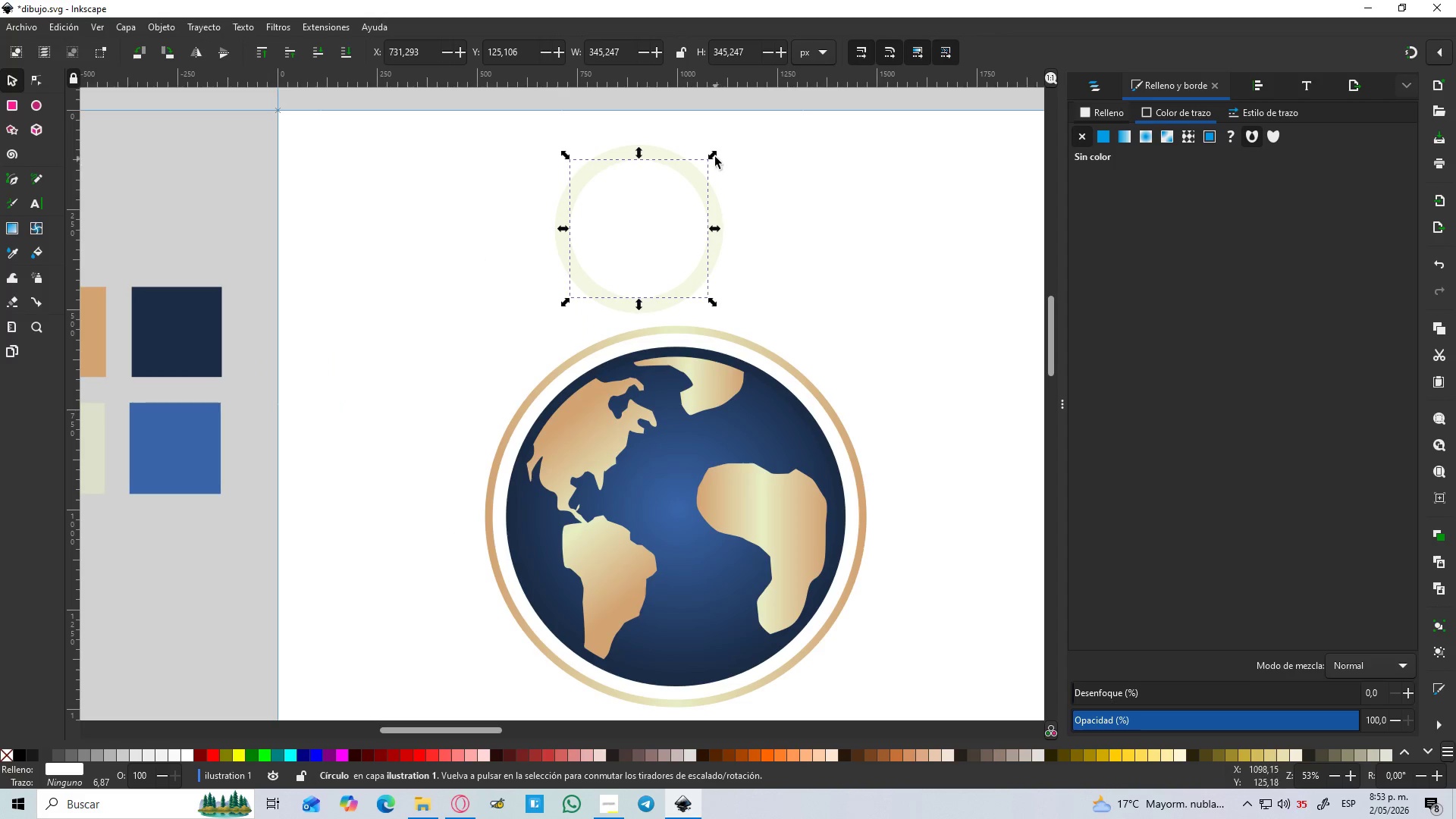 
hold_key(key=ControlLeft, duration=2.55)
left_click_drag(start_coordinate=[714, 156], to_coordinate=[714, 160])
 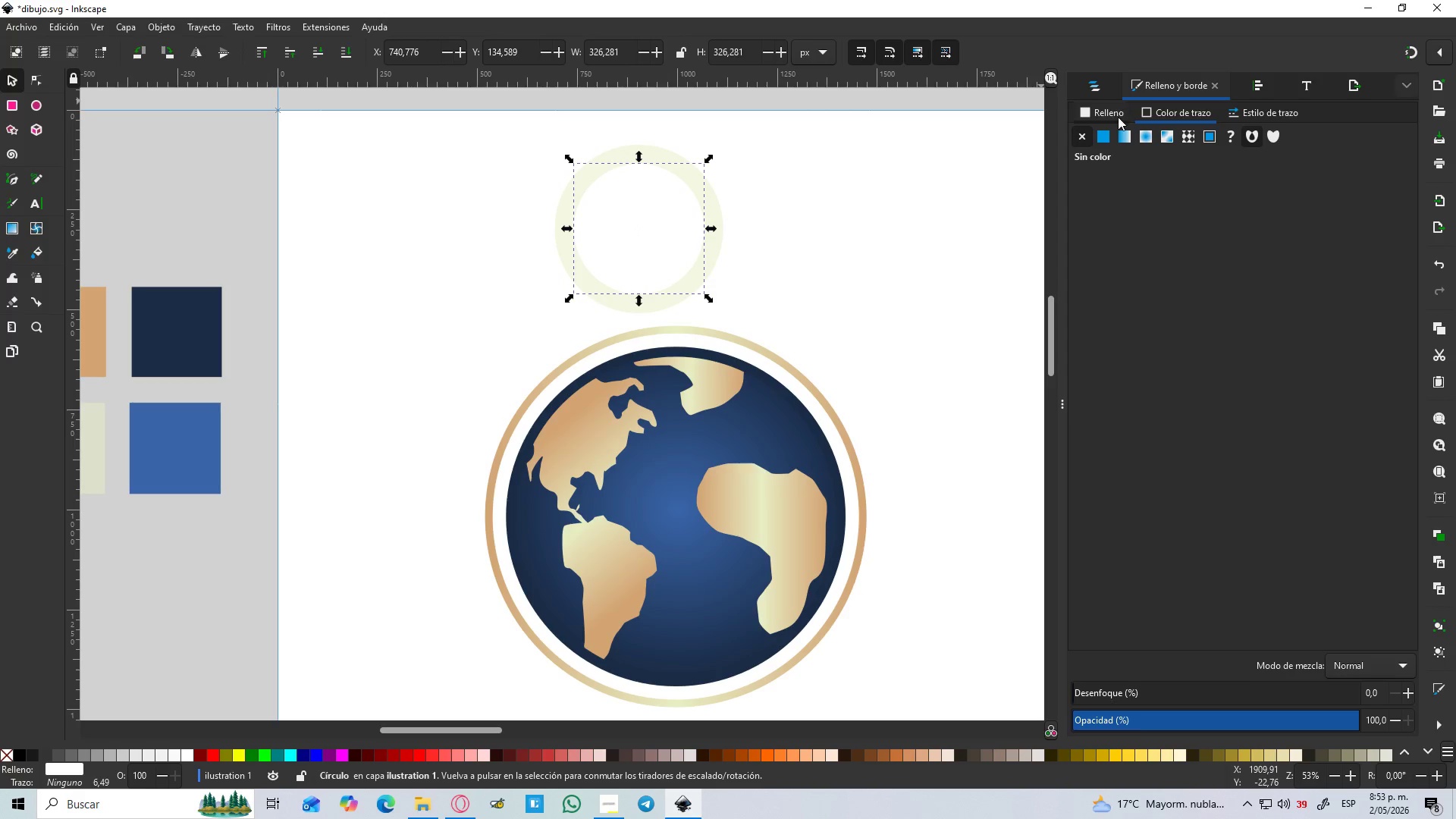 
hold_key(key=ShiftLeft, duration=1.5)
 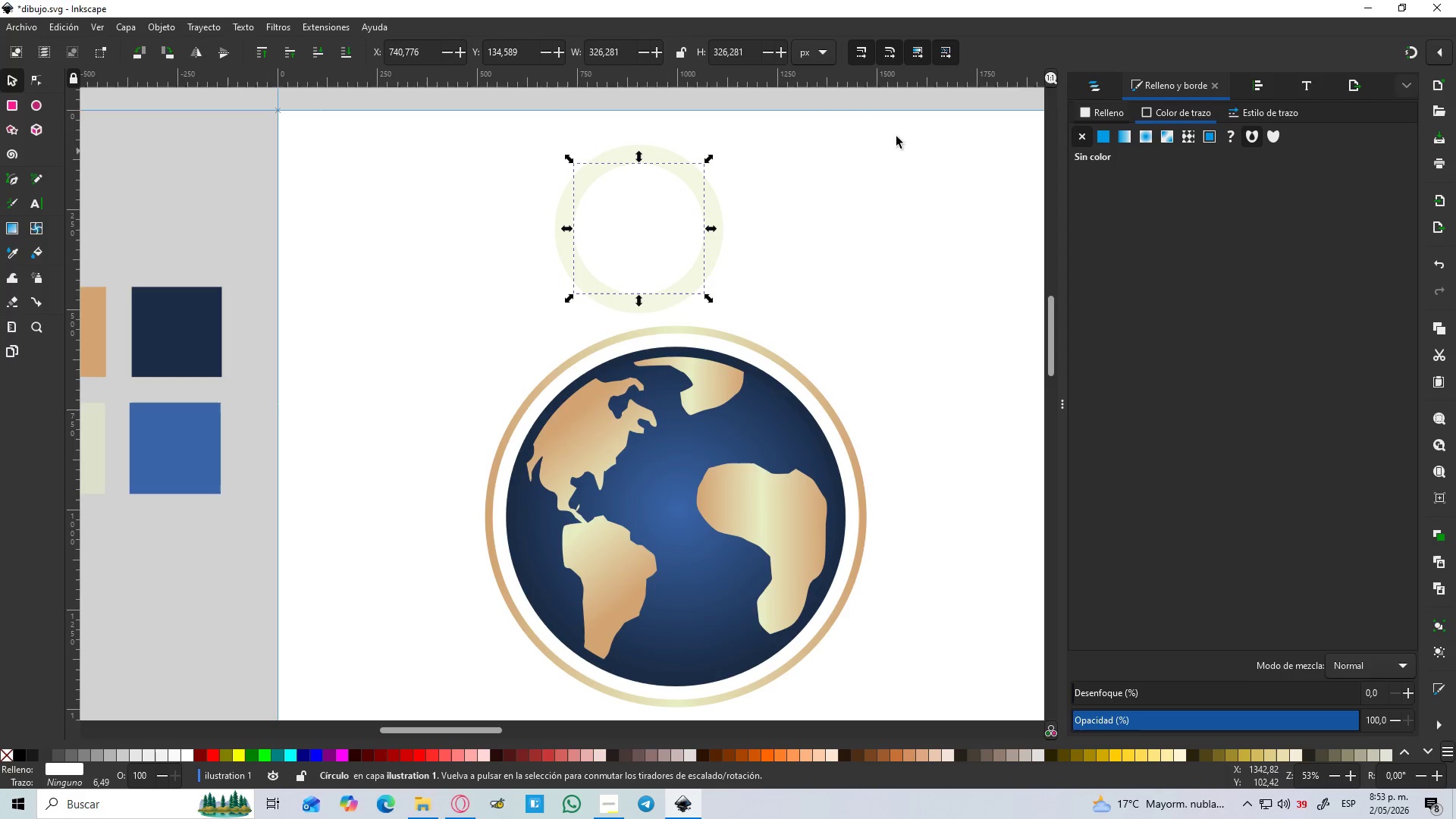 
hold_key(key=ShiftLeft, duration=0.34)
 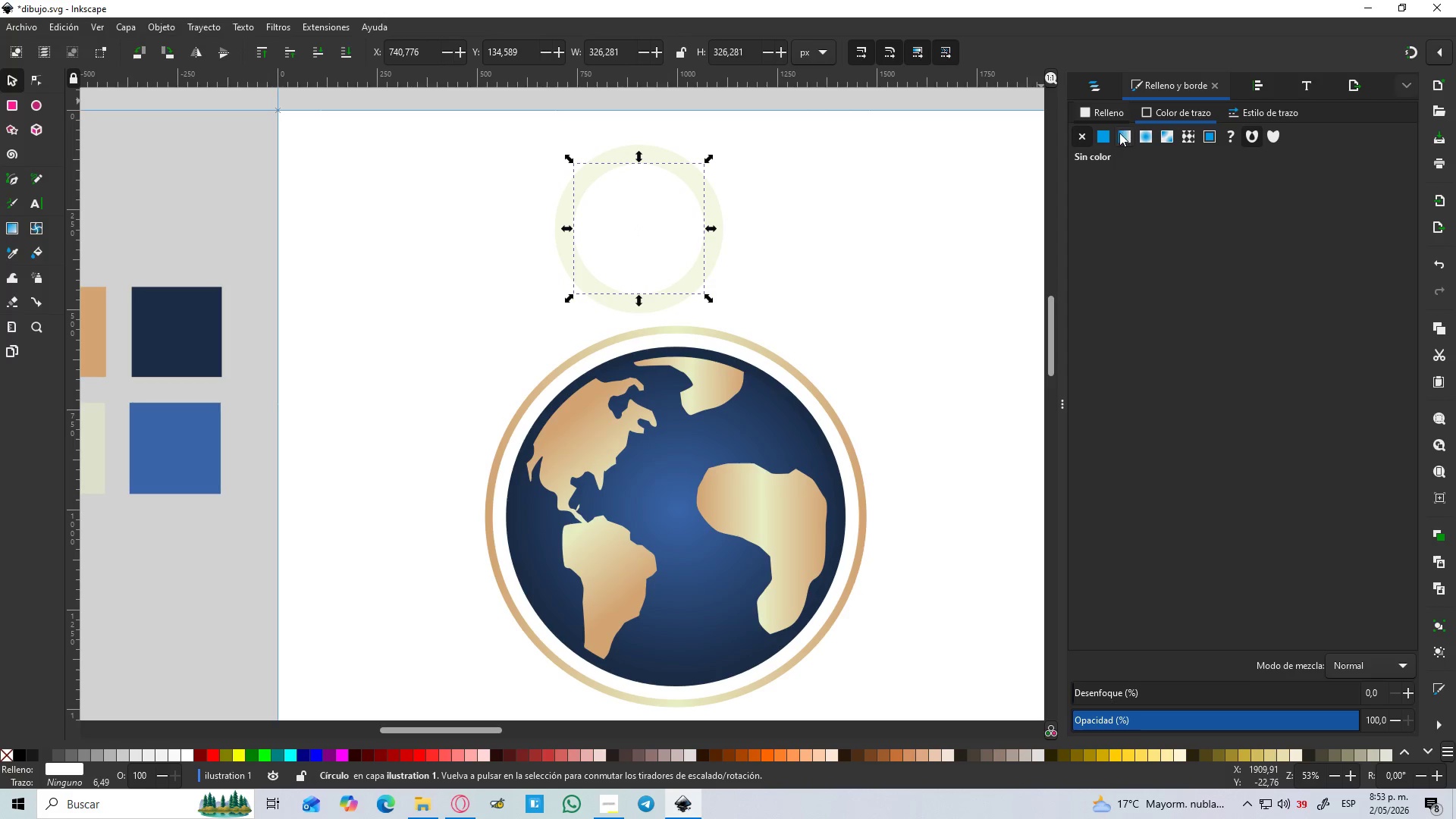 
left_click([1108, 134])
 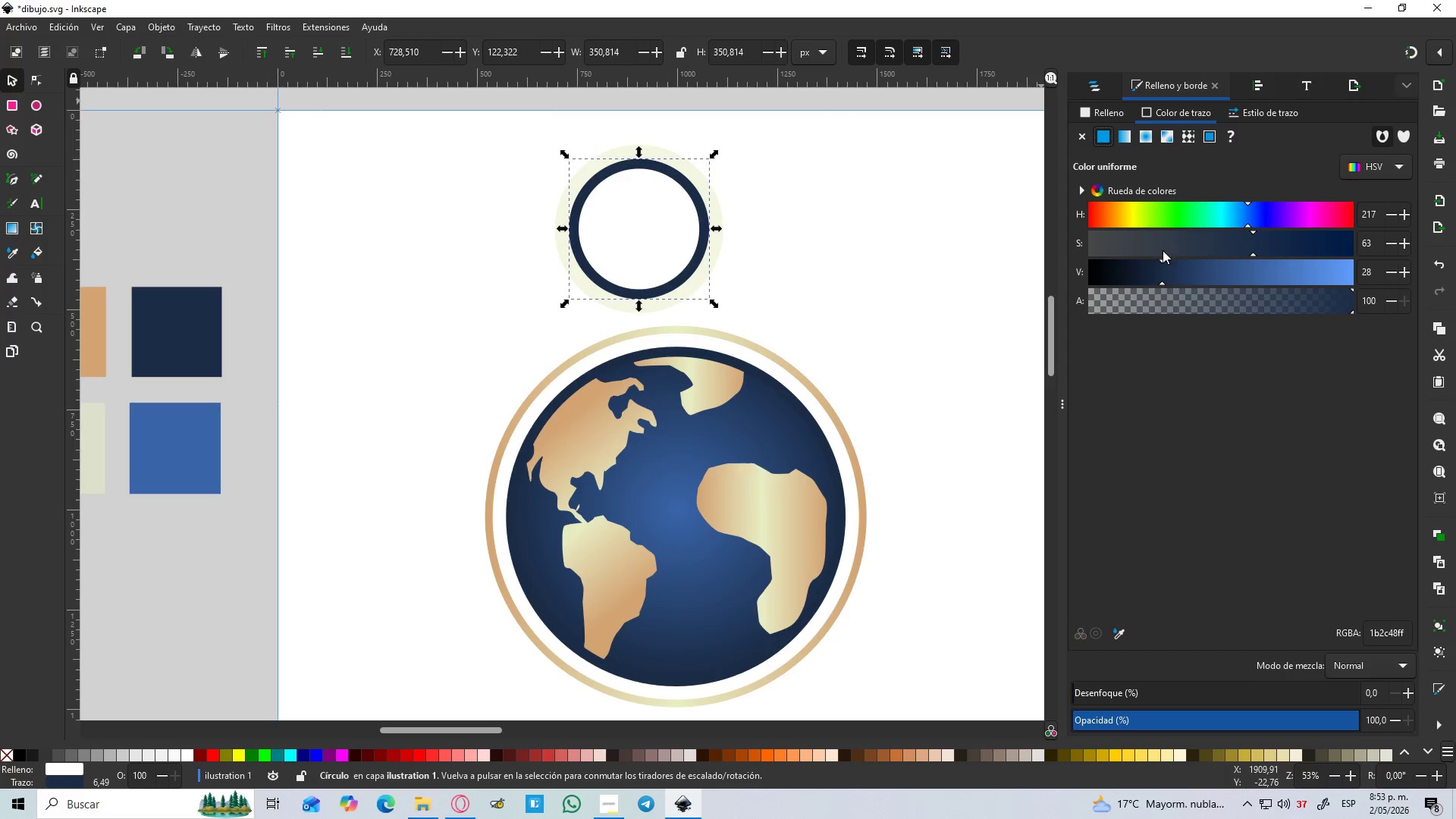 
left_click_drag(start_coordinate=[1220, 271], to_coordinate=[1371, 294])
 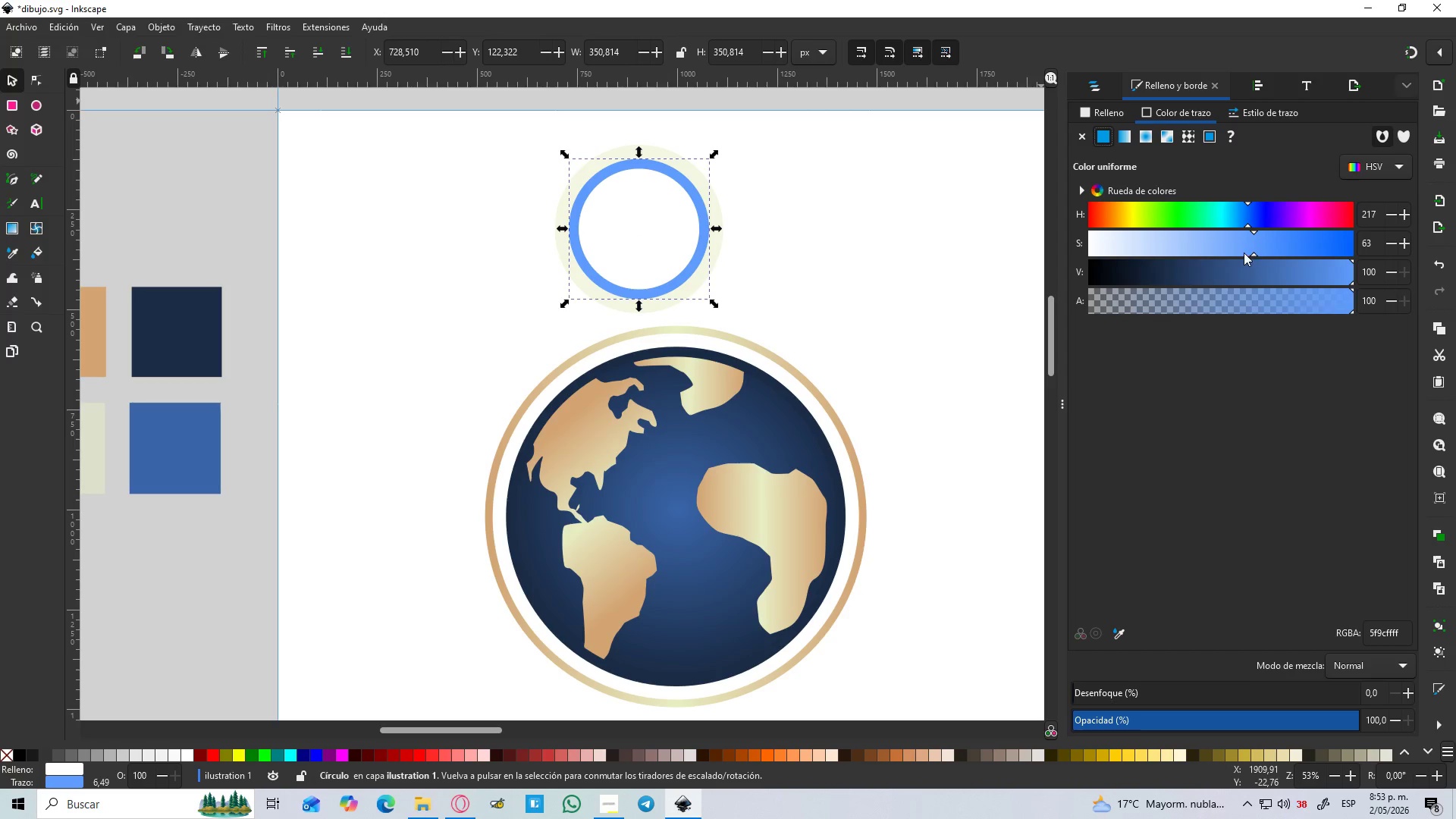 
left_click_drag(start_coordinate=[1236, 247], to_coordinate=[1084, 237])
 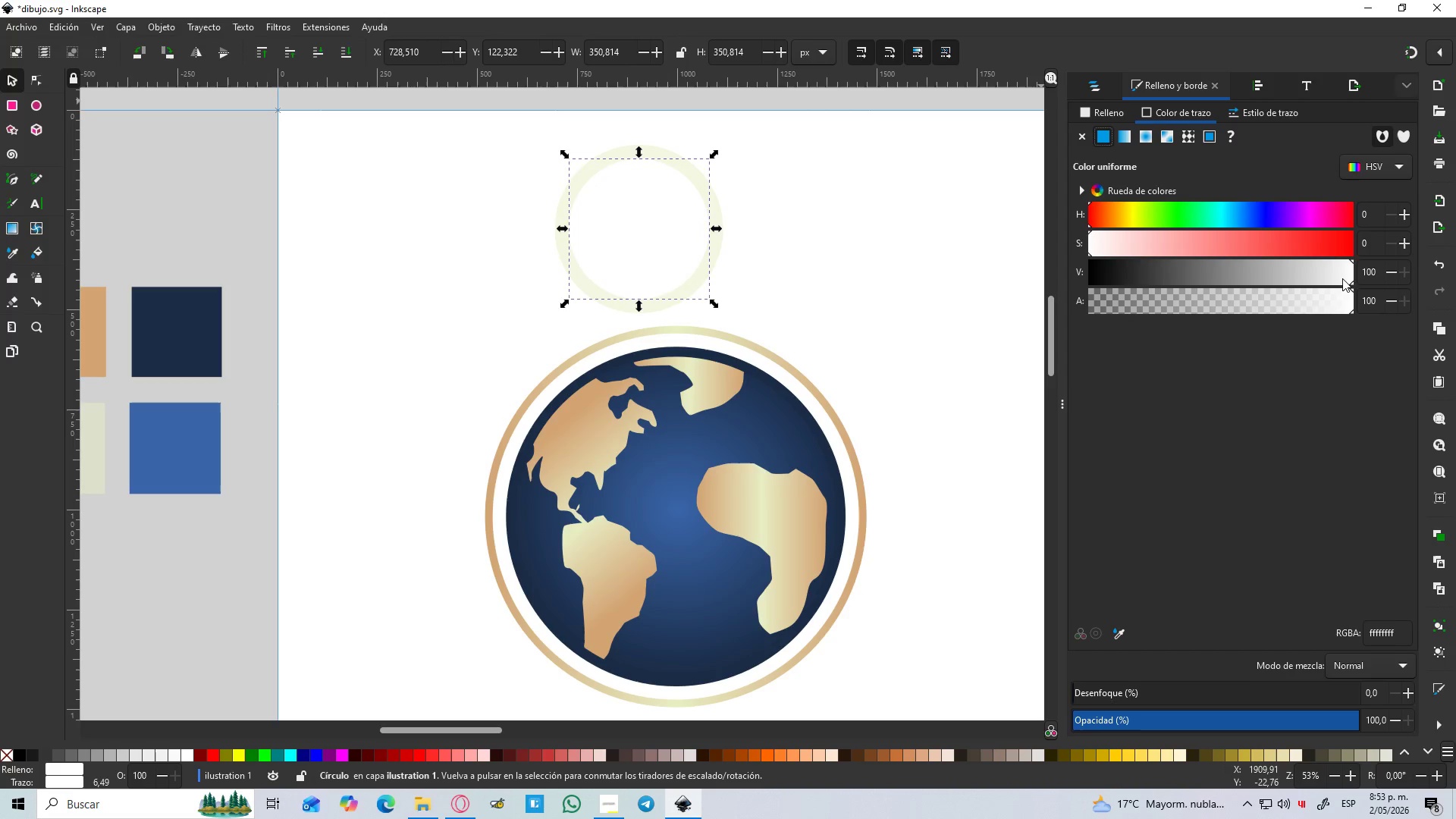 
left_click_drag(start_coordinate=[1343, 278], to_coordinate=[1308, 276])
 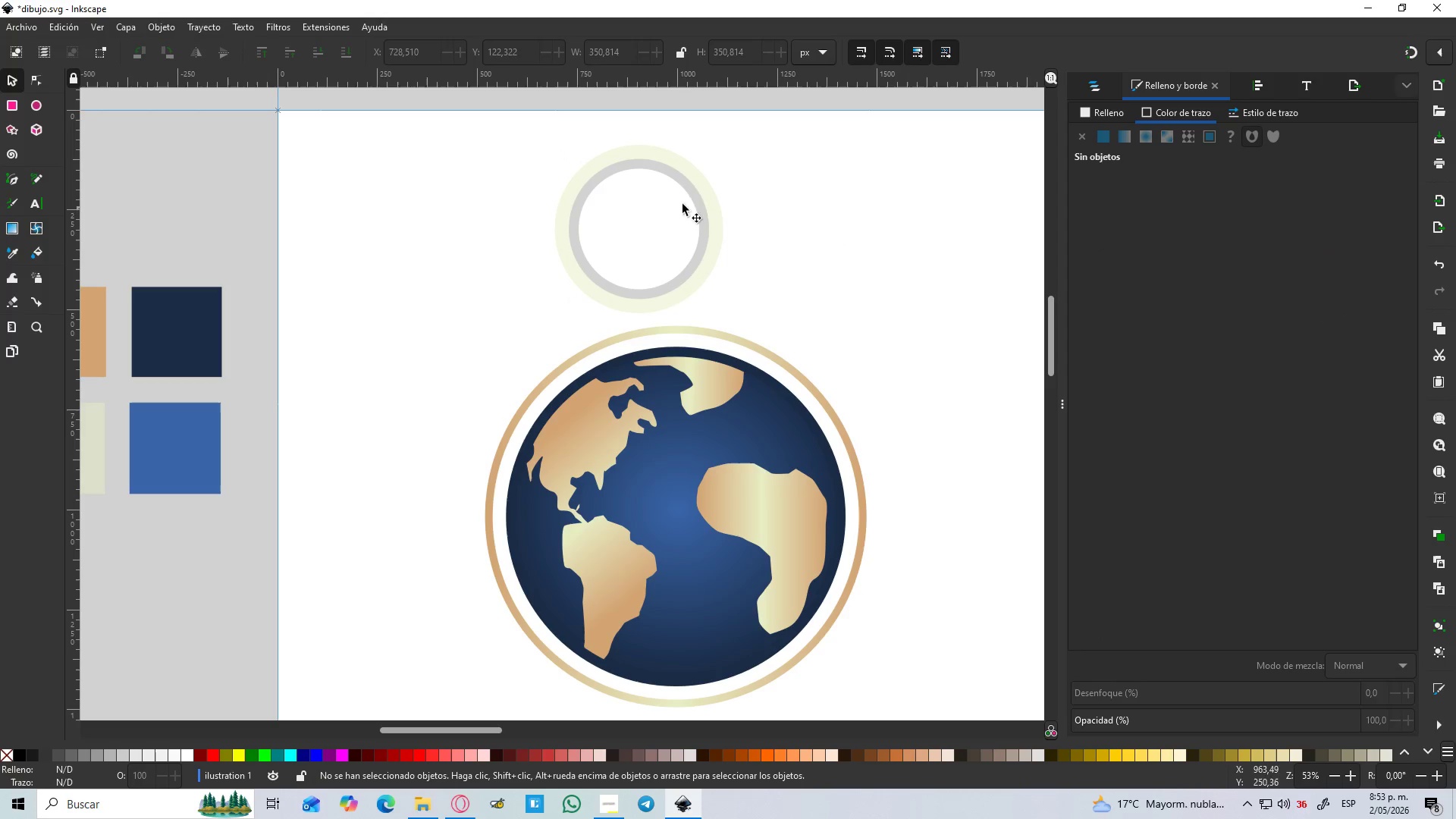 
left_click([711, 196])
 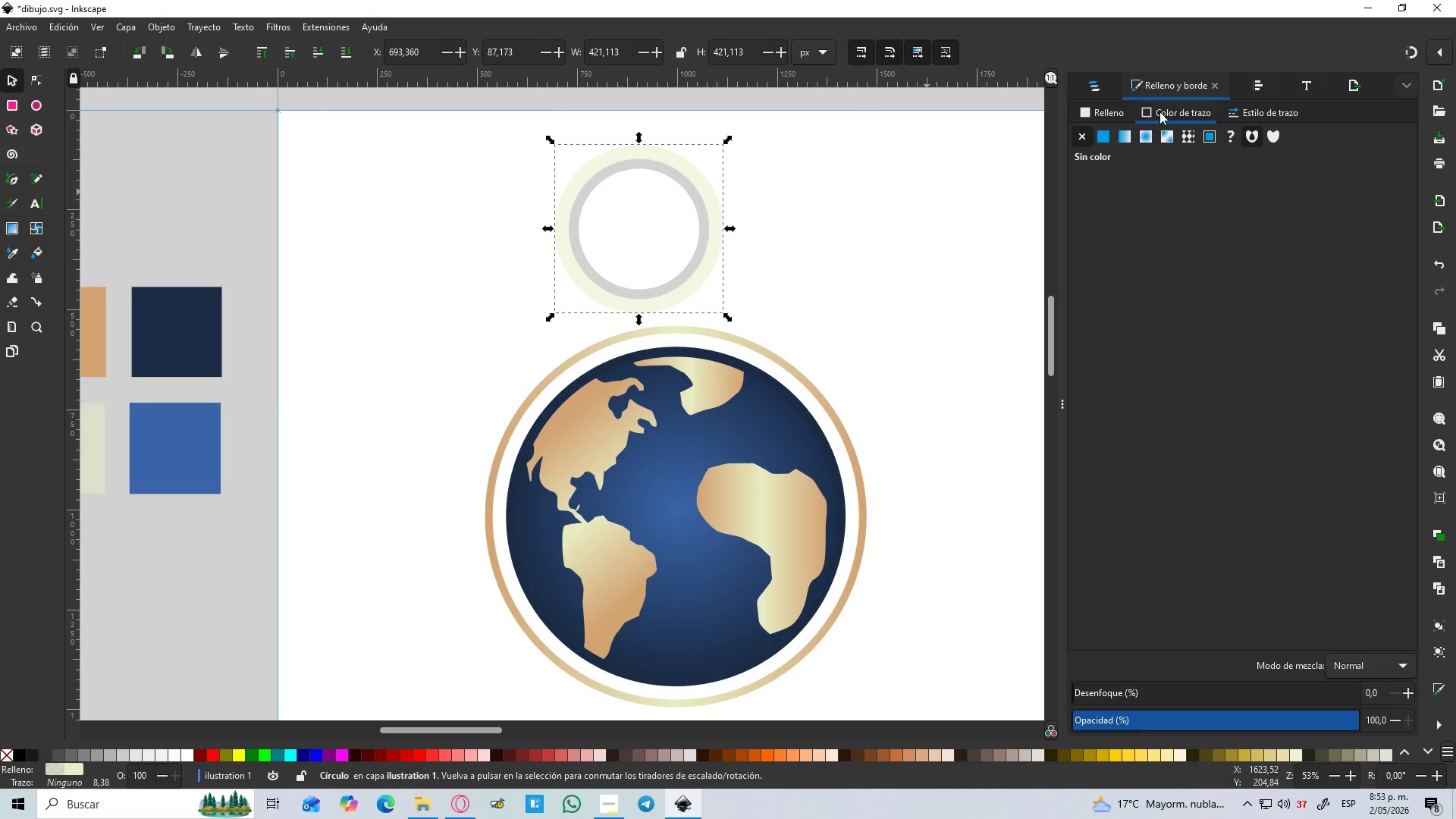 
mouse_move([1120, 129])
 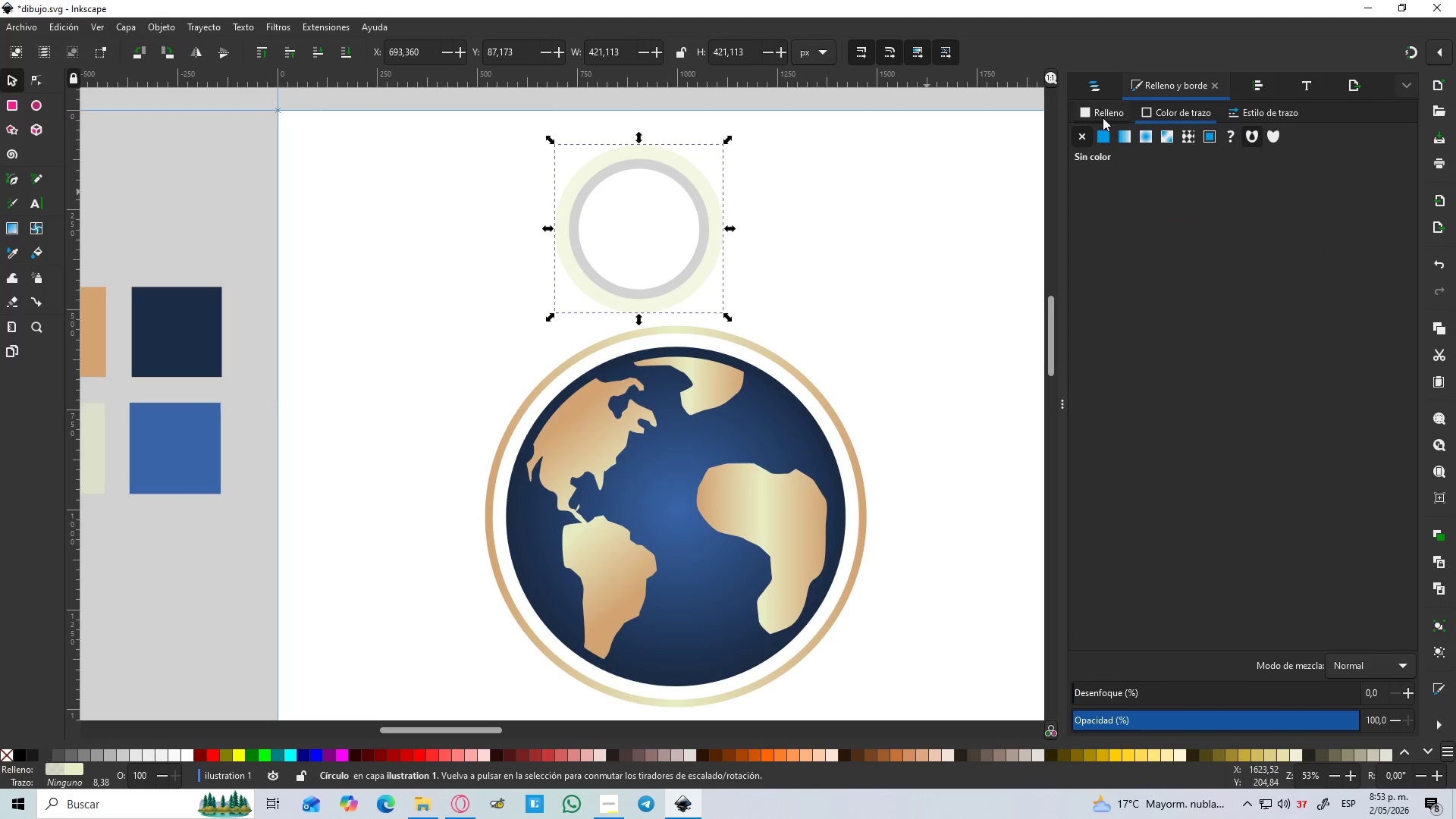 
left_click([1103, 118])
 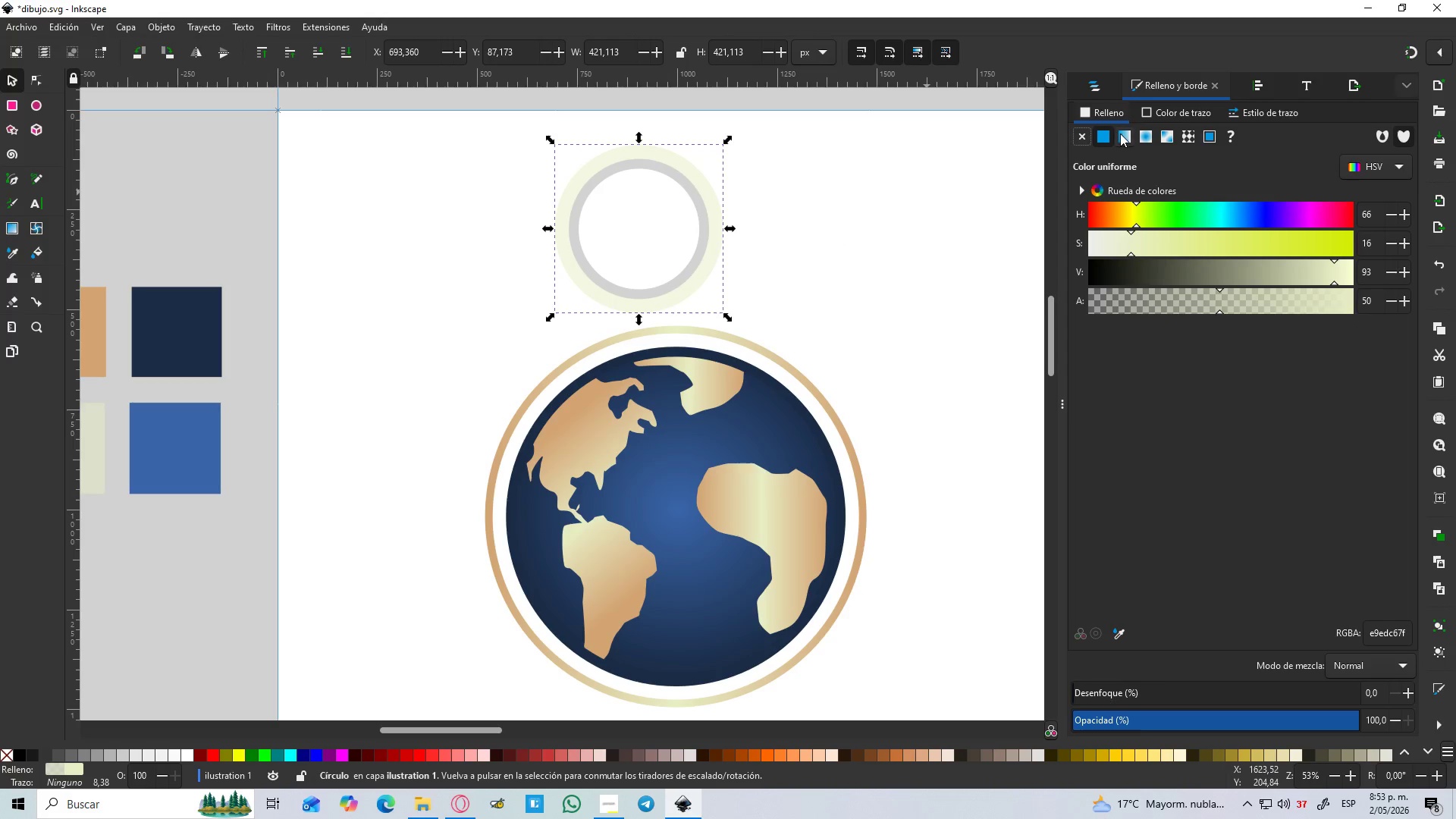 
left_click([1120, 133])
 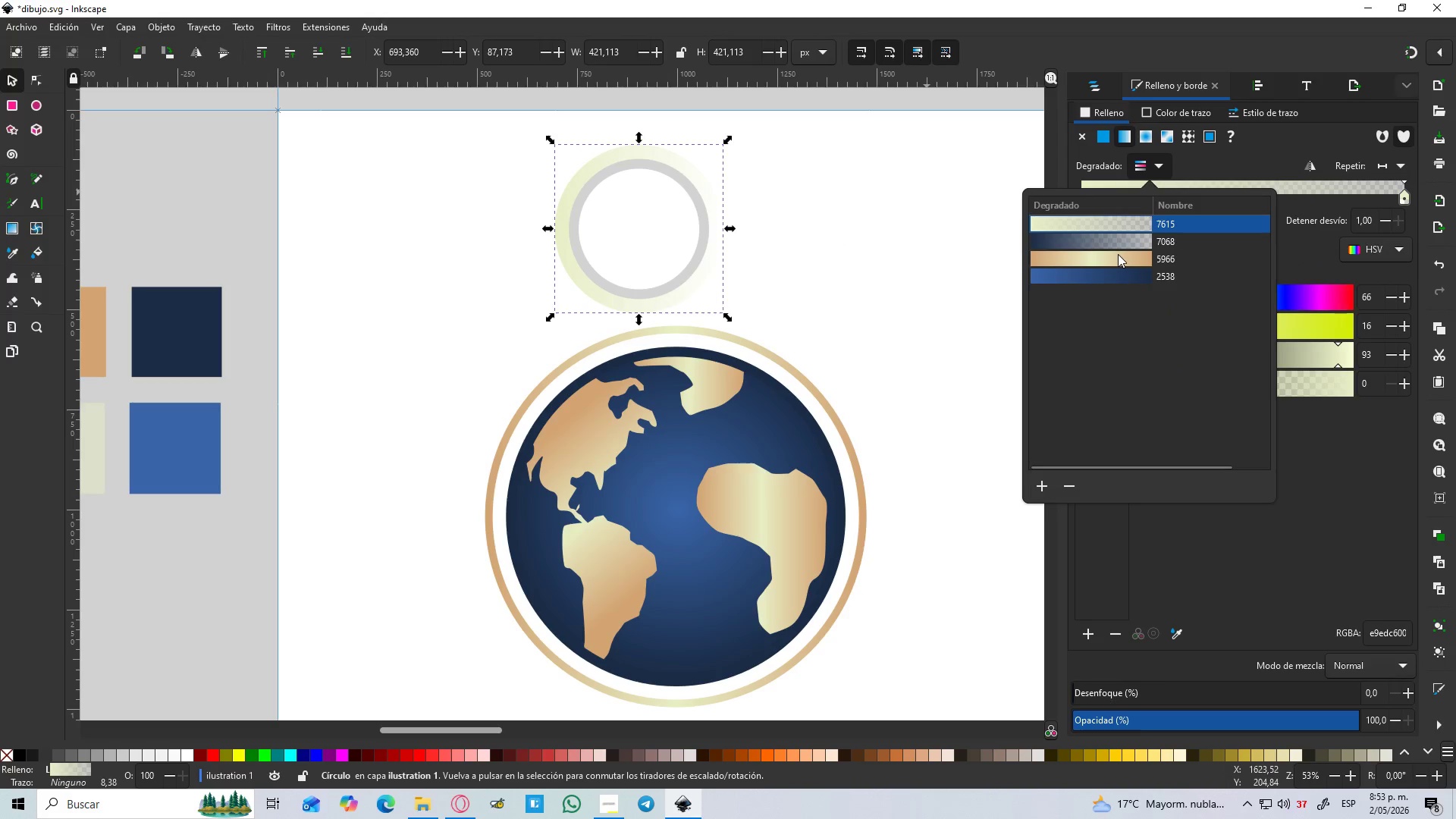 
left_click([861, 234])
 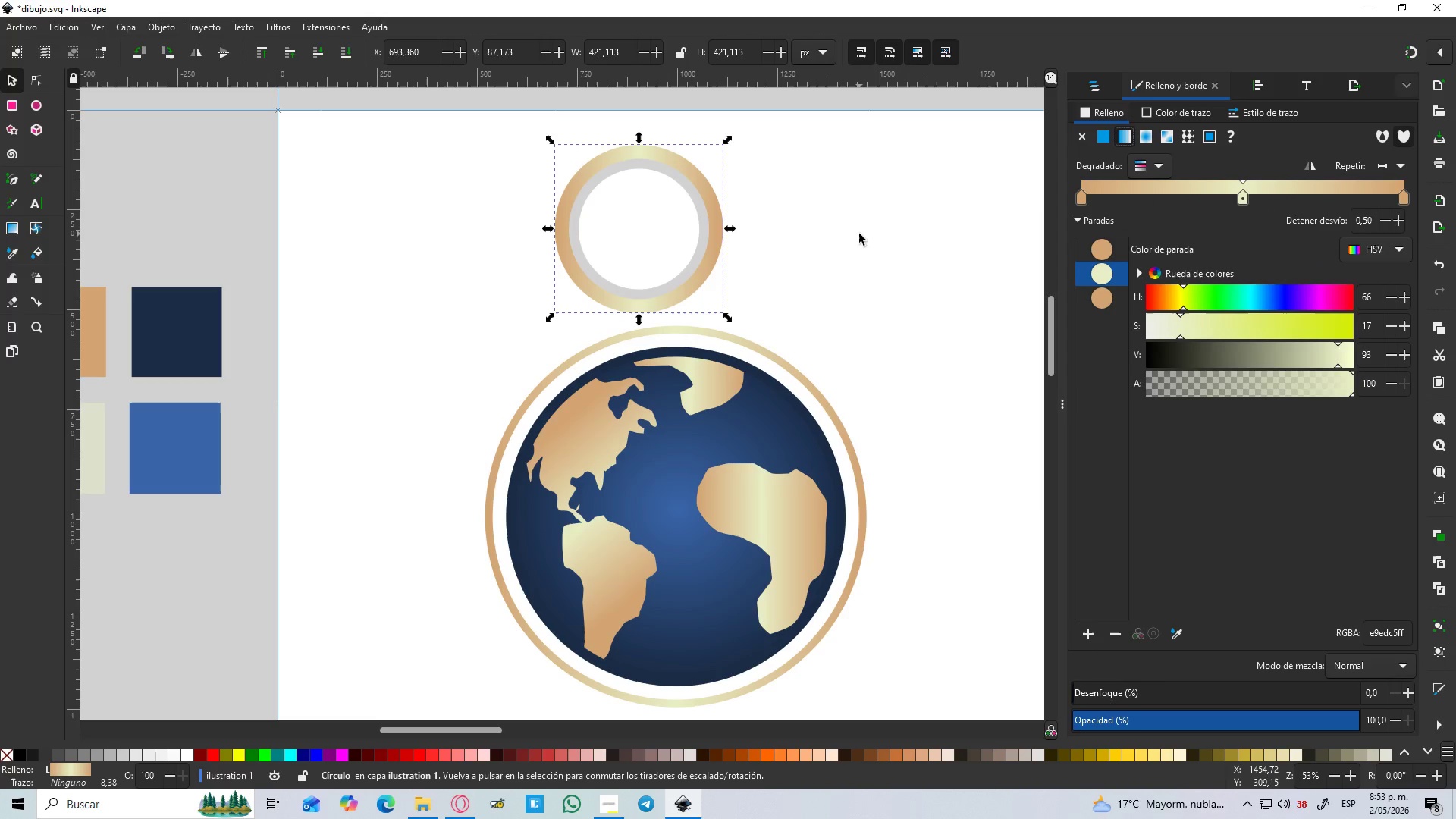 
left_click([857, 234])
 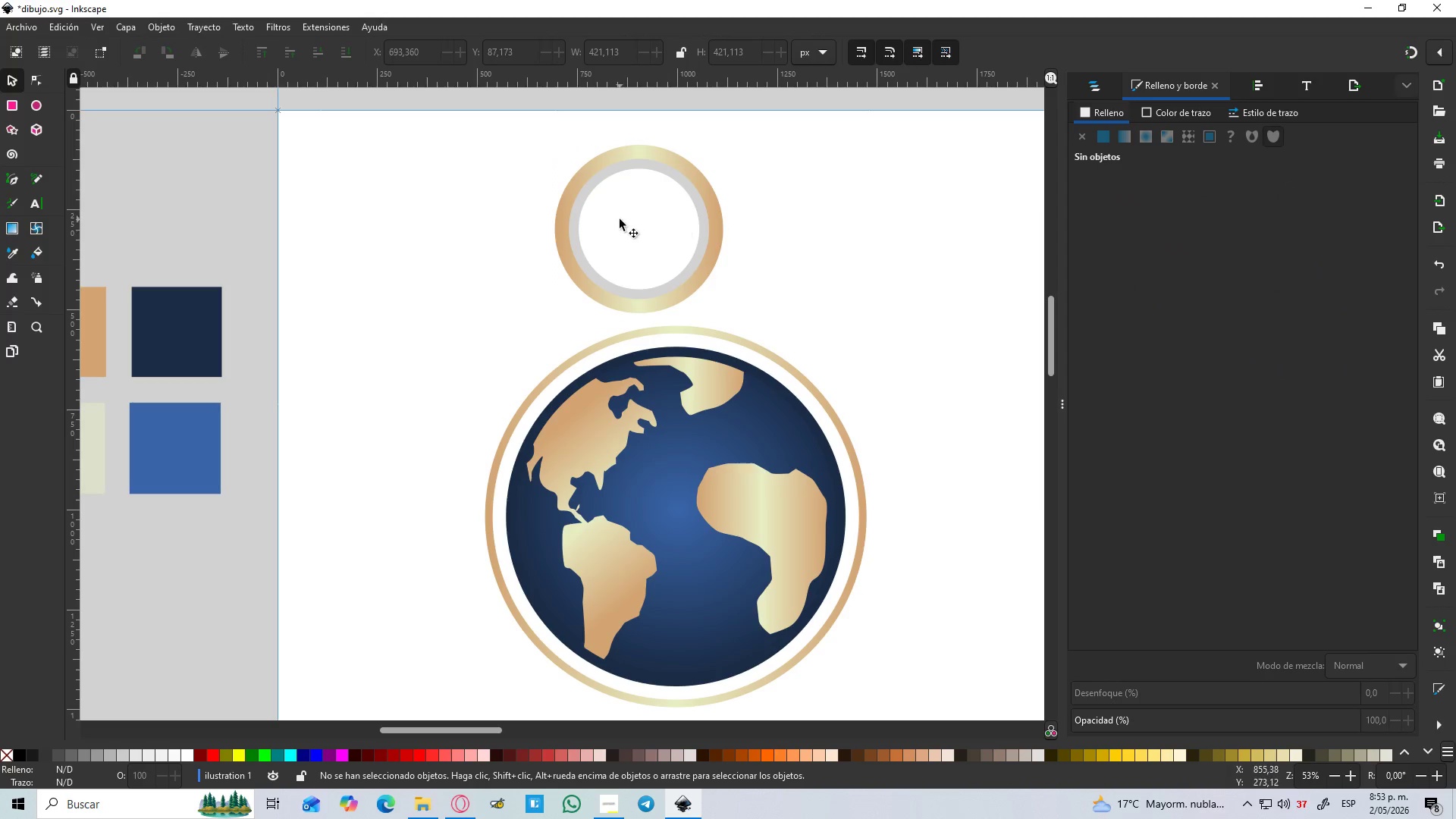 
left_click([639, 223])
 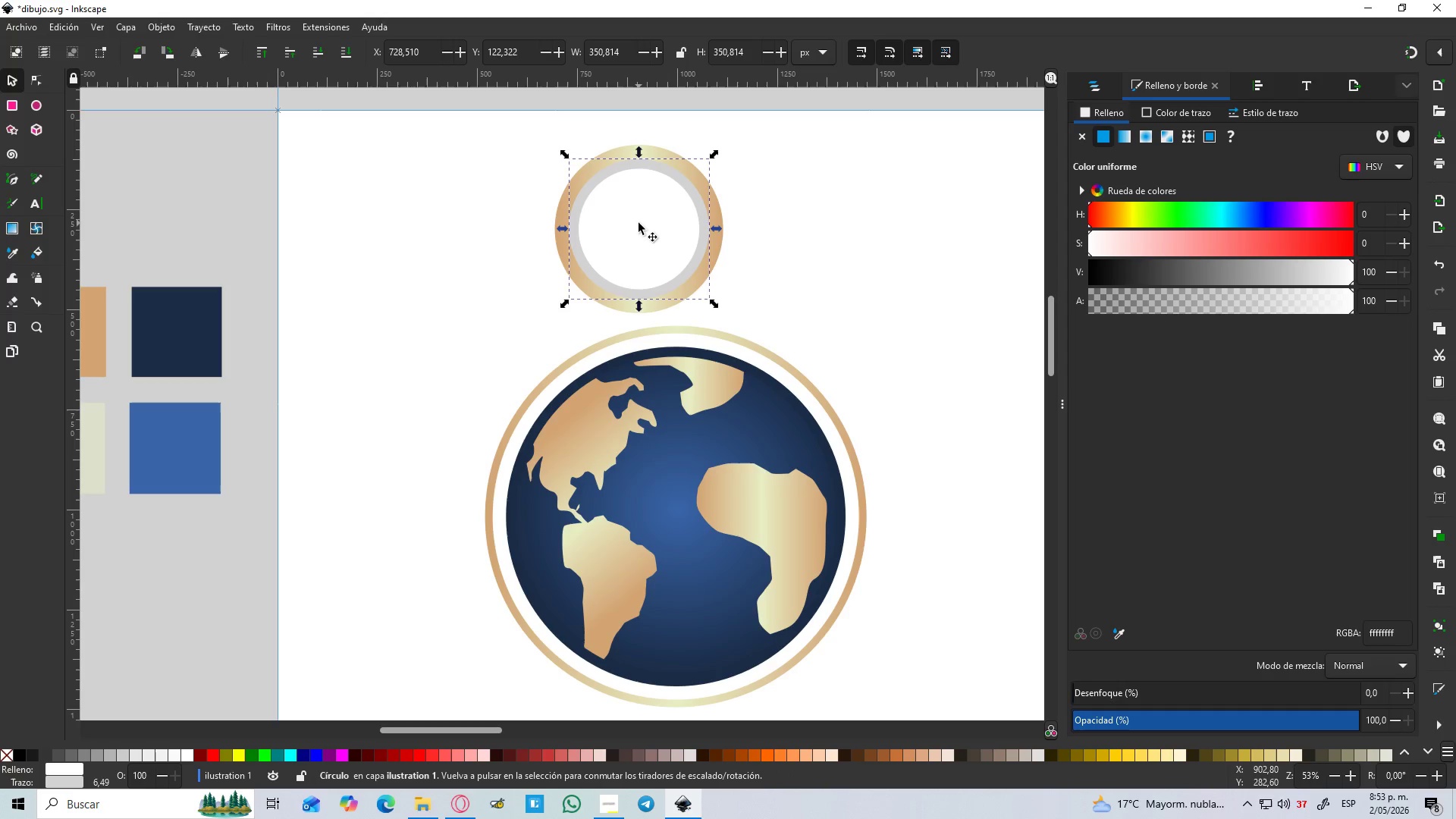 
hold_key(key=ControlLeft, duration=1.5)
 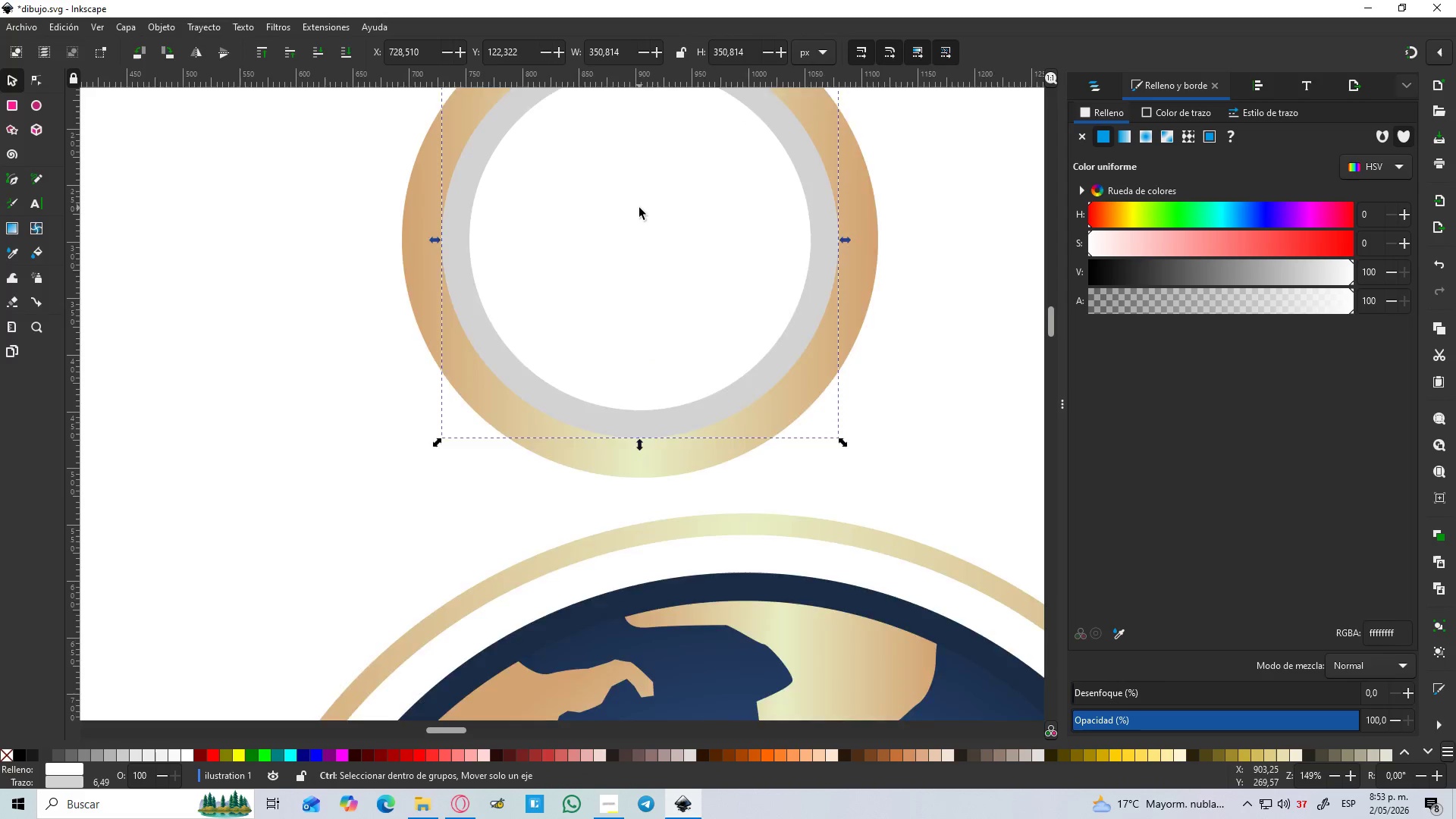 
hold_key(key=ControlLeft, duration=0.83)
 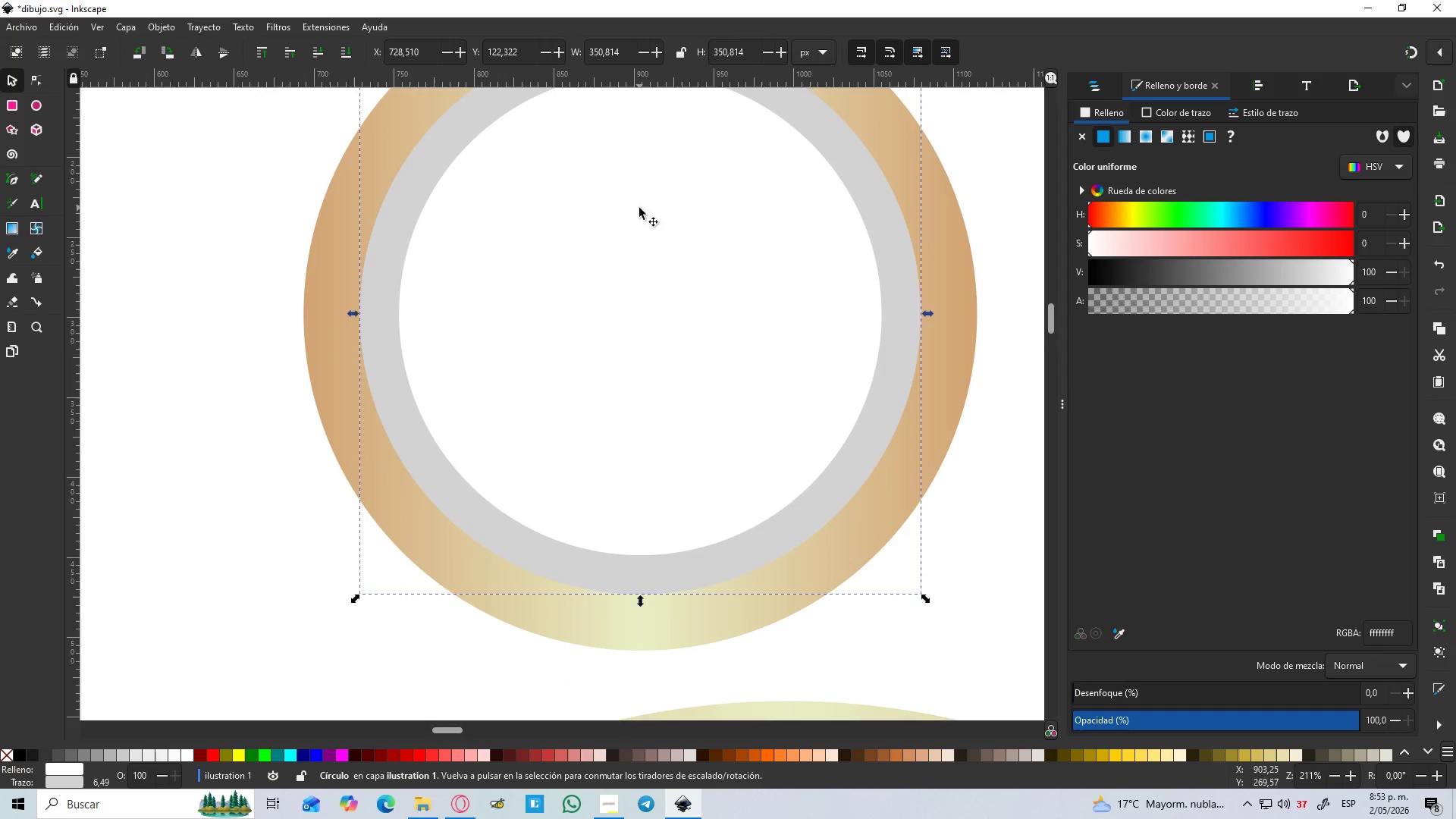 
scroll: coordinate [639, 208], scroll_direction: up, amount: 4.0
 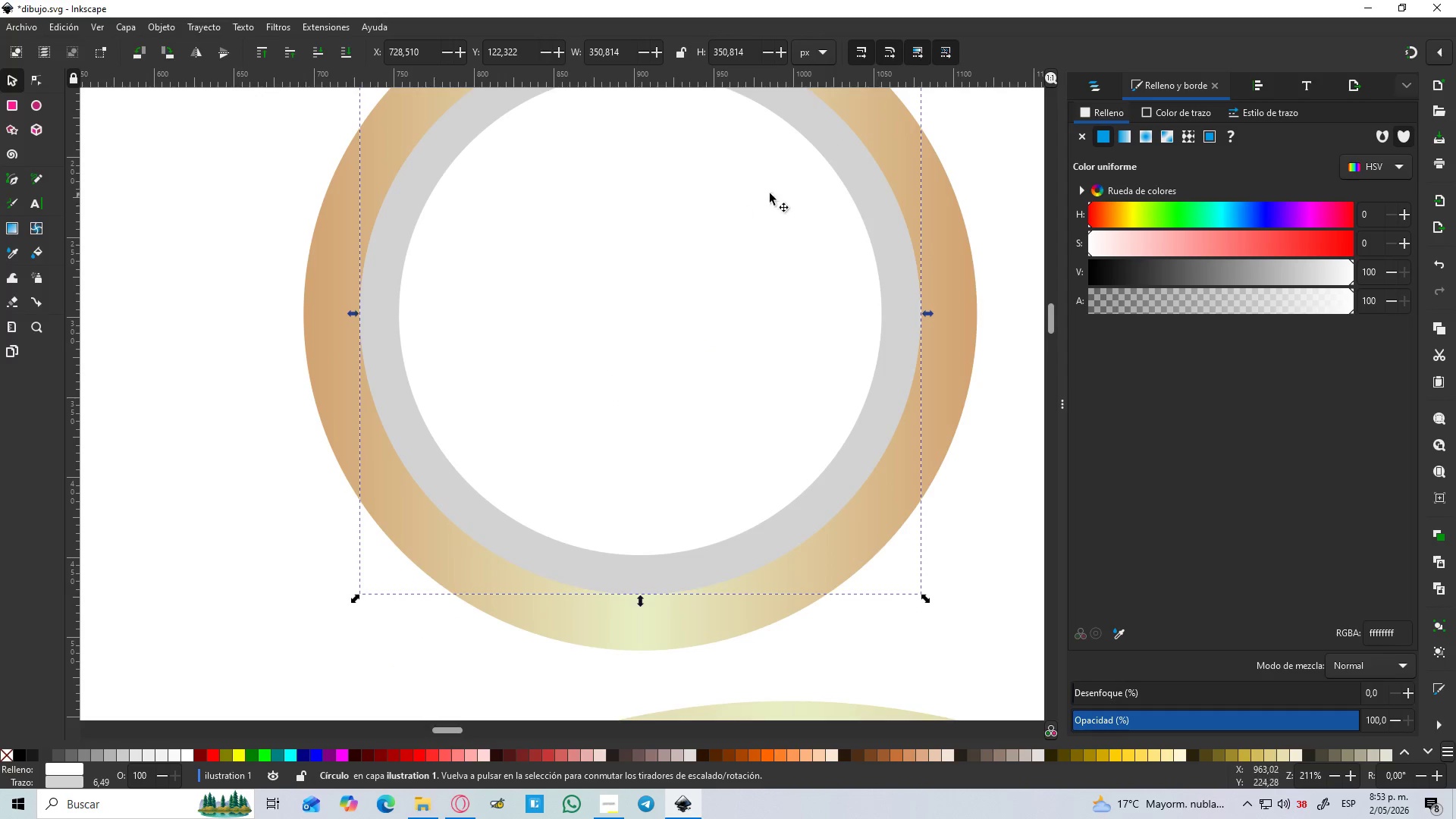 
key(Control+D)
 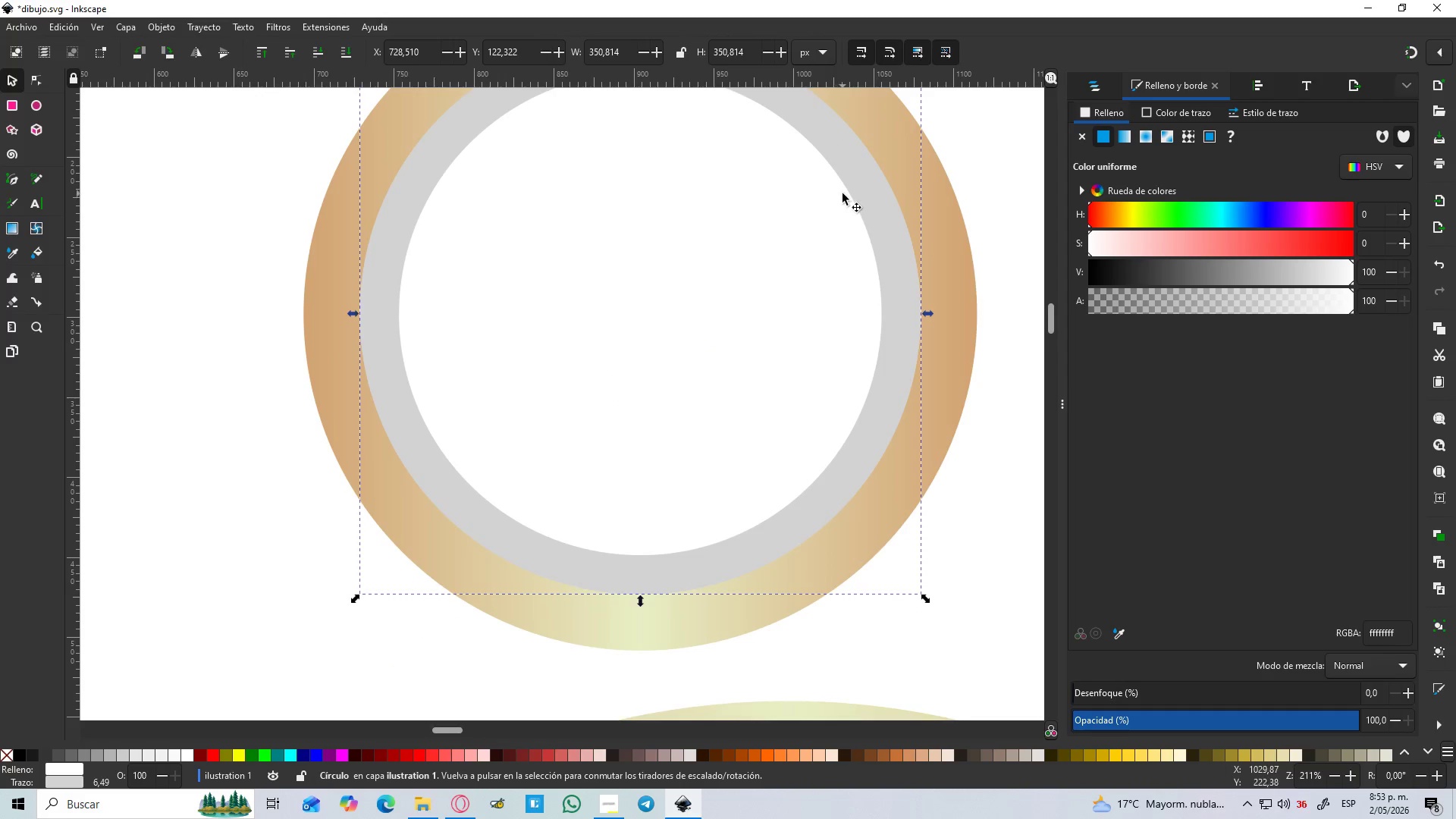 
hold_key(key=ControlLeft, duration=0.58)
scroll: coordinate [843, 193], scroll_direction: down, amount: 2.0
 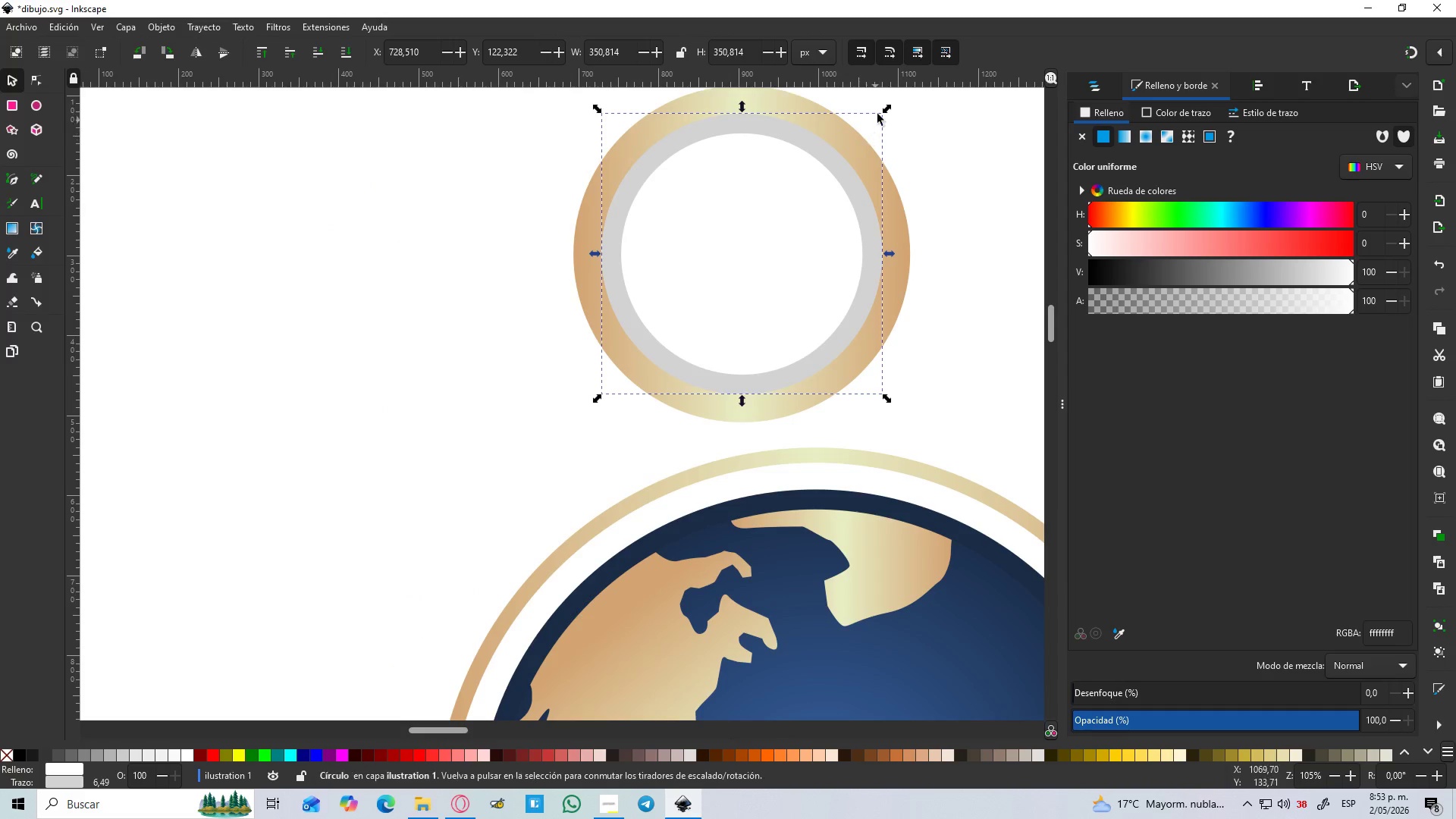 
hold_key(key=ControlLeft, duration=4.09)
left_click_drag(start_coordinate=[883, 108], to_coordinate=[755, 234])
 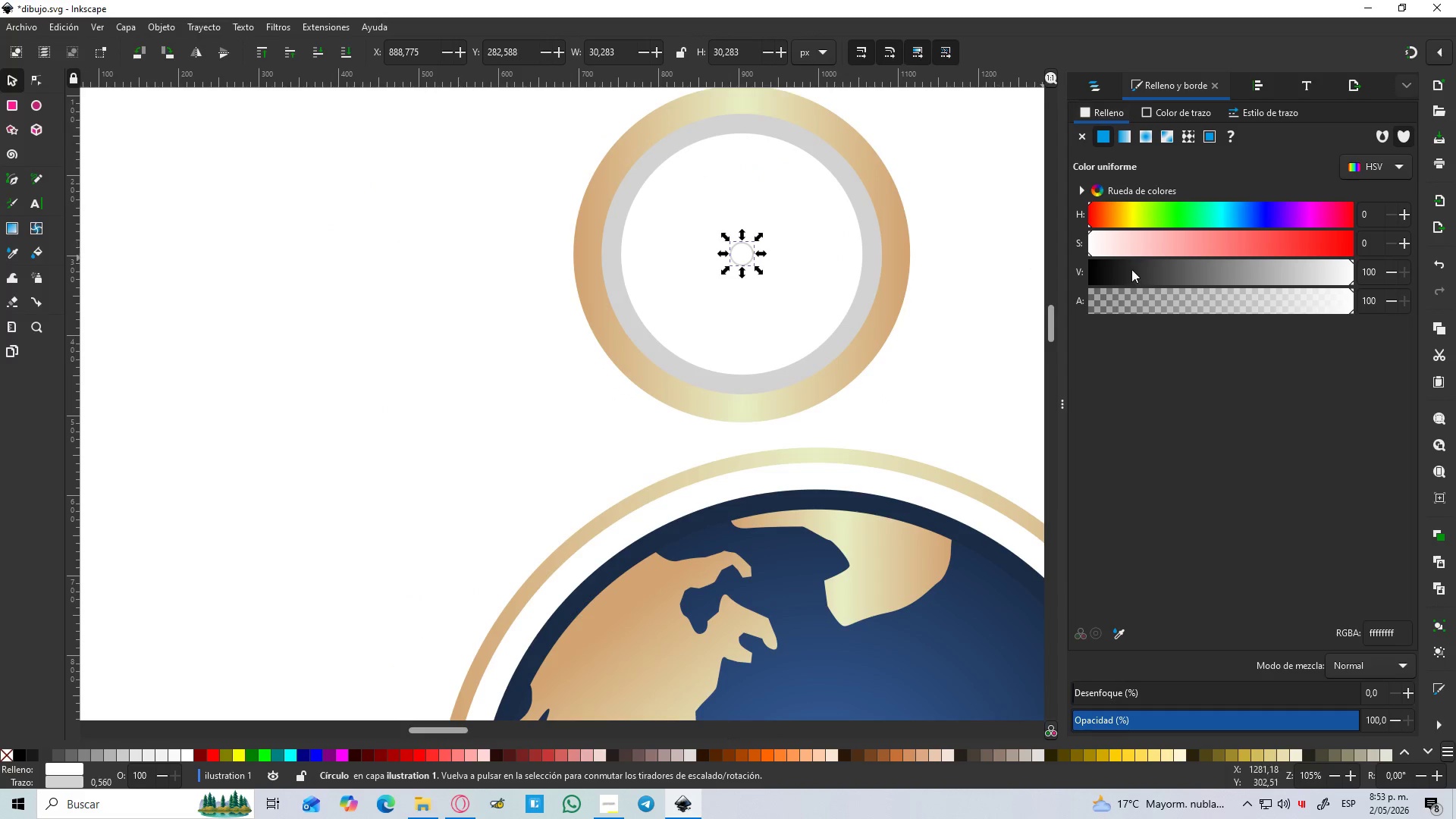 
hold_key(key=ShiftLeft, duration=1.5)
 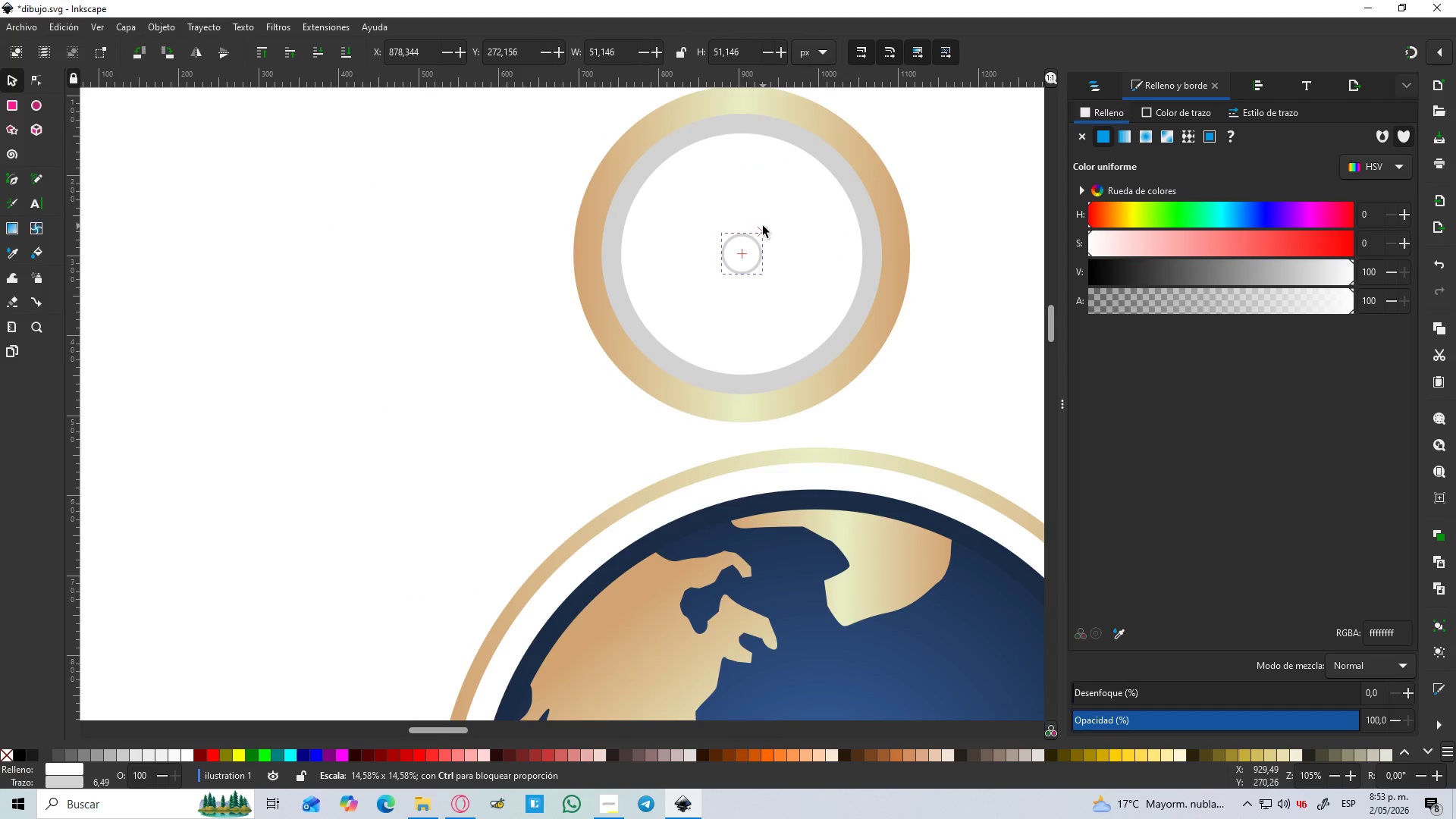 
hold_key(key=ShiftLeft, duration=1.51)
 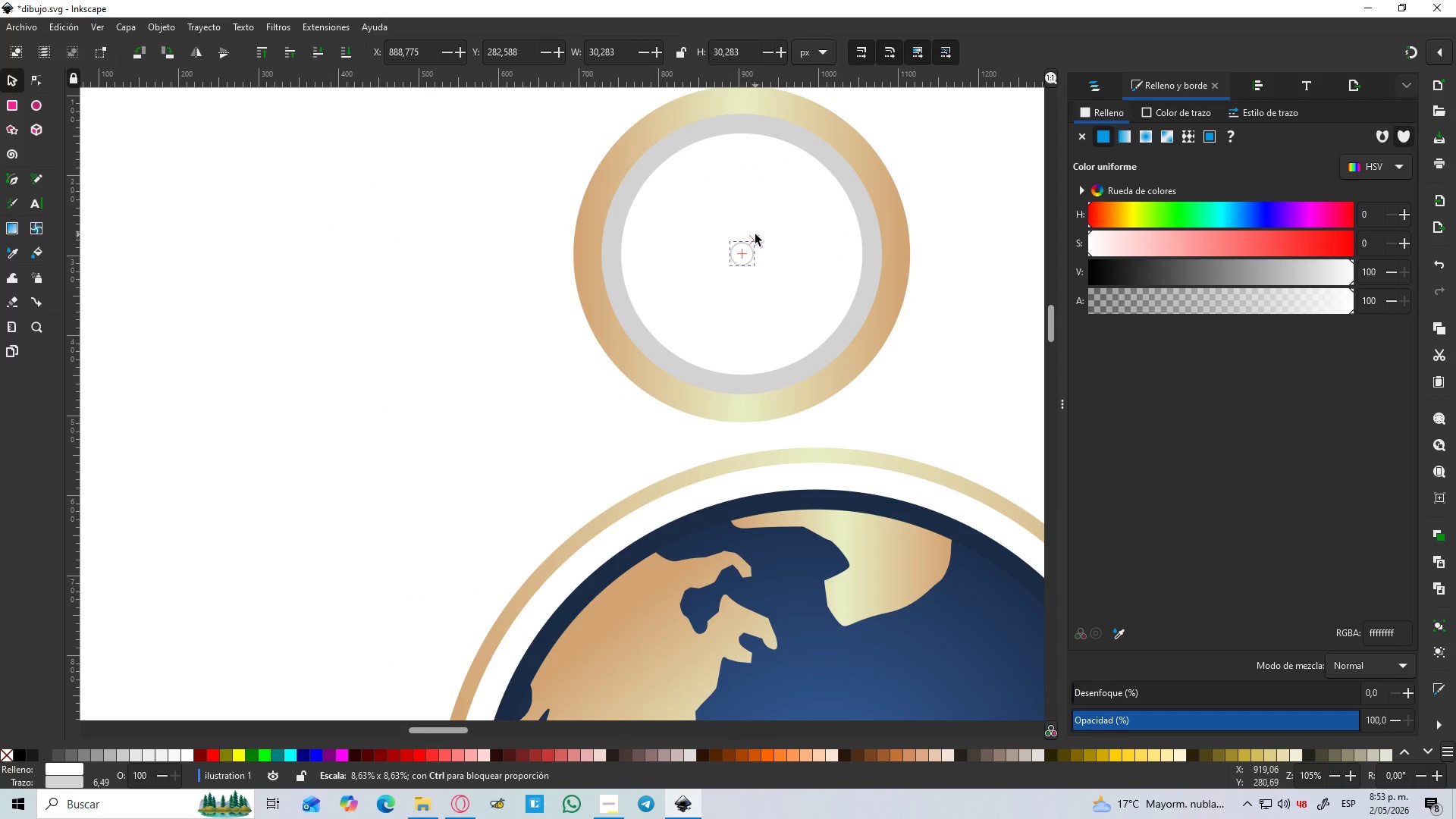 
key(Control+Shift+ShiftLeft)
 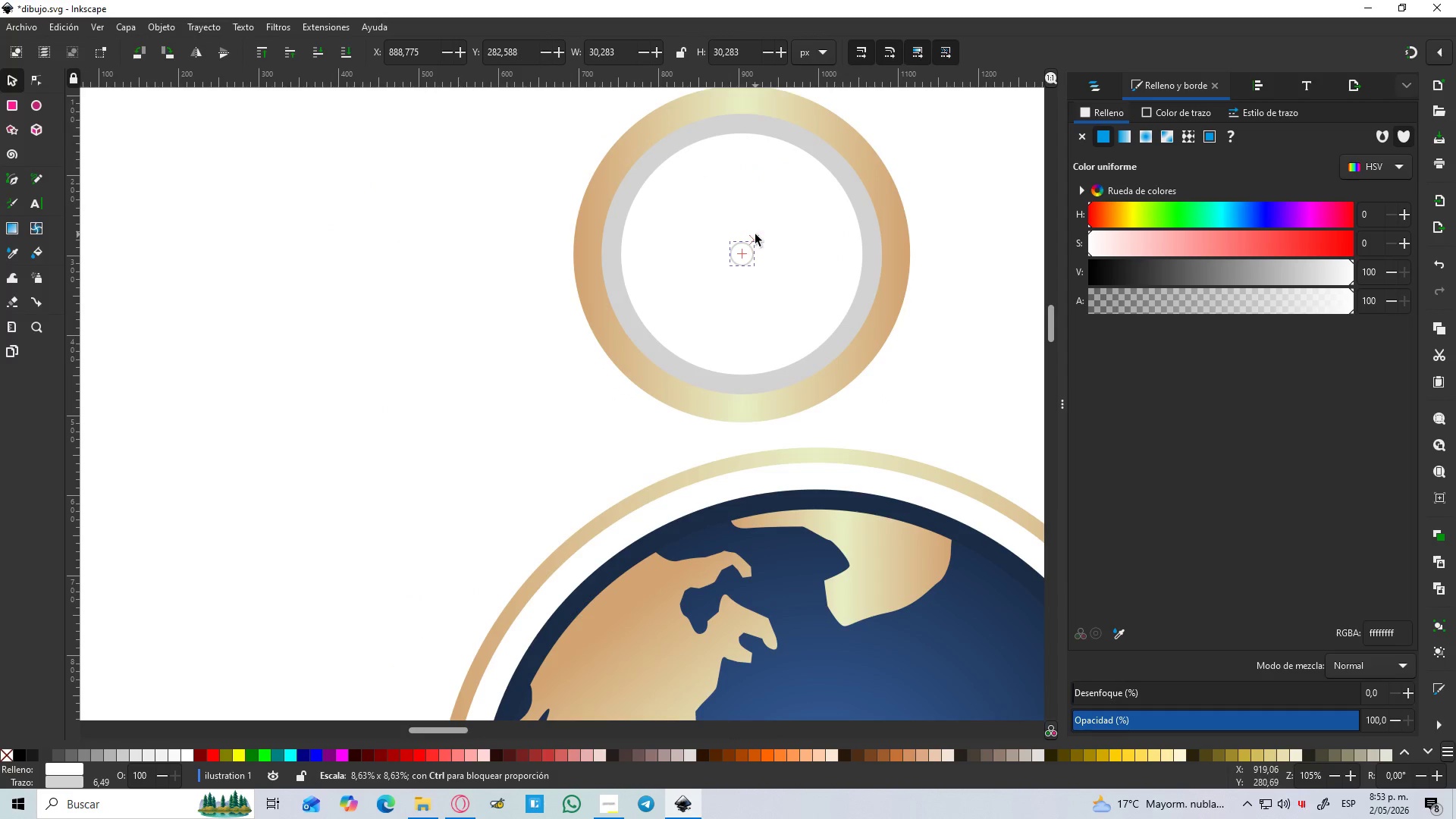 
key(Control+Shift+ShiftLeft)
 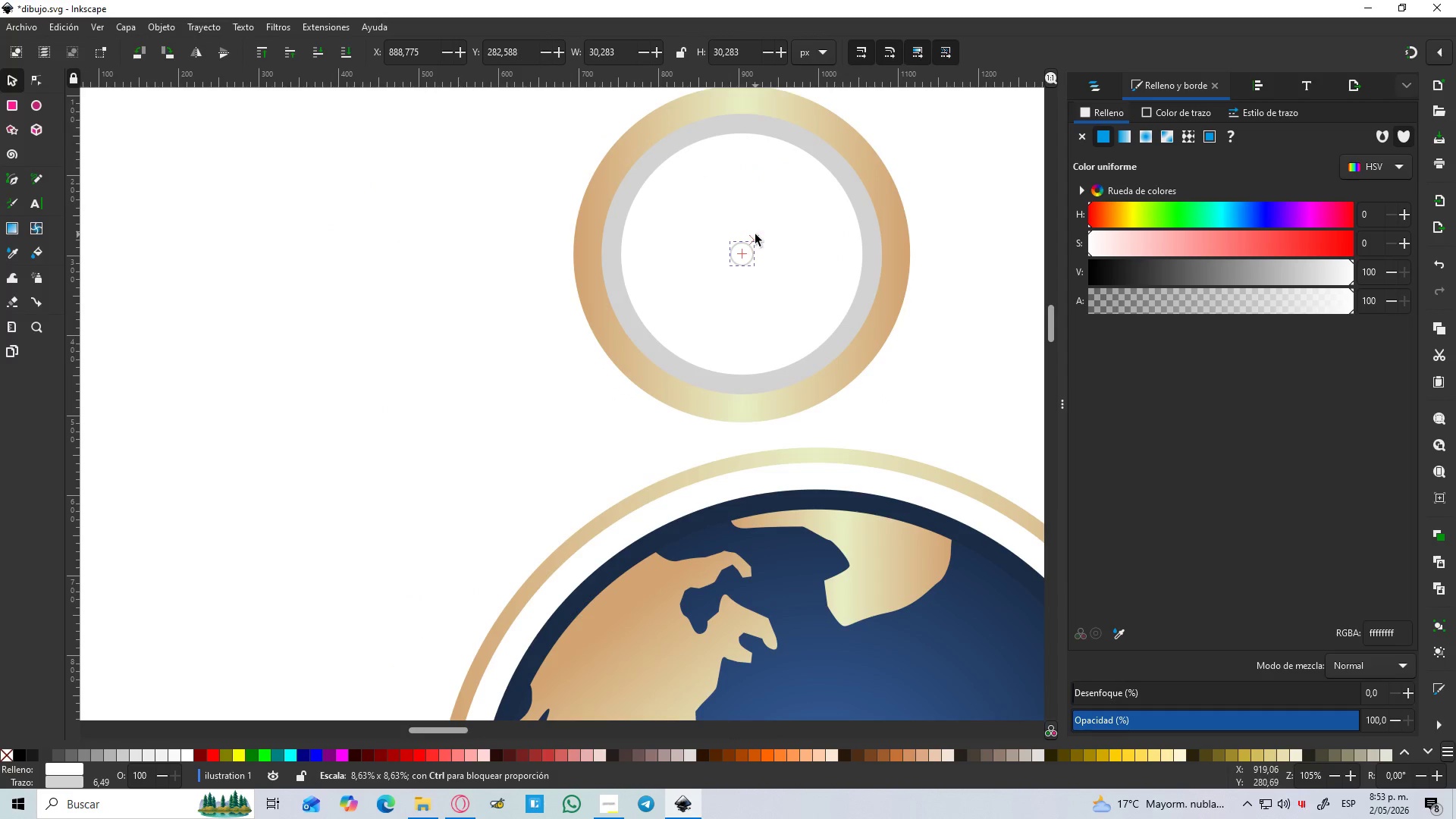 
key(Control+Shift+ShiftLeft)
 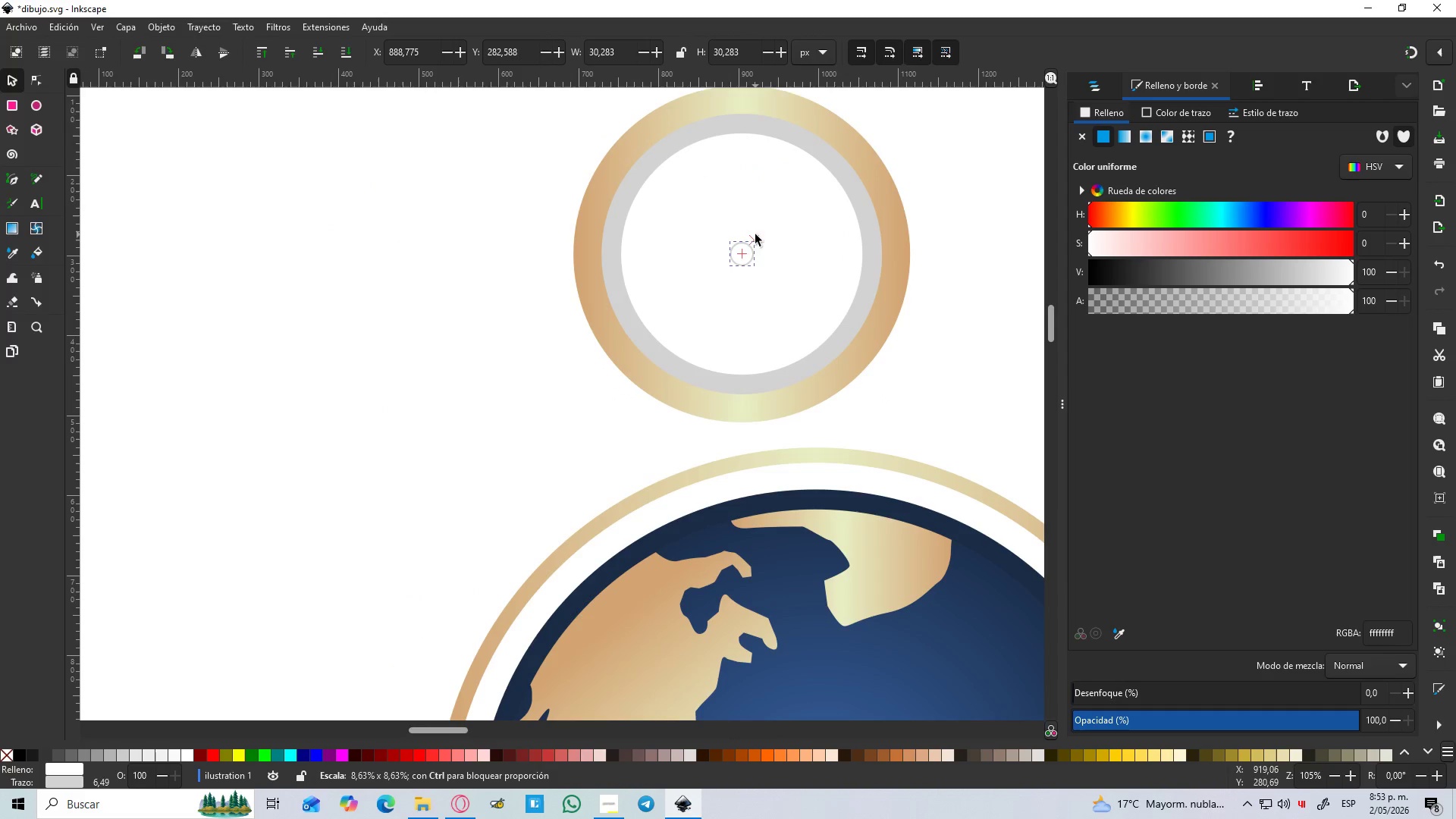 
key(Control+Shift+ShiftLeft)
 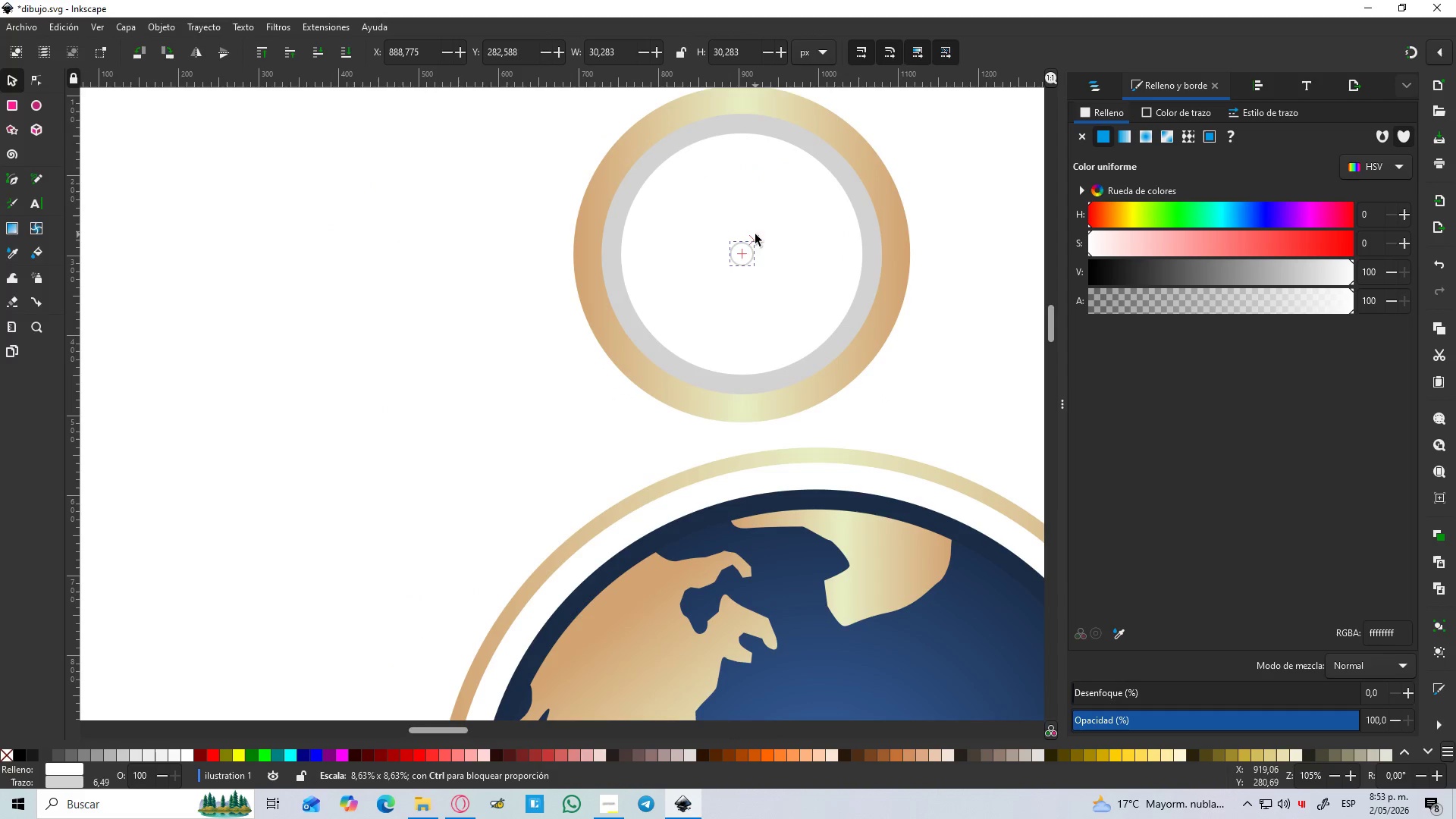 
key(Control+Shift+ShiftLeft)
 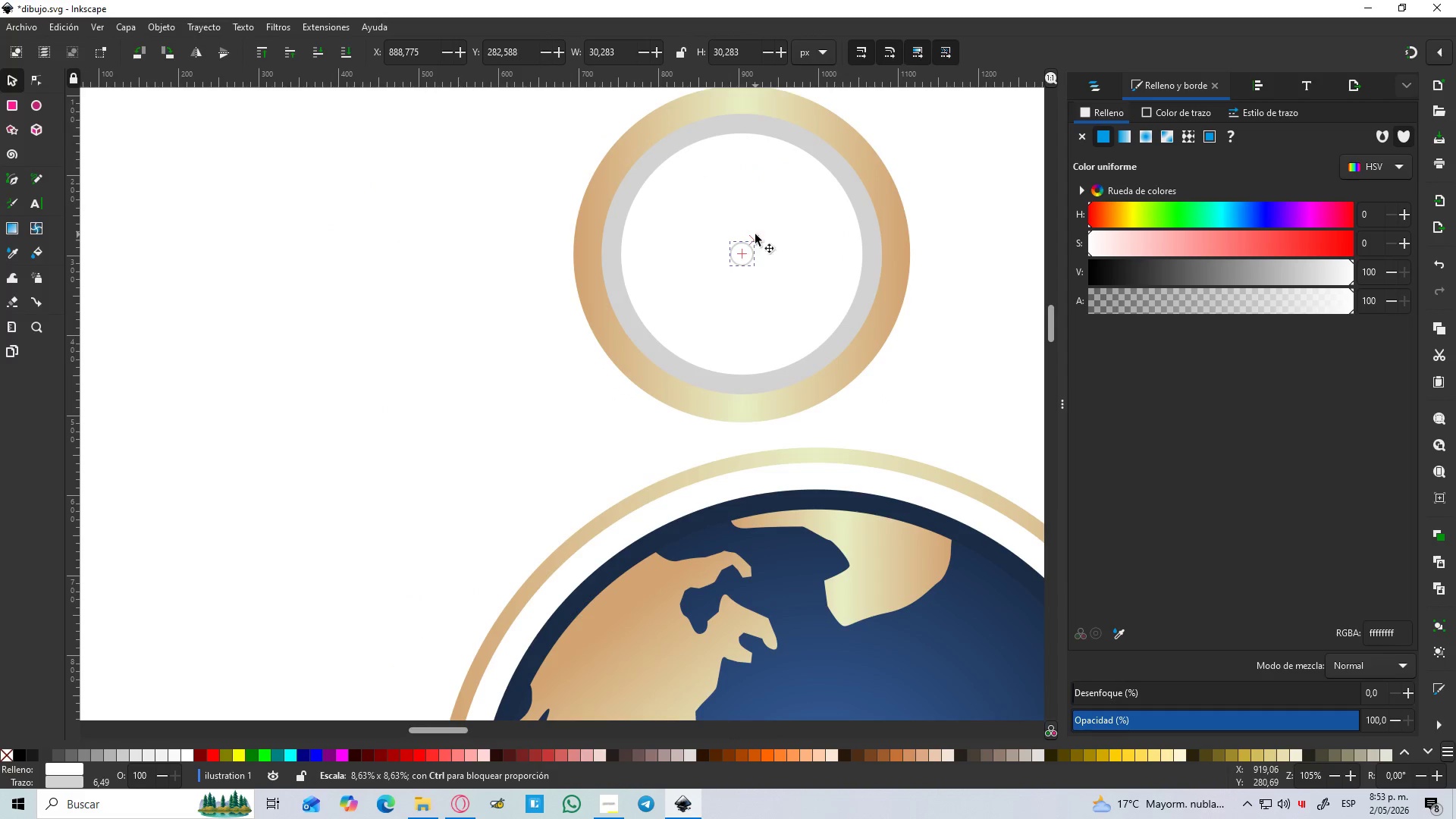 
key(Control+Shift+ShiftLeft)
 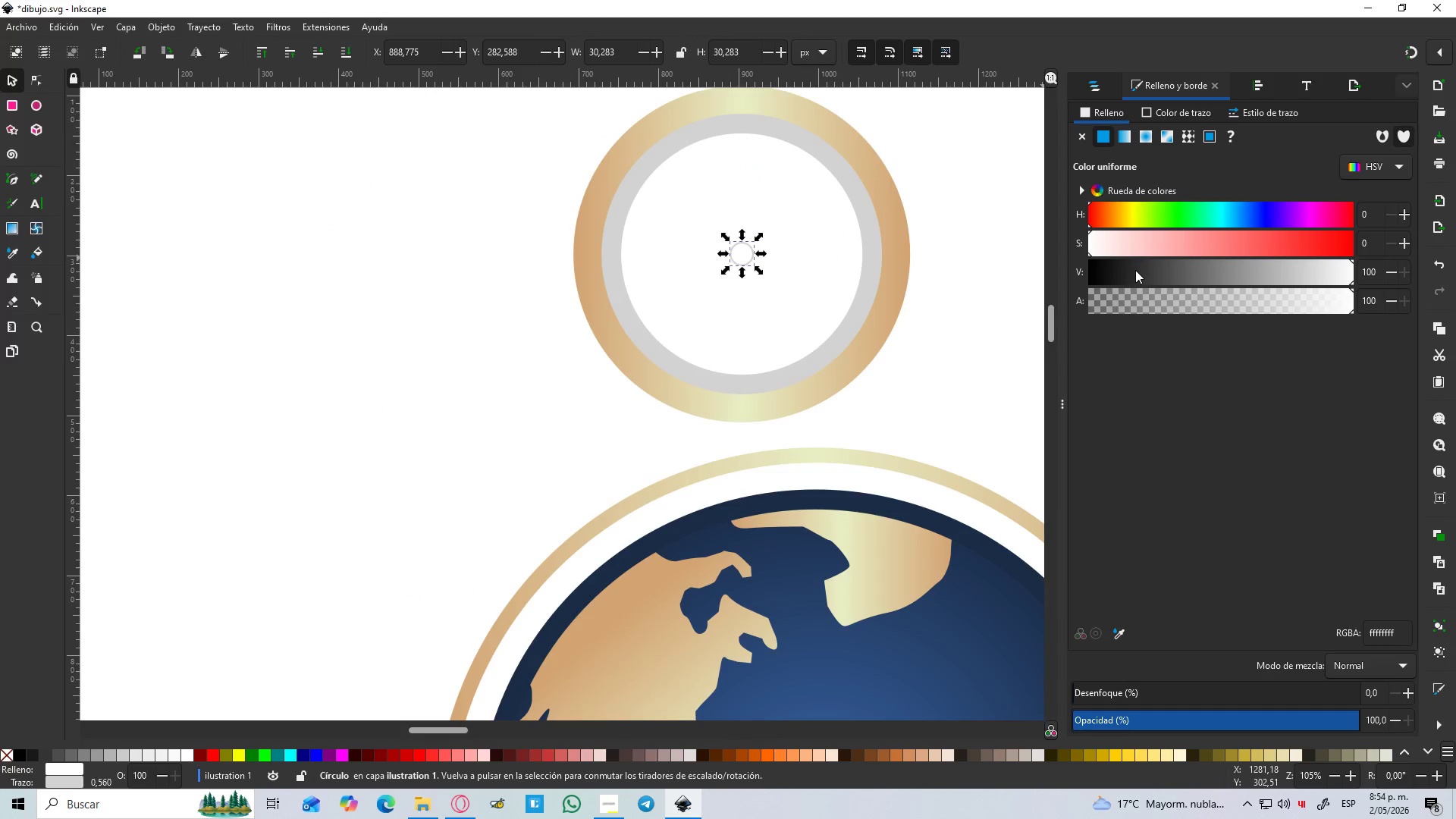 
left_click_drag(start_coordinate=[1136, 270], to_coordinate=[1360, 259])
 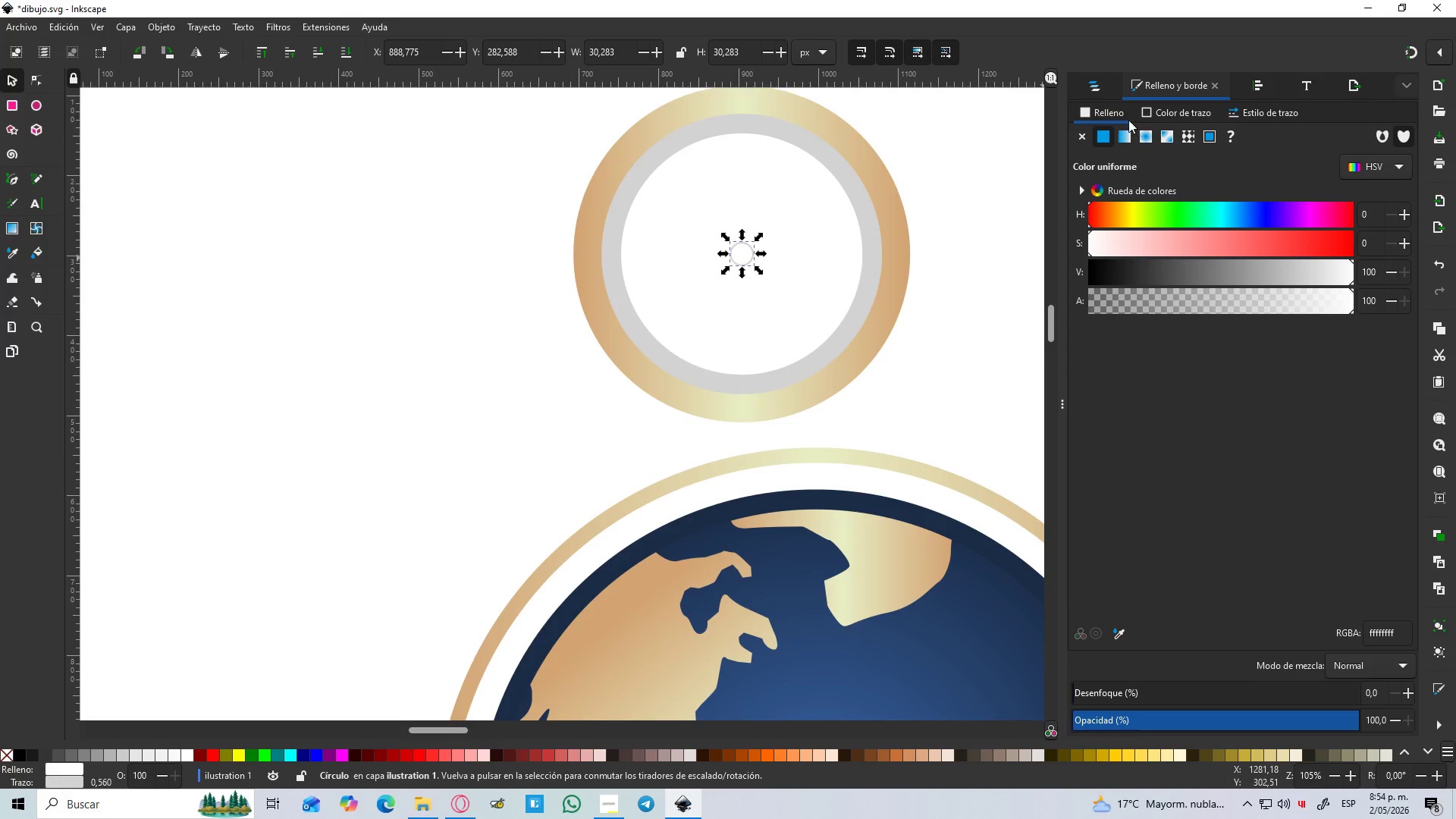 
left_click([1156, 122])
 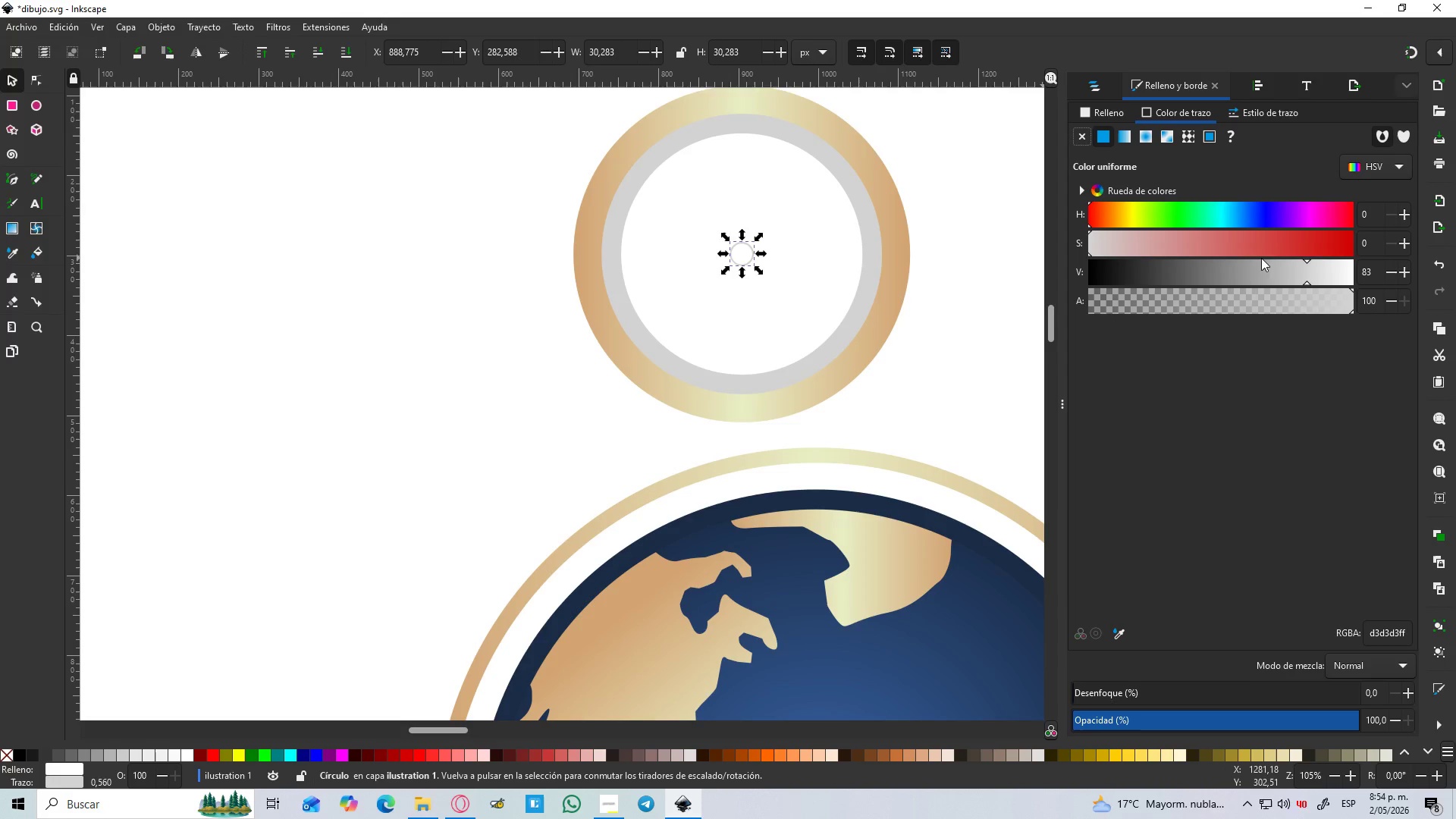 
left_click_drag(start_coordinate=[1276, 278], to_coordinate=[1037, 297])
 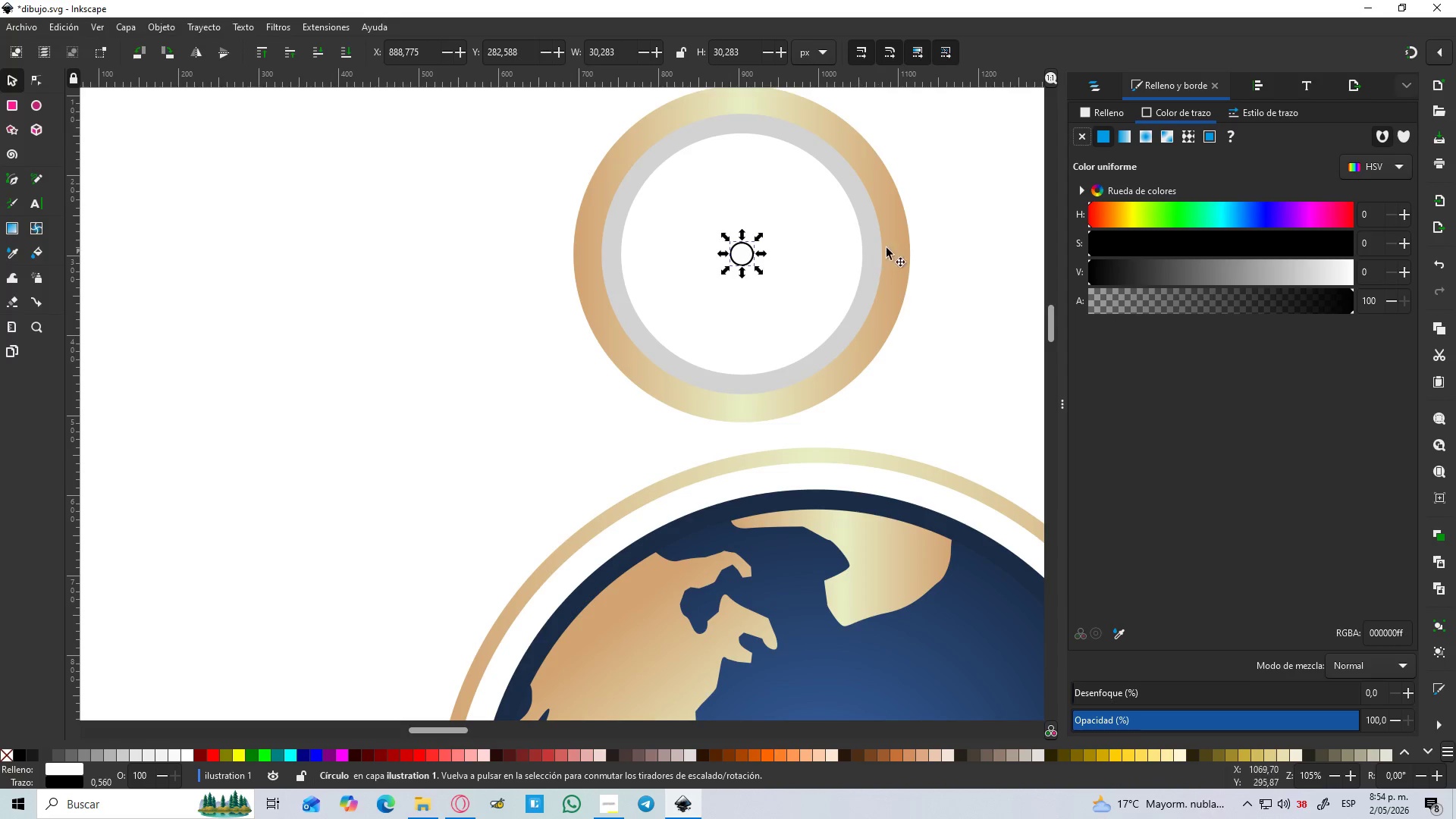 
left_click([976, 218])
 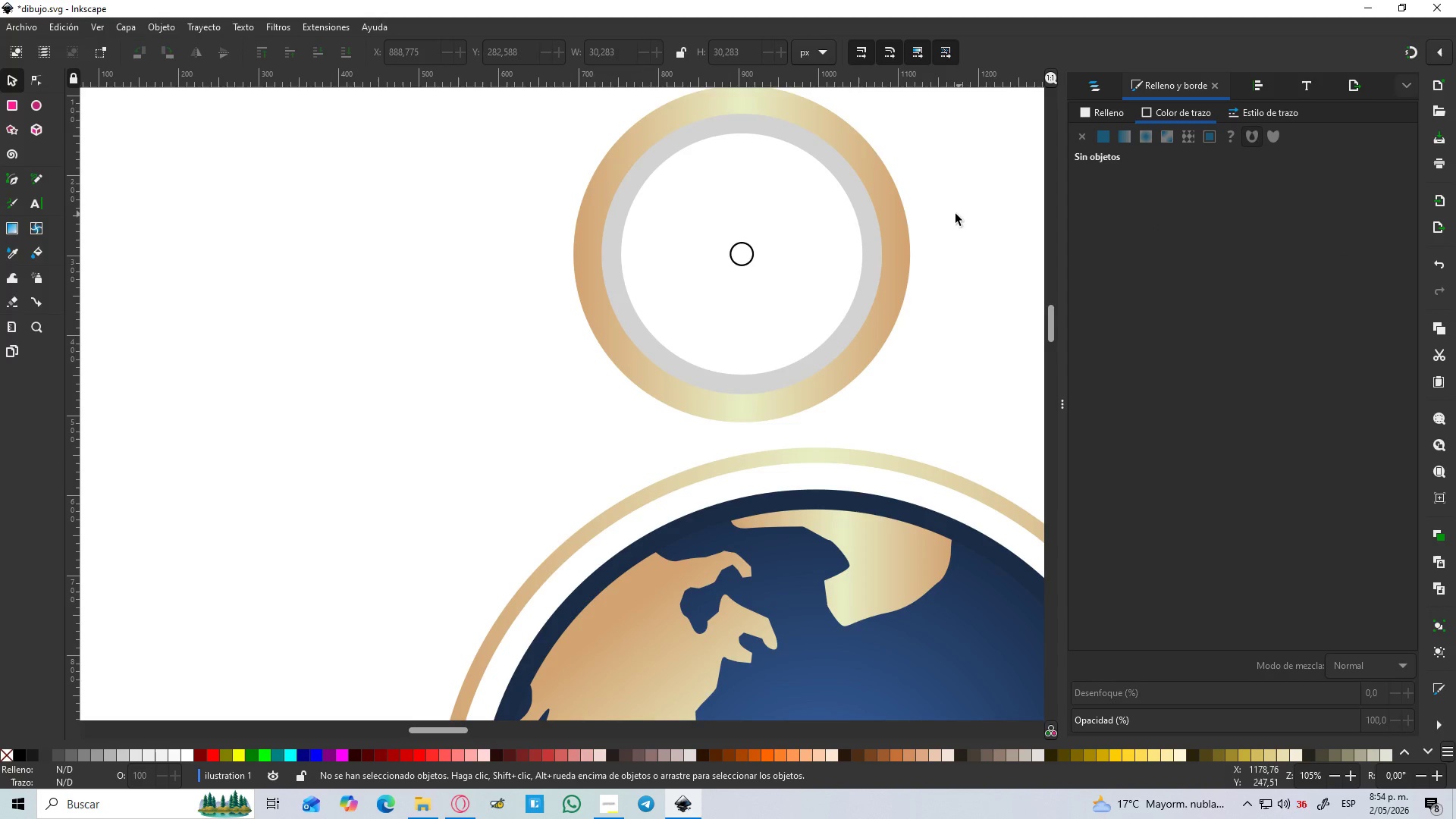 
hold_key(key=ControlLeft, duration=1.53)
scroll: coordinate [940, 214], scroll_direction: down, amount: 2.0
 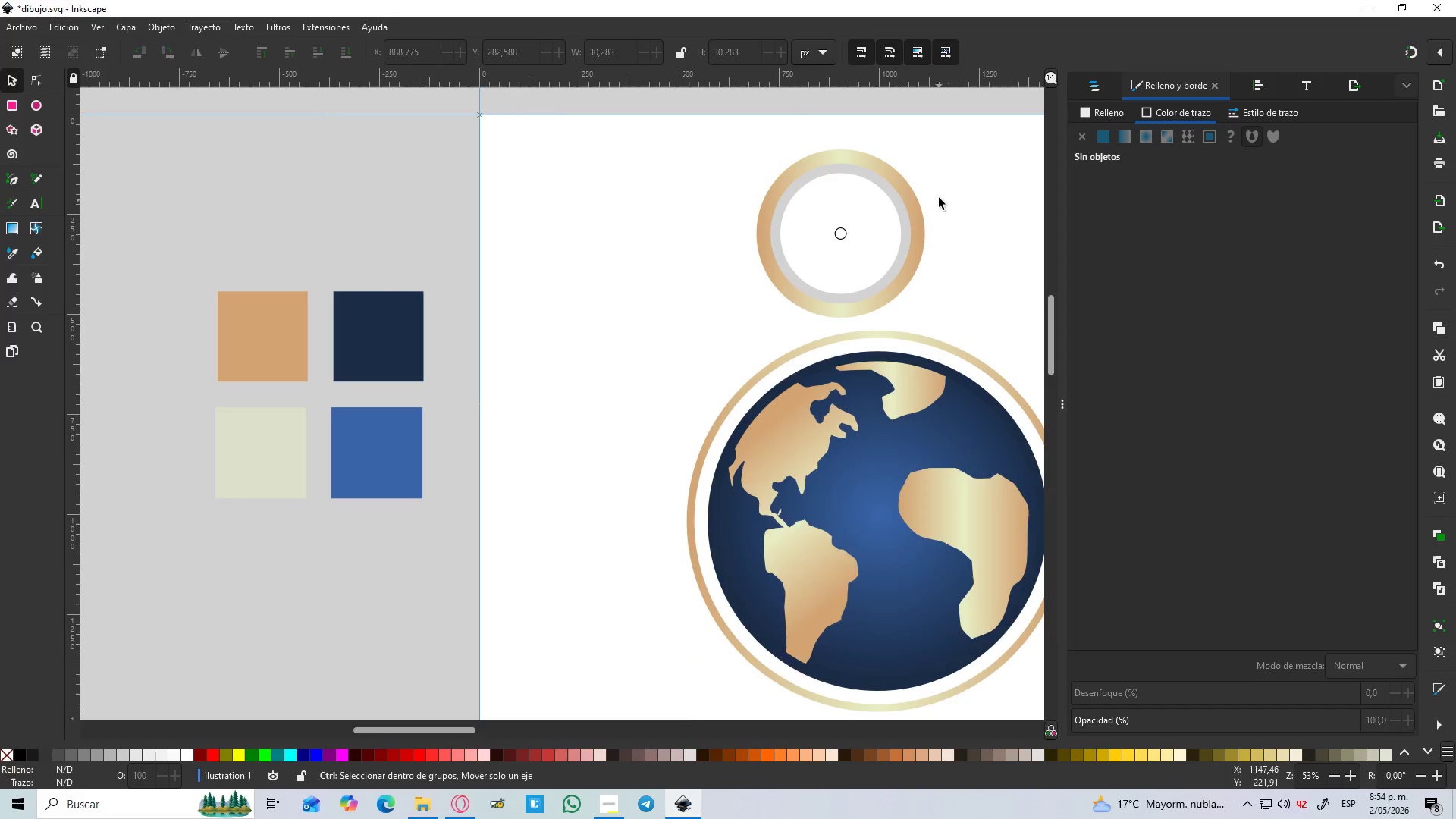 
scroll: coordinate [939, 196], scroll_direction: up, amount: 3.0
 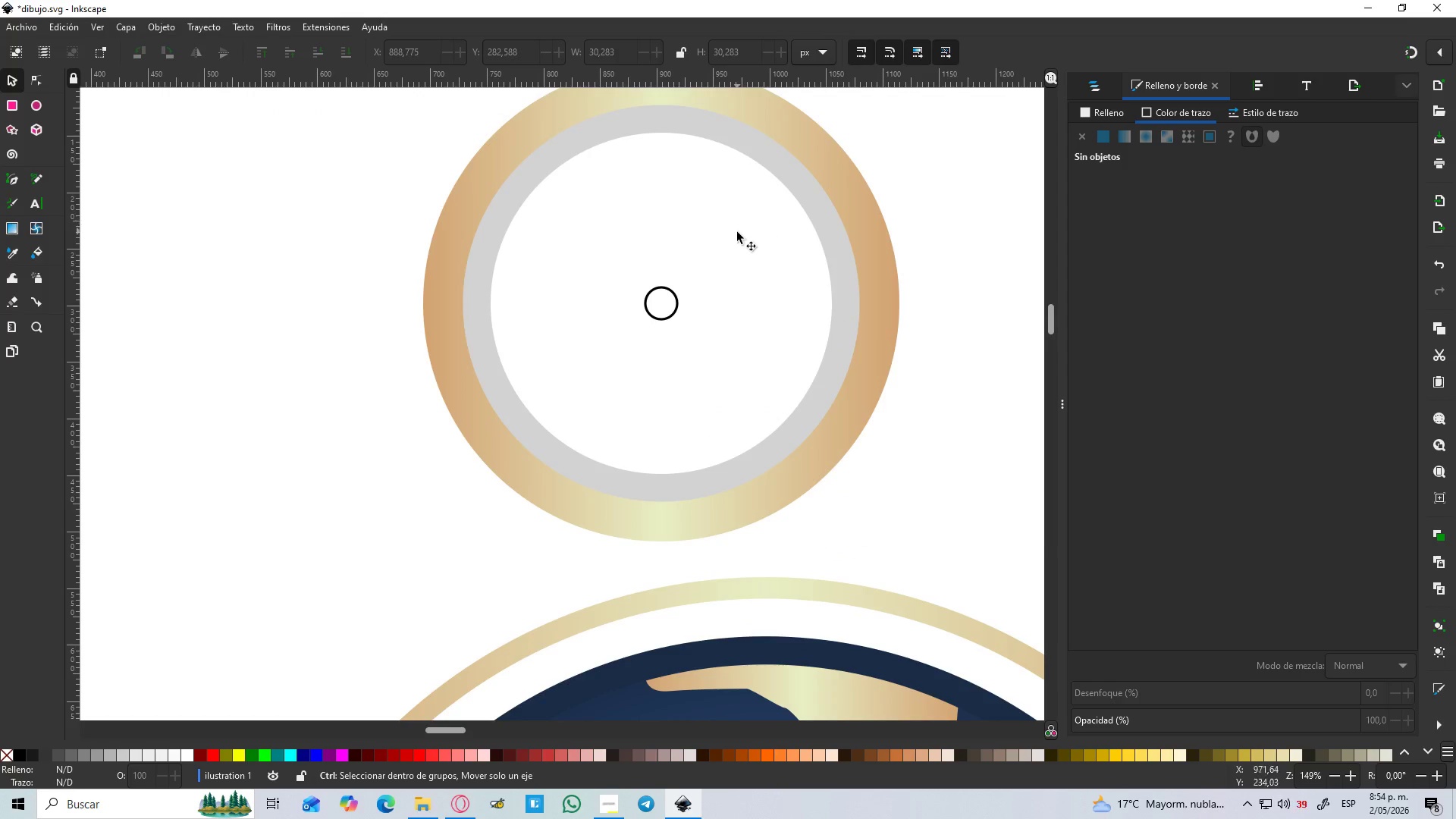 
hold_key(key=ControlLeft, duration=1.45)
scroll: coordinate [661, 214], scroll_direction: up, amount: 2.0
 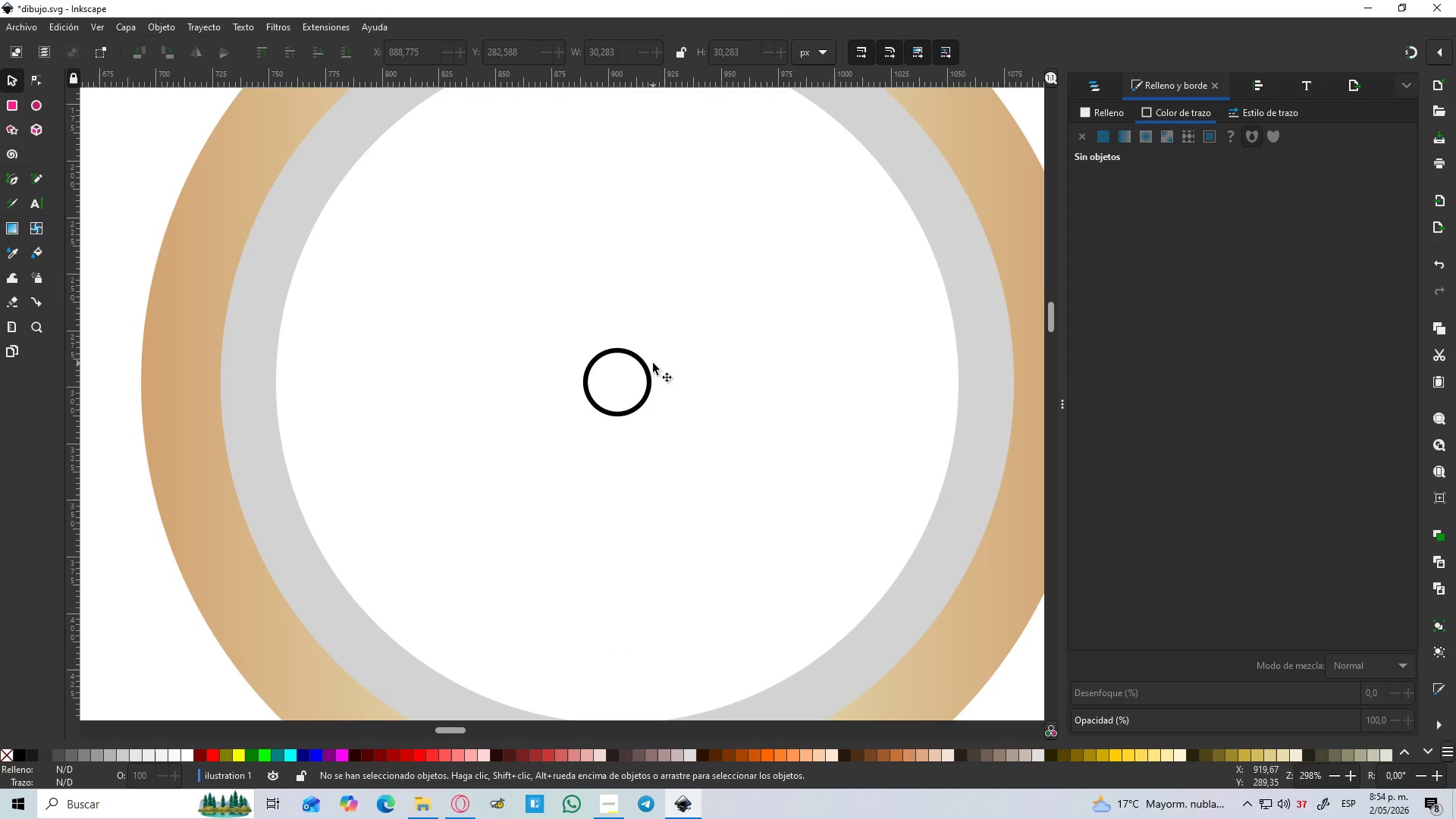 
left_click([643, 368])
 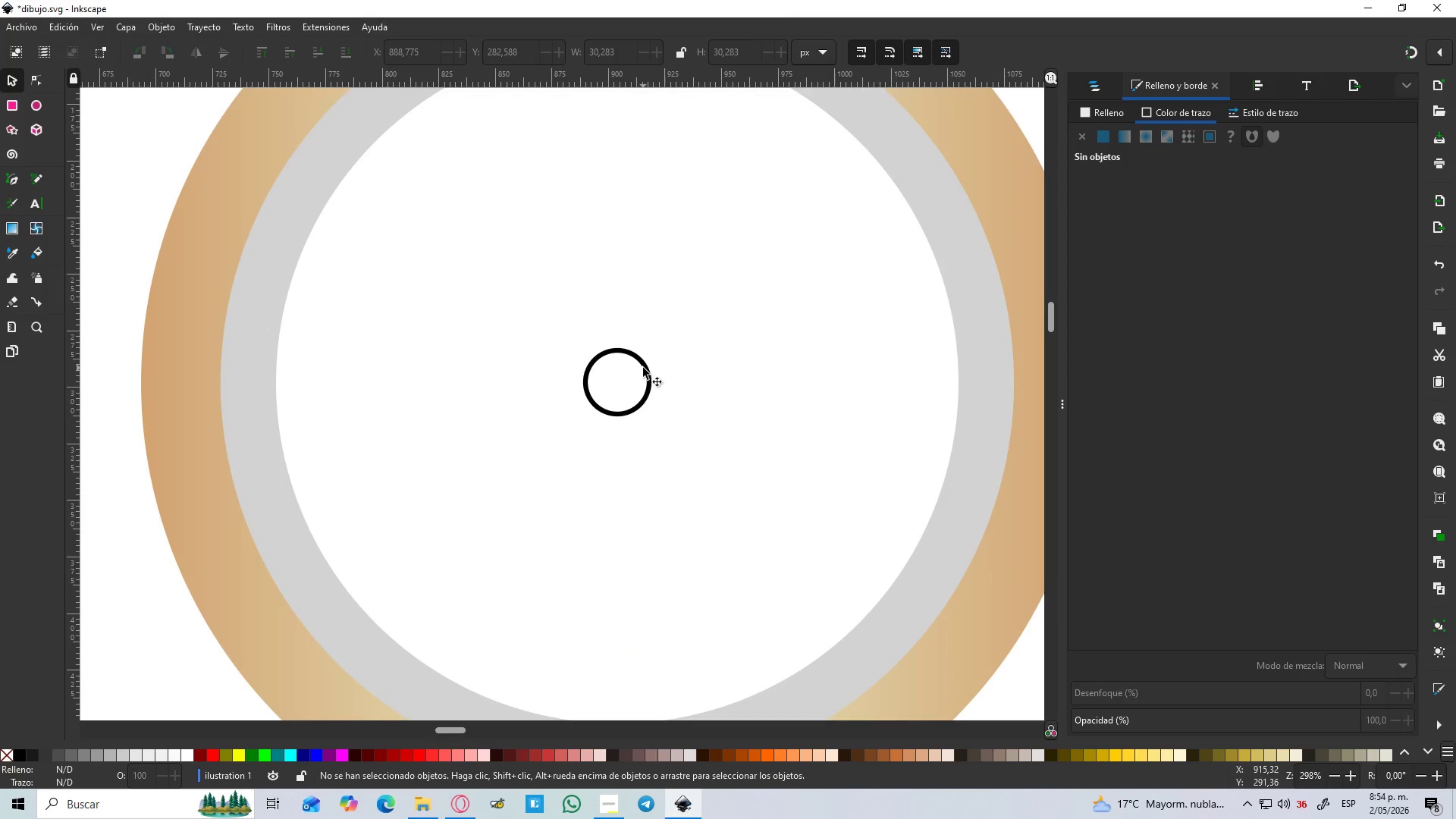 
hold_key(key=ControlLeft, duration=4.2)
hold_key(key=ShiftLeft, duration=1.5)
left_click_drag(start_coordinate=[657, 344], to_coordinate=[687, 325])
 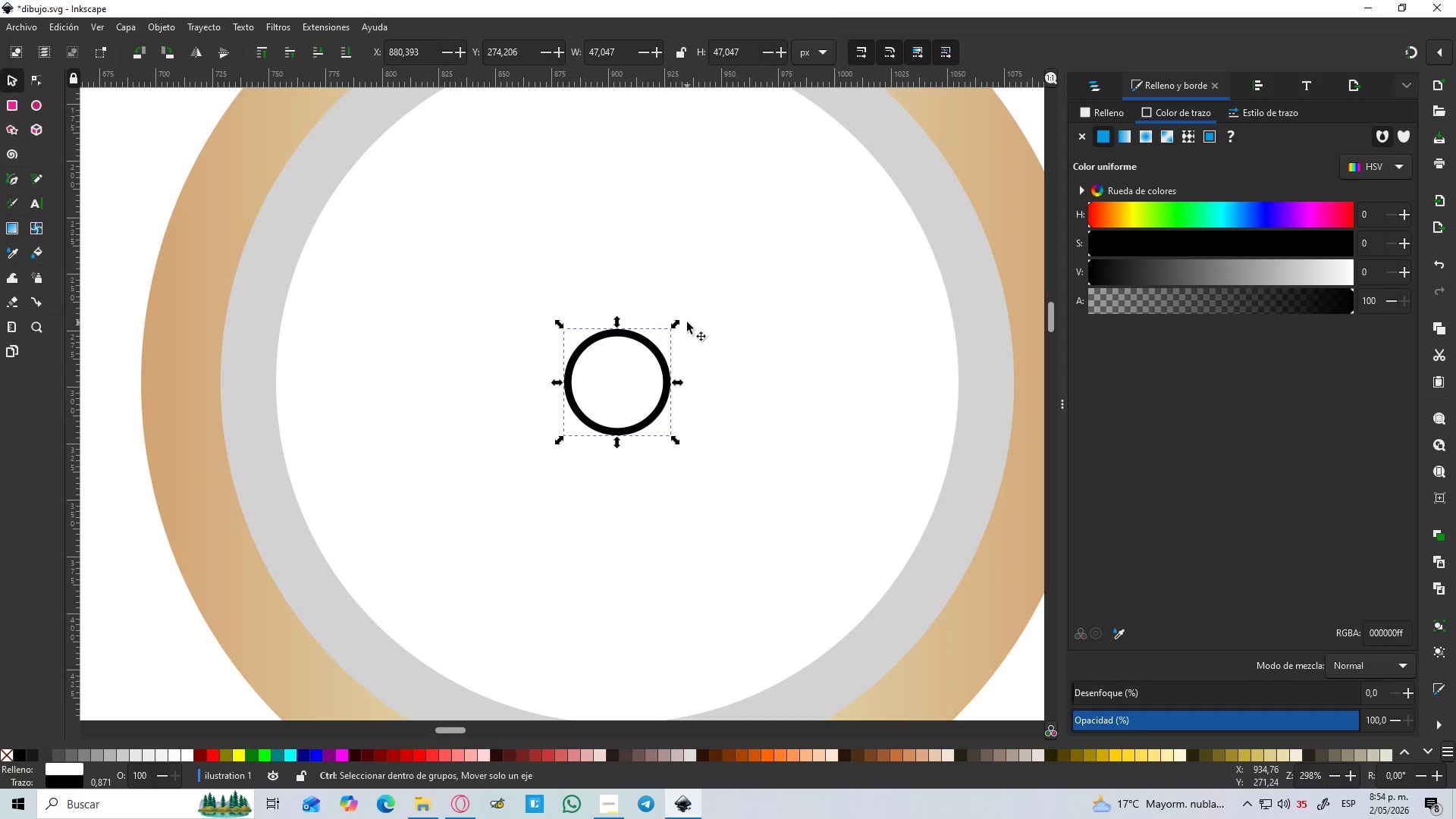 
hold_key(key=ShiftLeft, duration=1.52)
 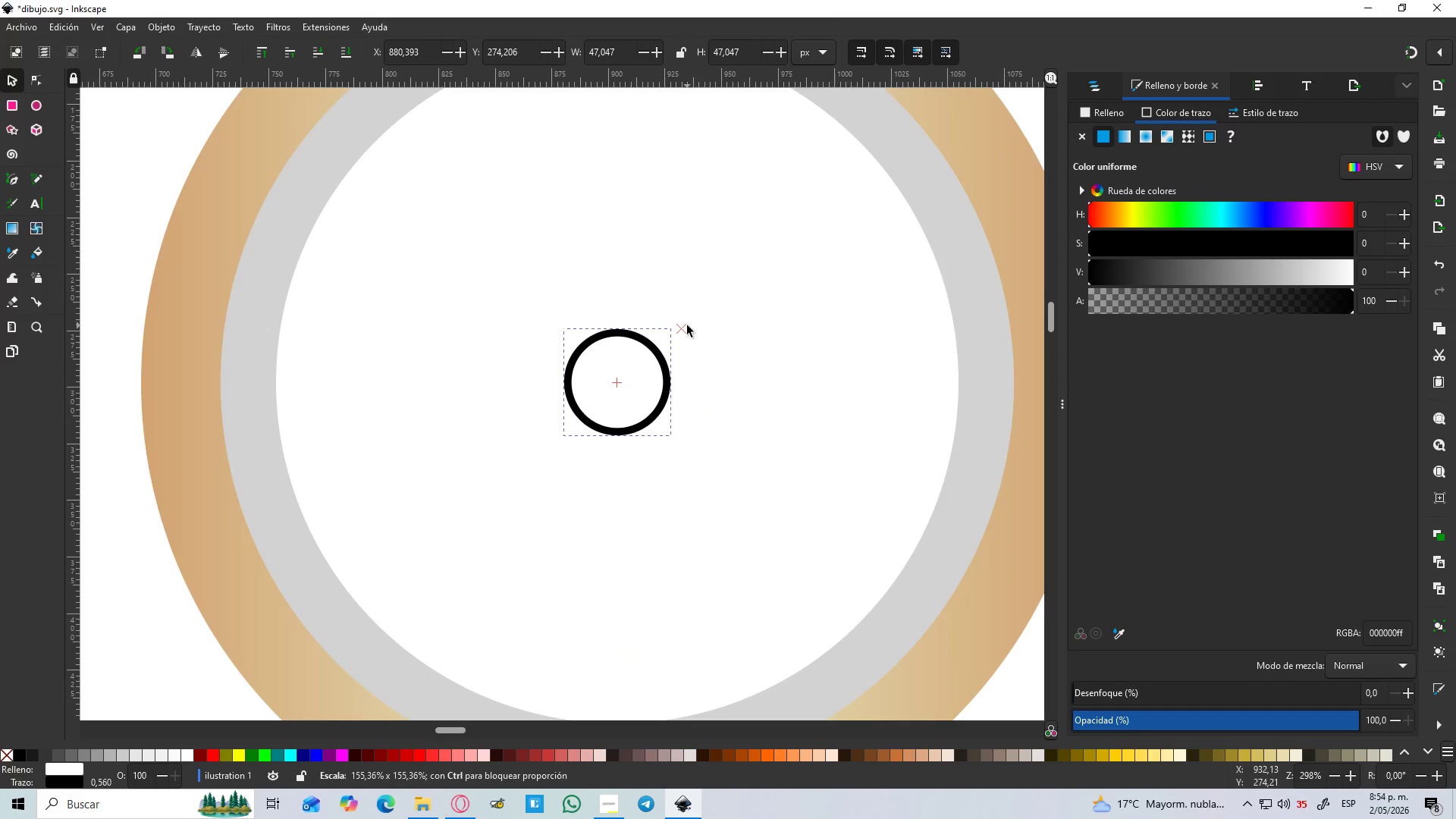 
hold_key(key=ShiftLeft, duration=0.81)
 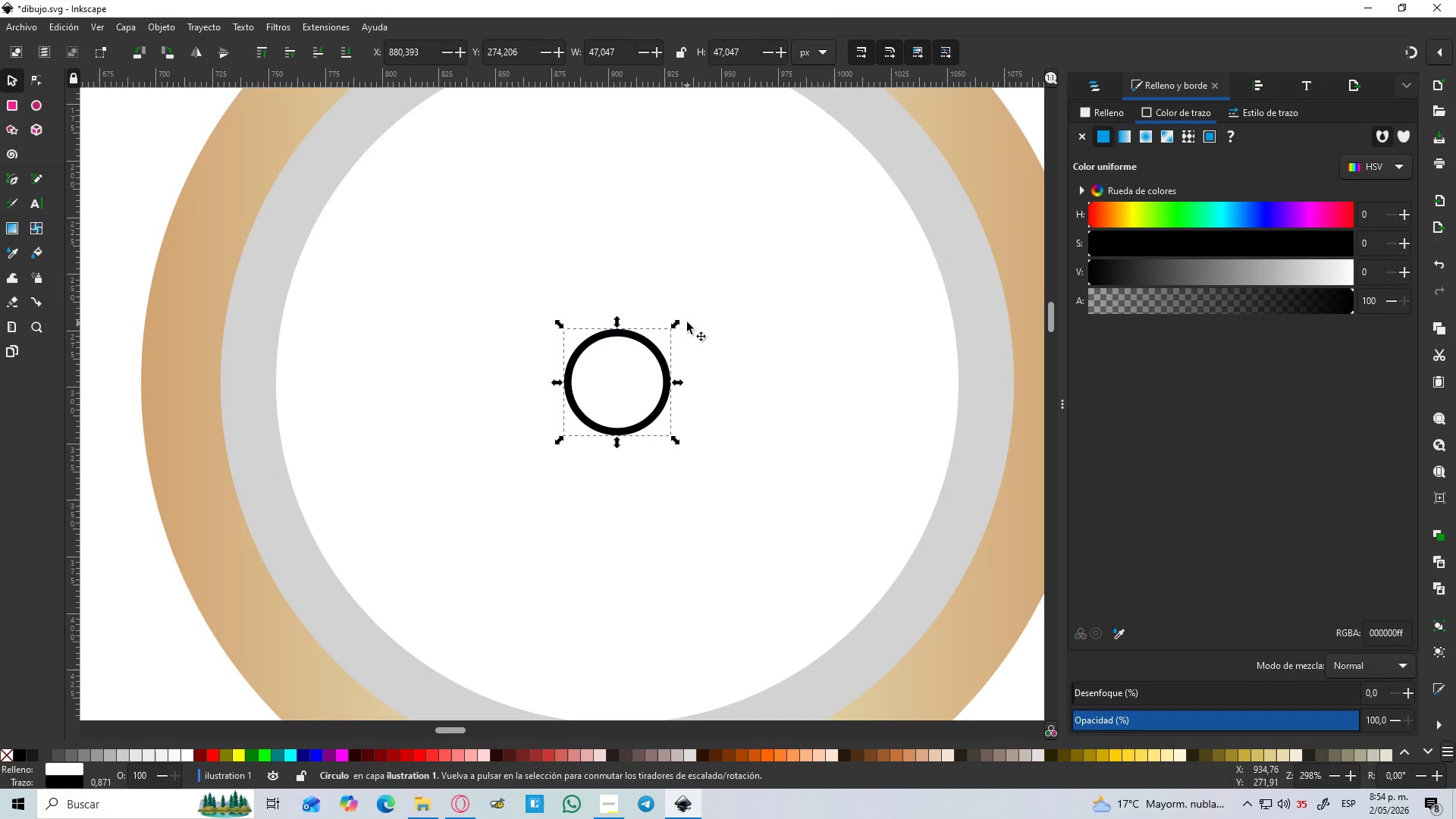 
hold_key(key=ControlLeft, duration=1.5)
scroll: coordinate [687, 322], scroll_direction: up, amount: 2.0
 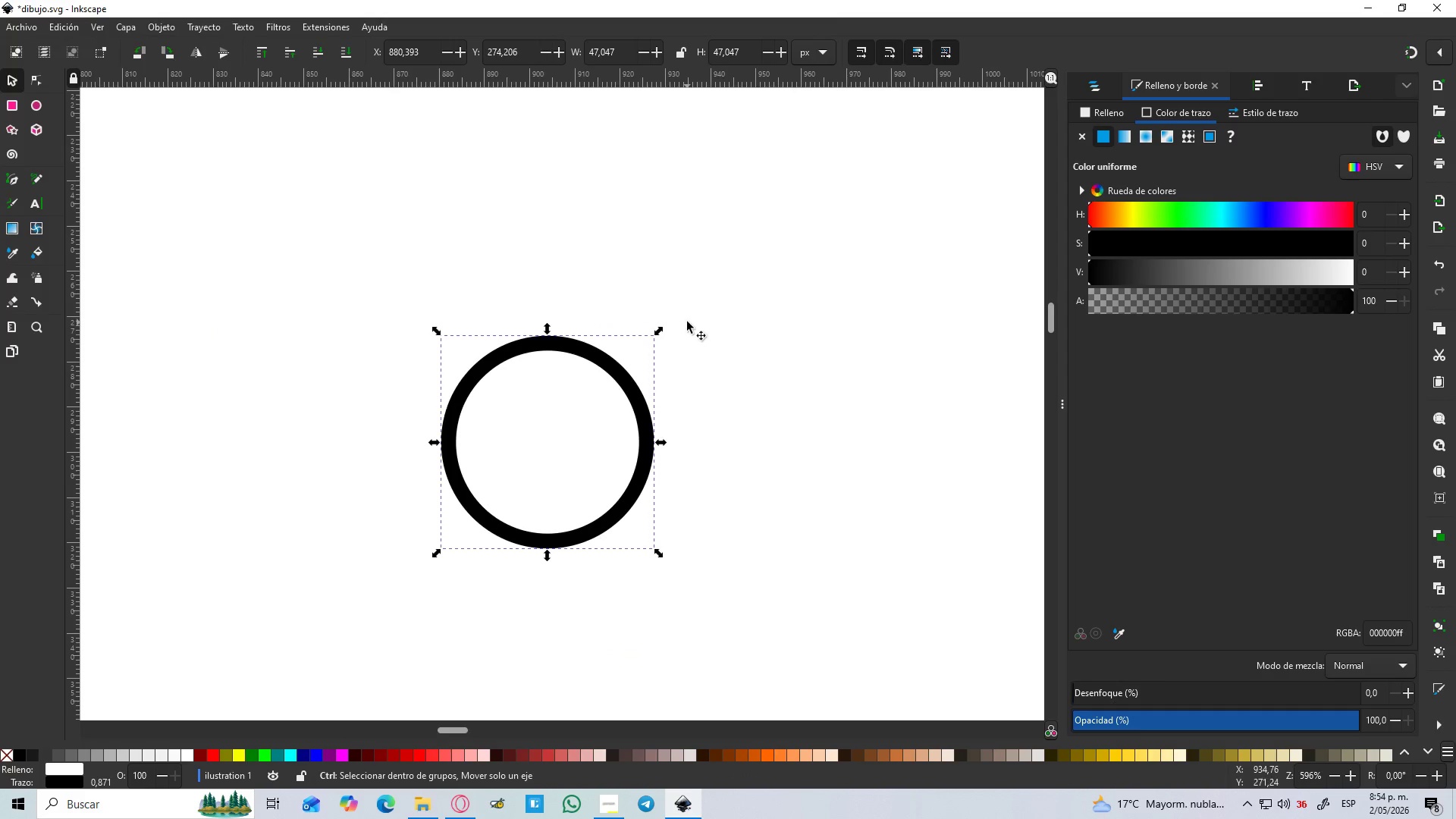 
hold_key(key=ControlLeft, duration=0.84)
 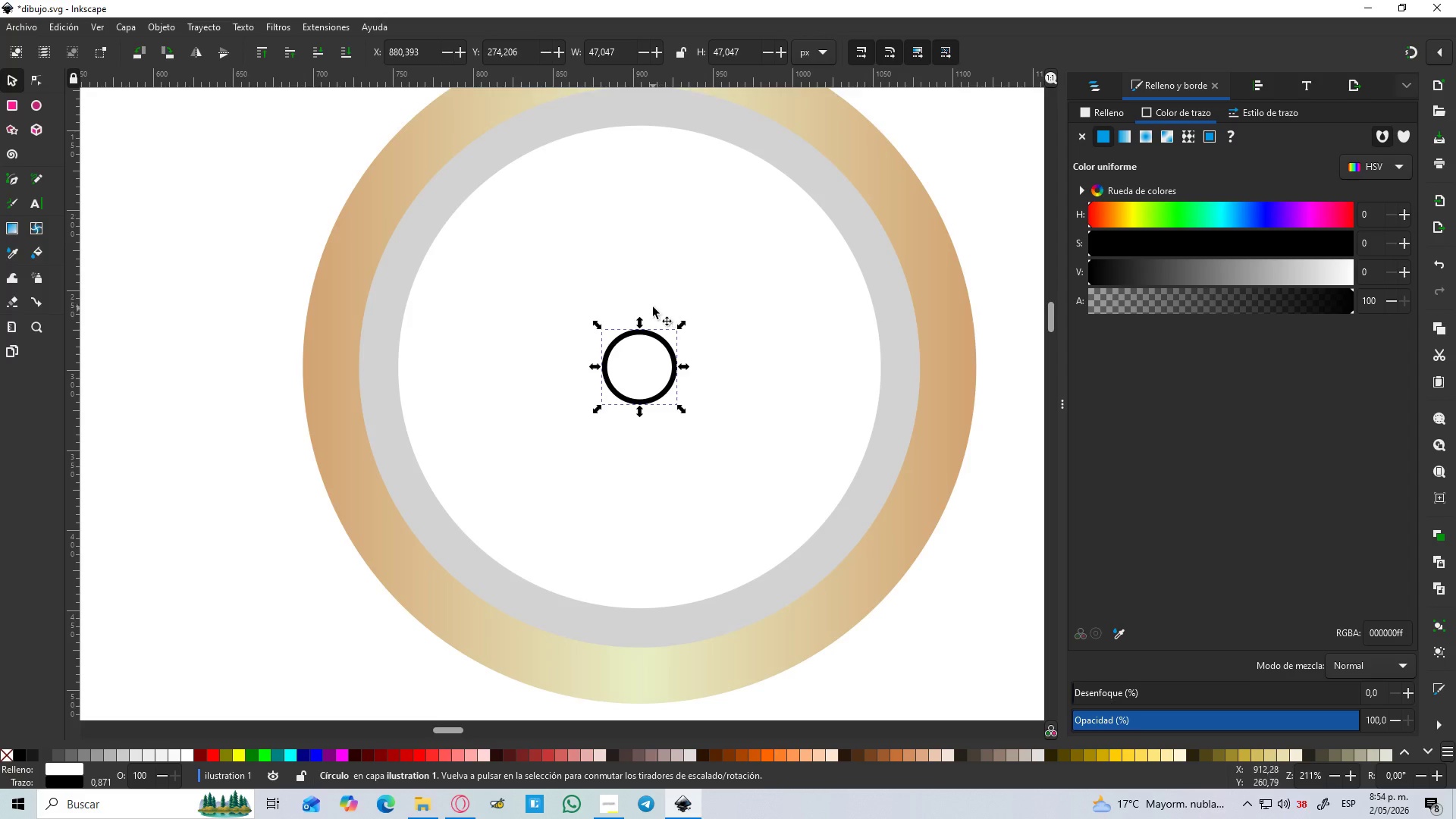 
scroll: coordinate [686, 320], scroll_direction: down, amount: 4.0
 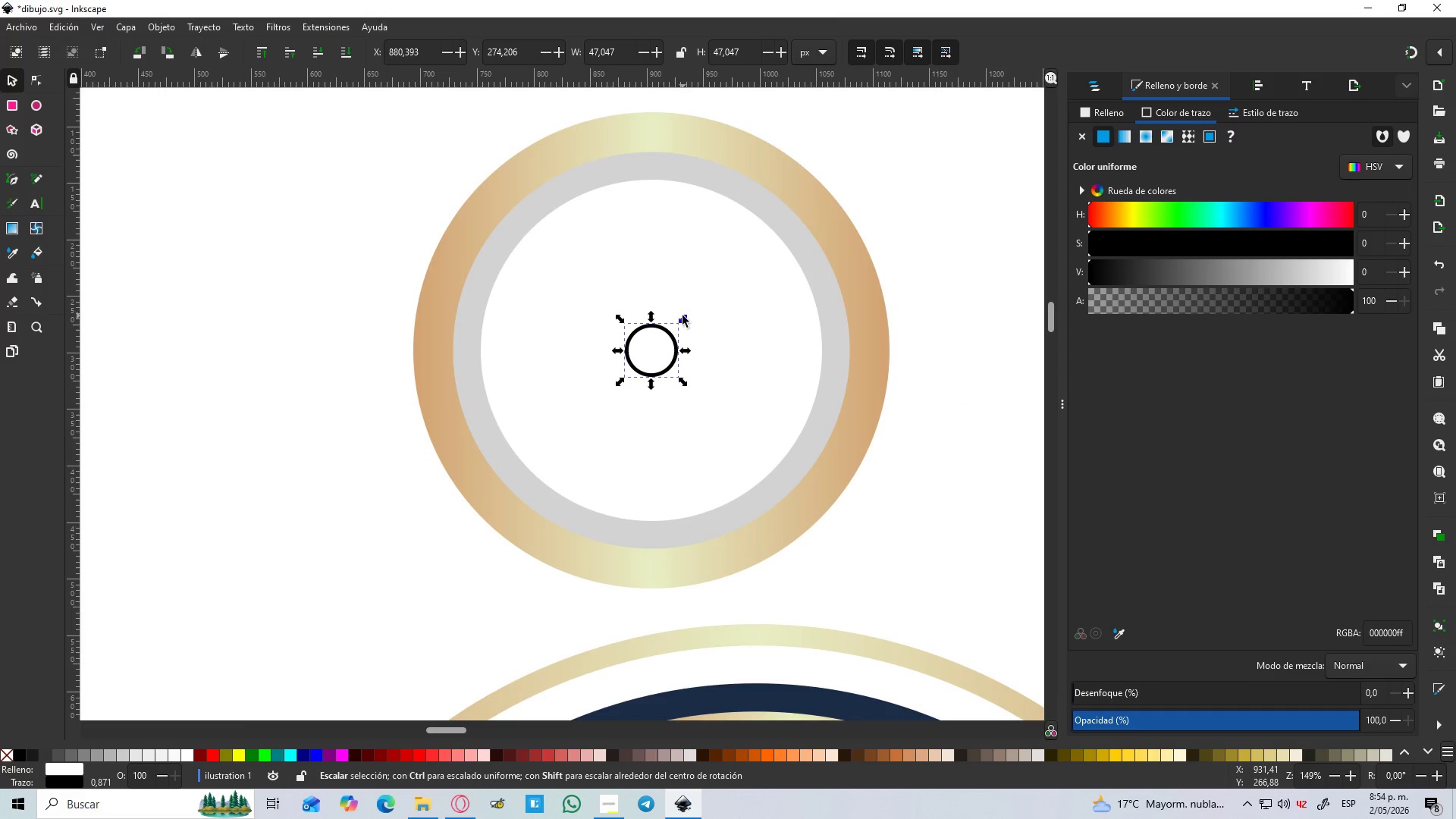 
scroll: coordinate [679, 311], scroll_direction: up, amount: 1.0
 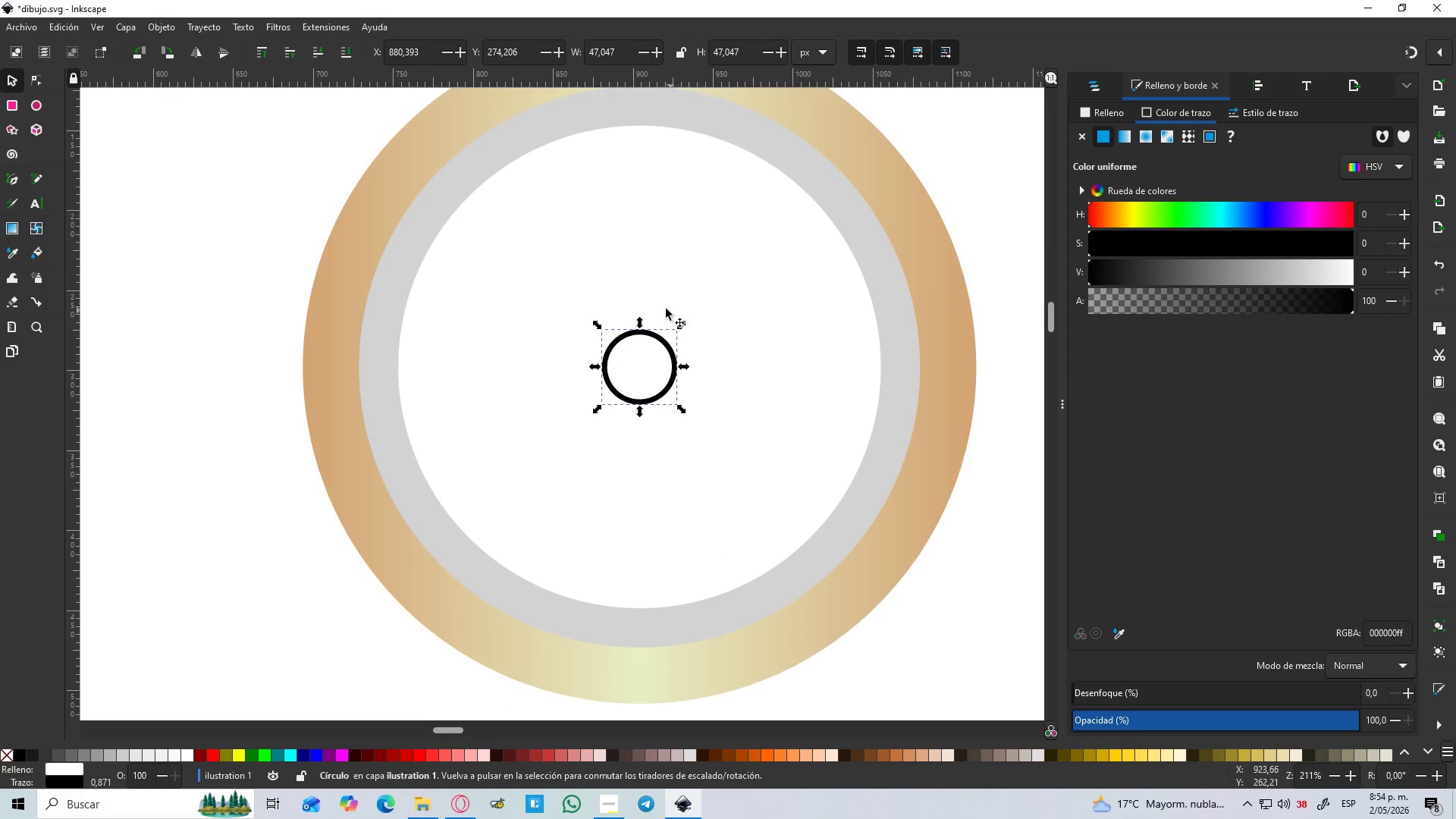 
hold_key(key=ControlLeft, duration=0.69)
 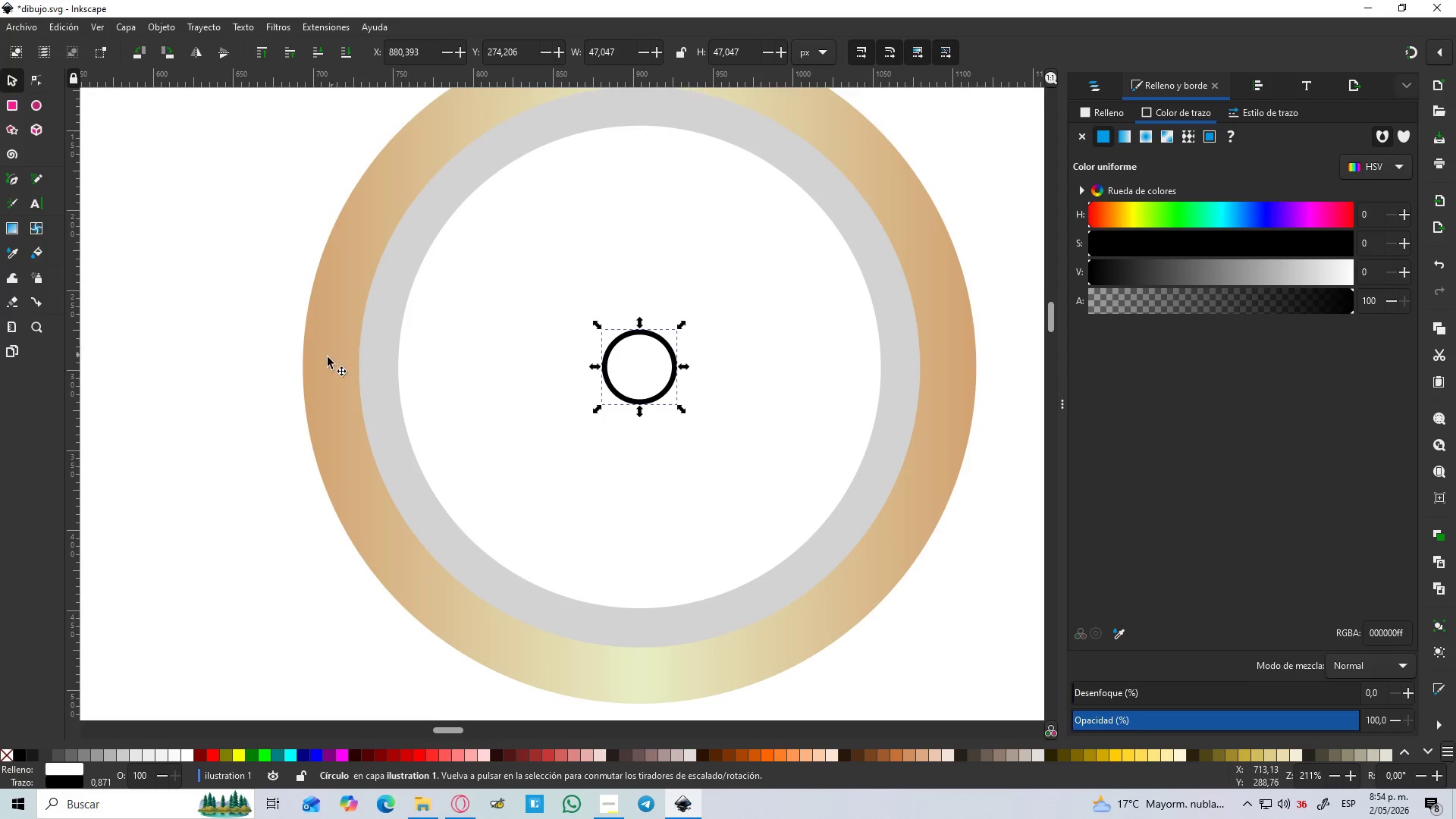 
left_click([325, 359])
 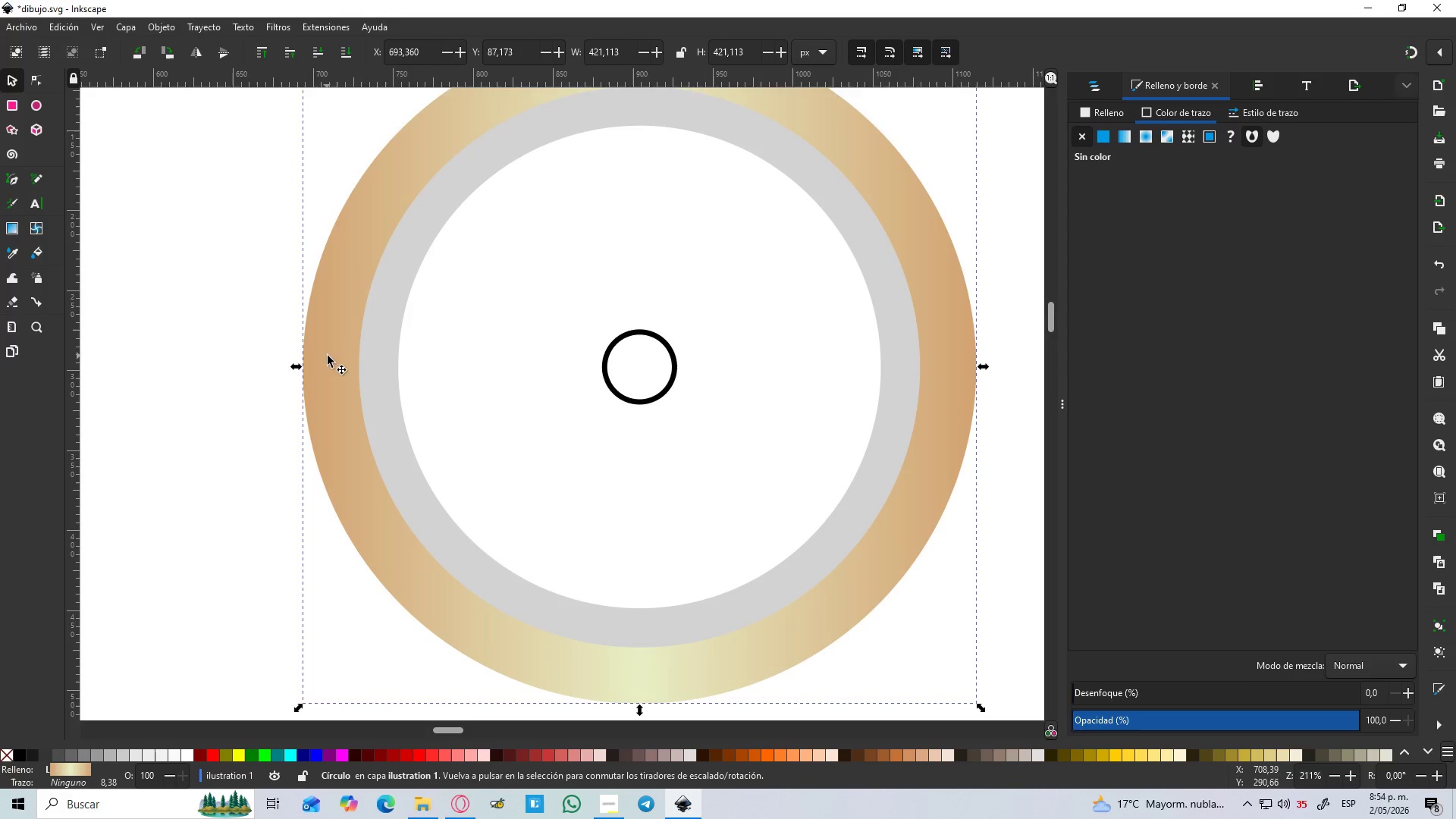 
hold_key(key=ControlLeft, duration=1.16)
scroll: coordinate [331, 352], scroll_direction: down, amount: 1.0
 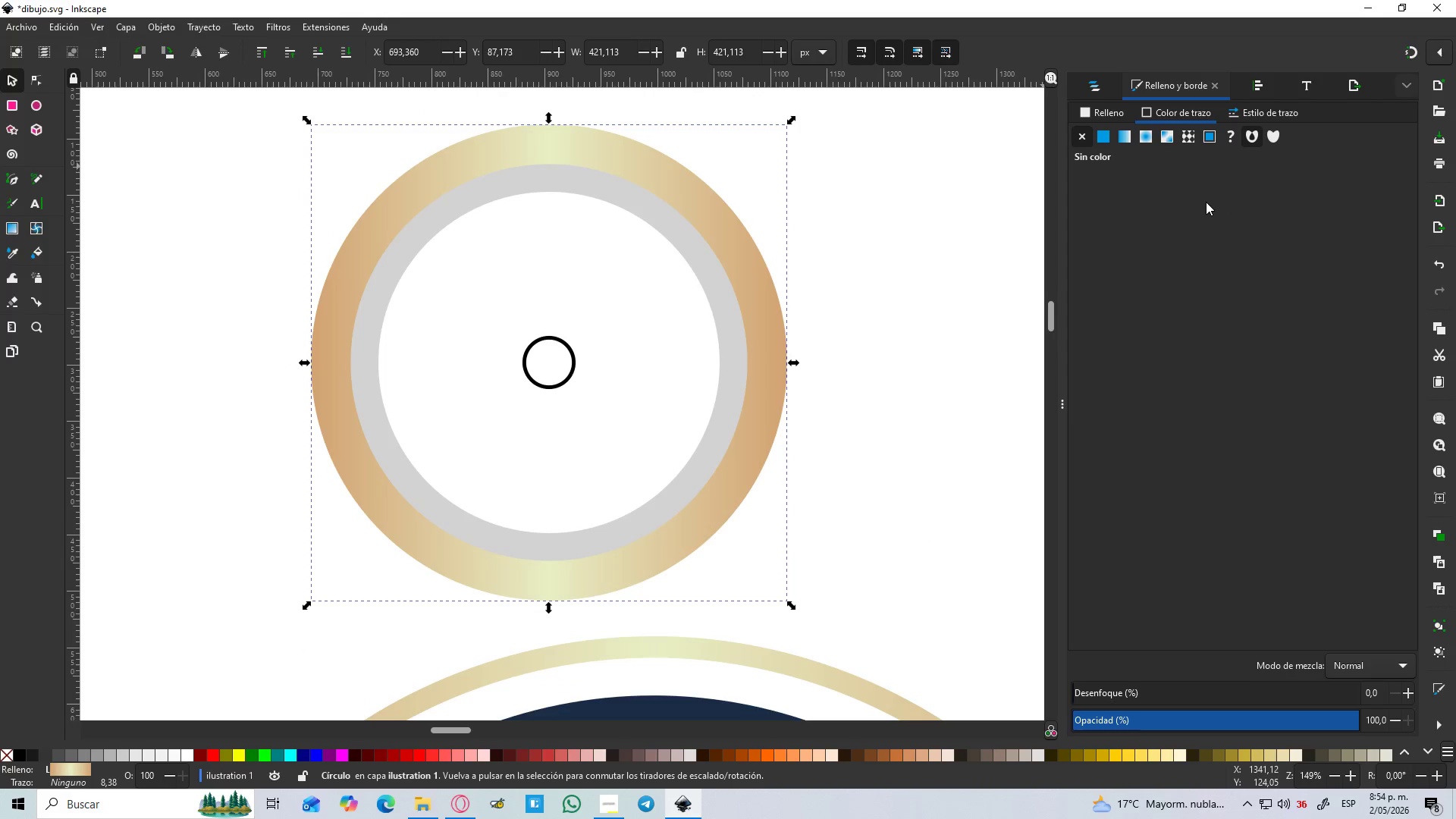 
wait(7.39)
 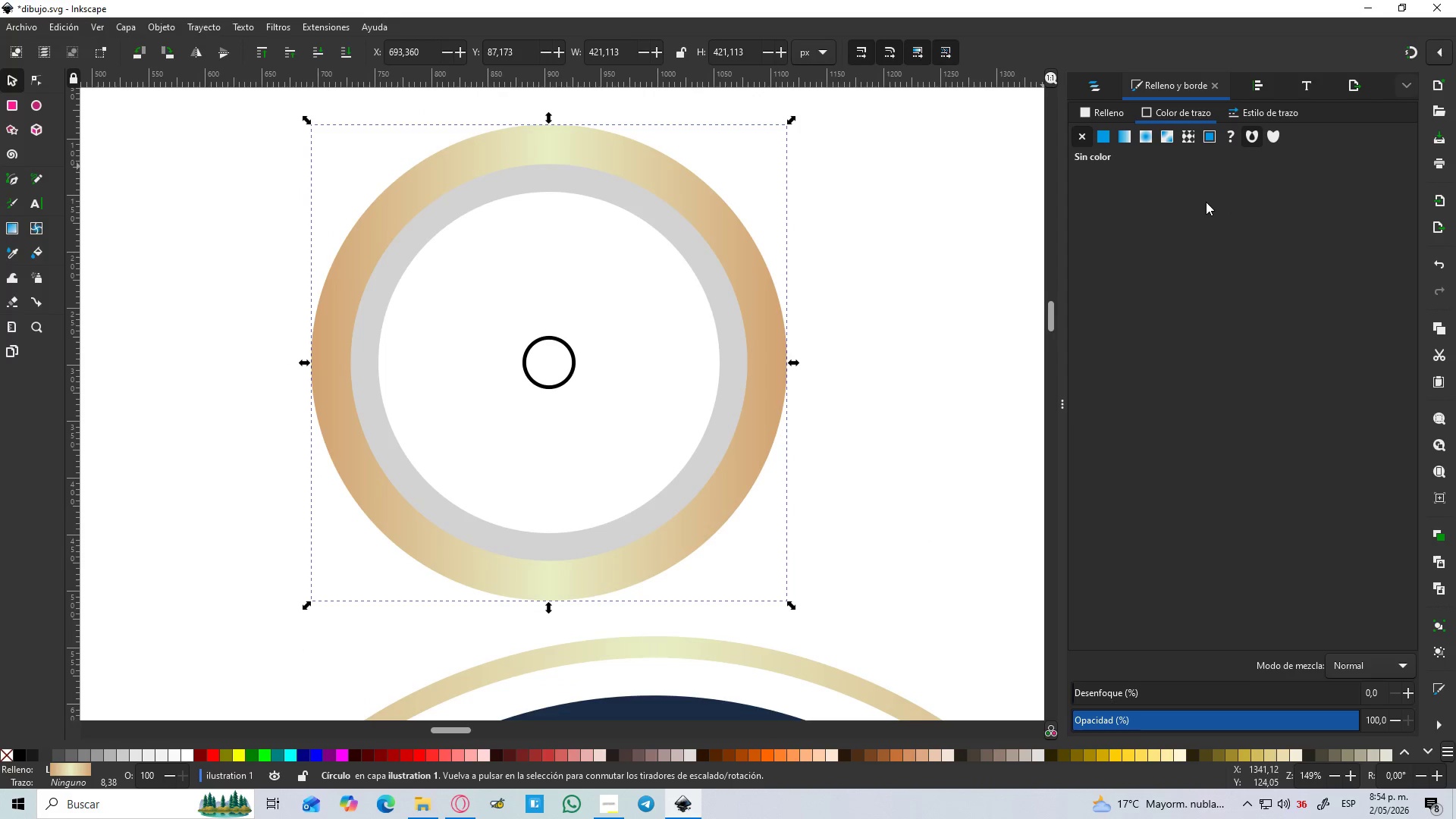 
left_click_drag(start_coordinate=[1173, 265], to_coordinate=[1079, 281])
 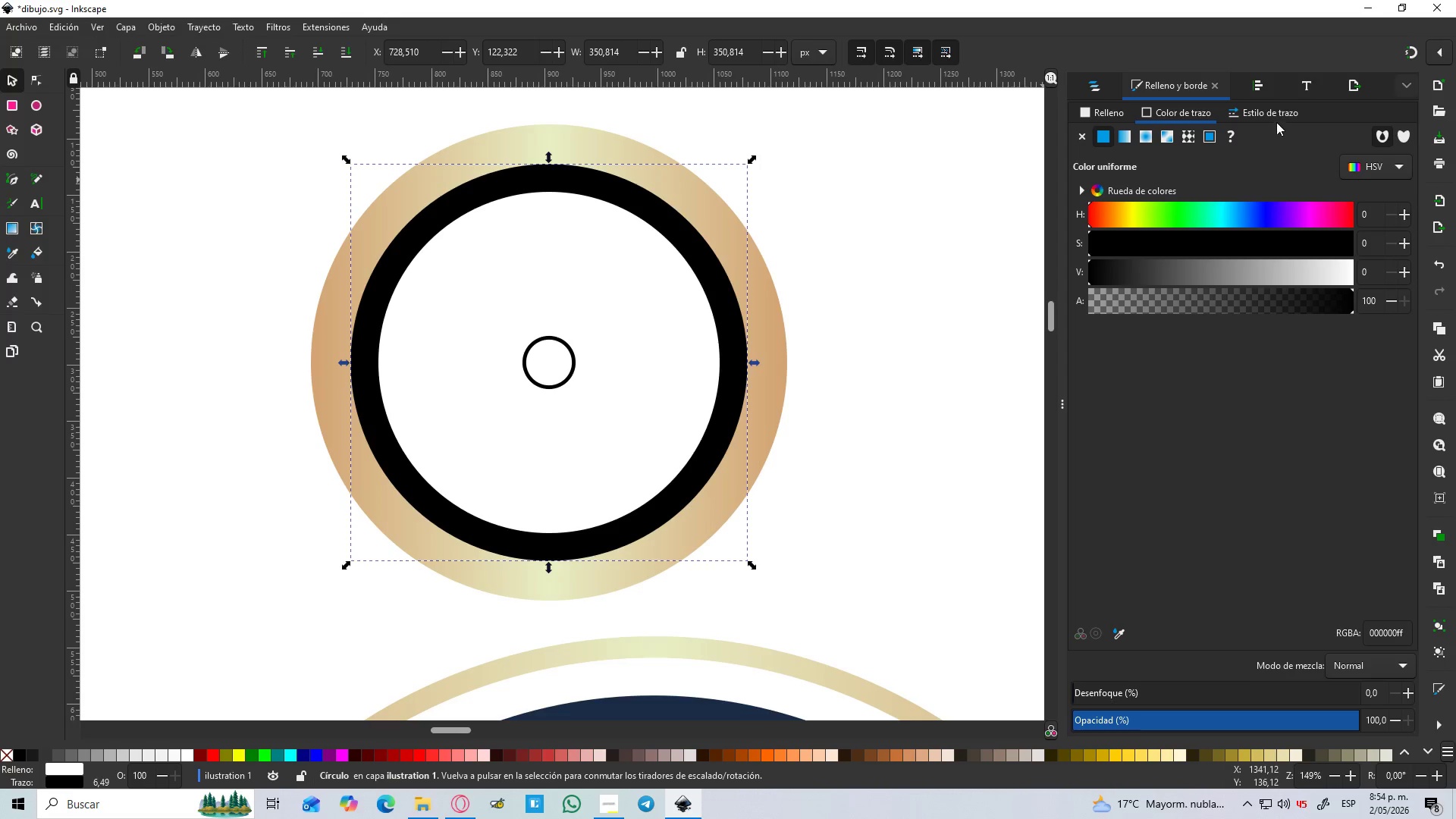 
left_click([1274, 111])
 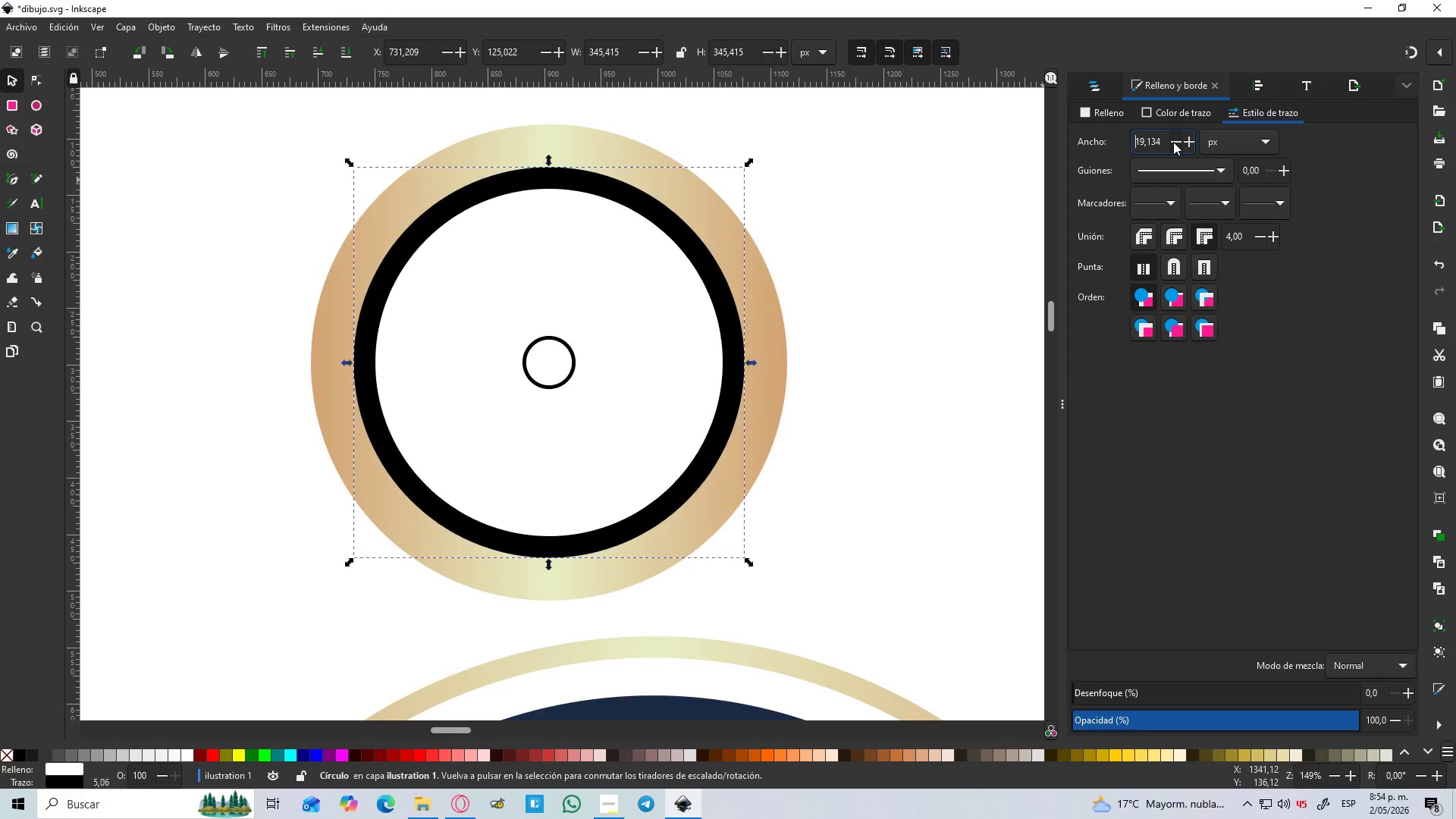 
left_click([1173, 142])
 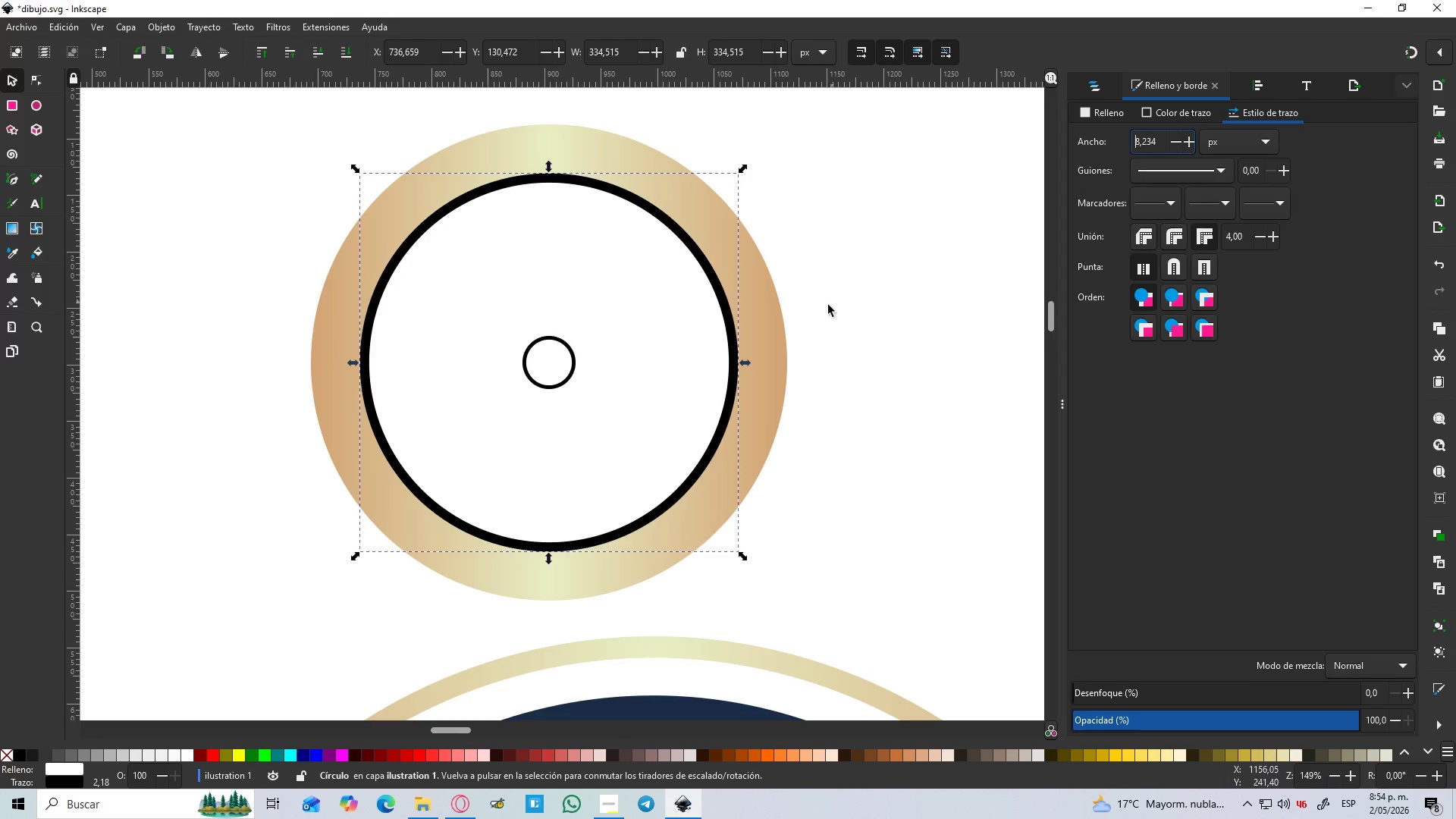 
left_click([761, 352])
 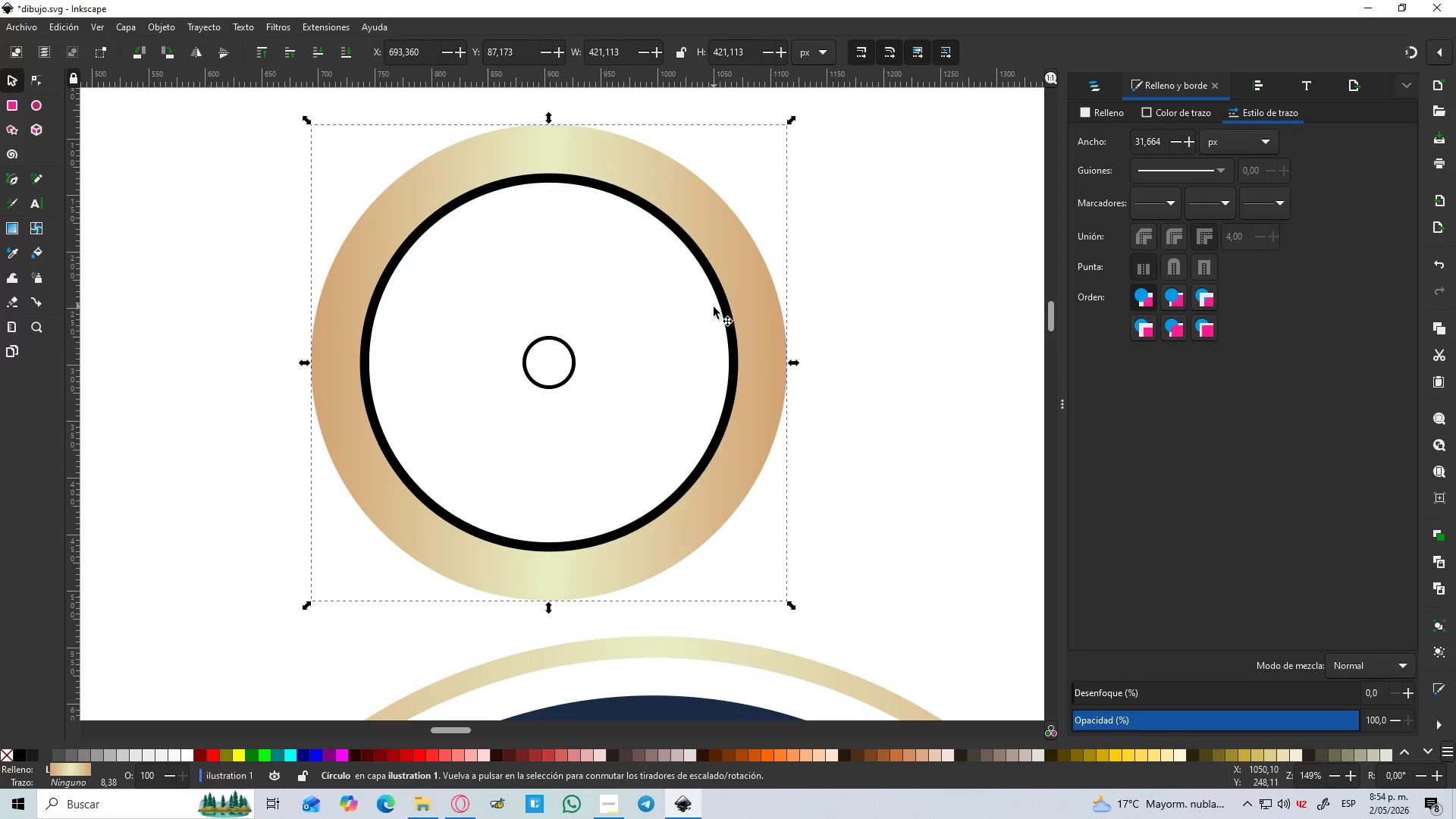 
left_click([720, 309])
 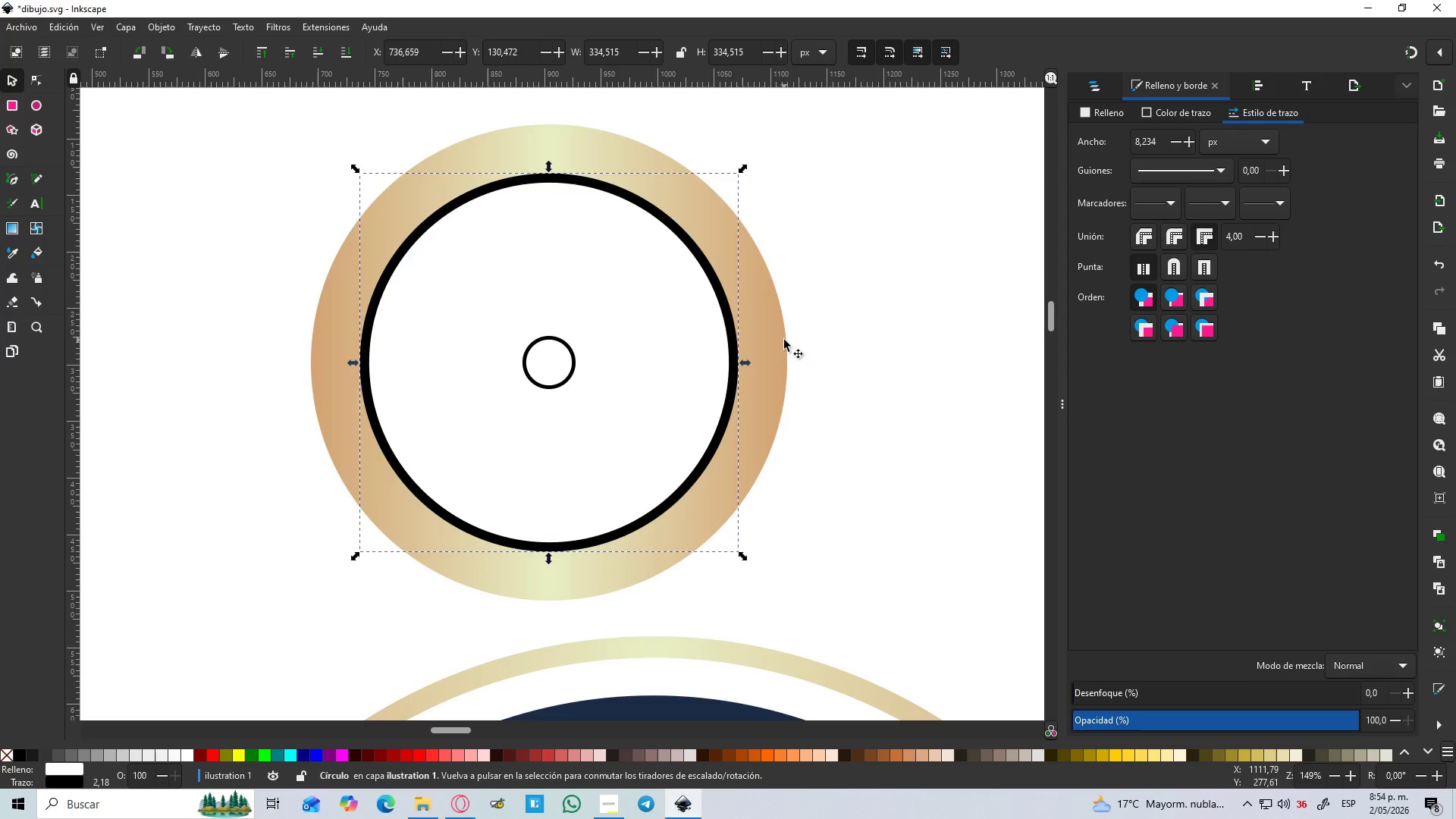 
left_click_drag(start_coordinate=[1163, 134], to_coordinate=[1098, 138])
 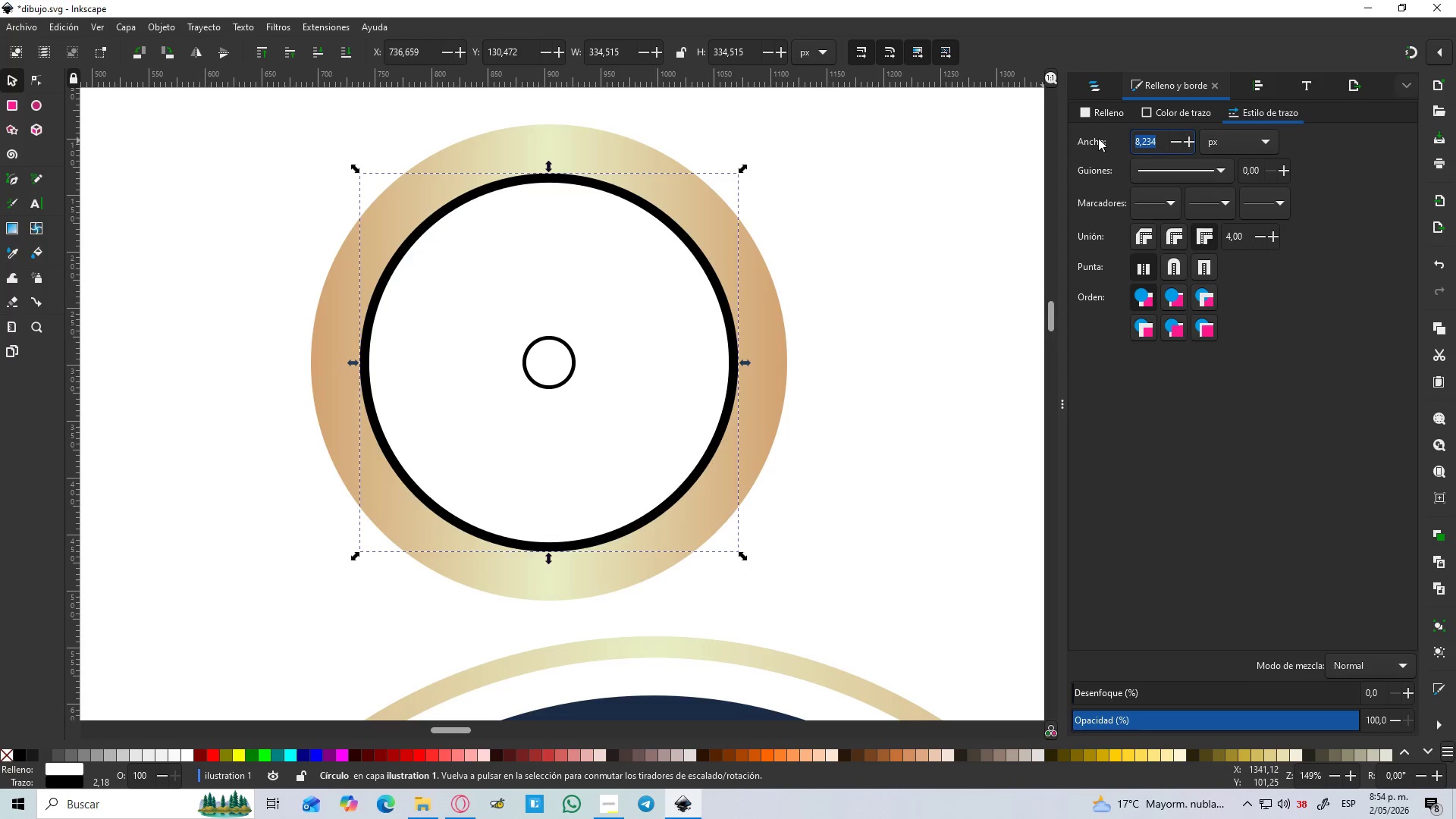 
key(Numpad8)
 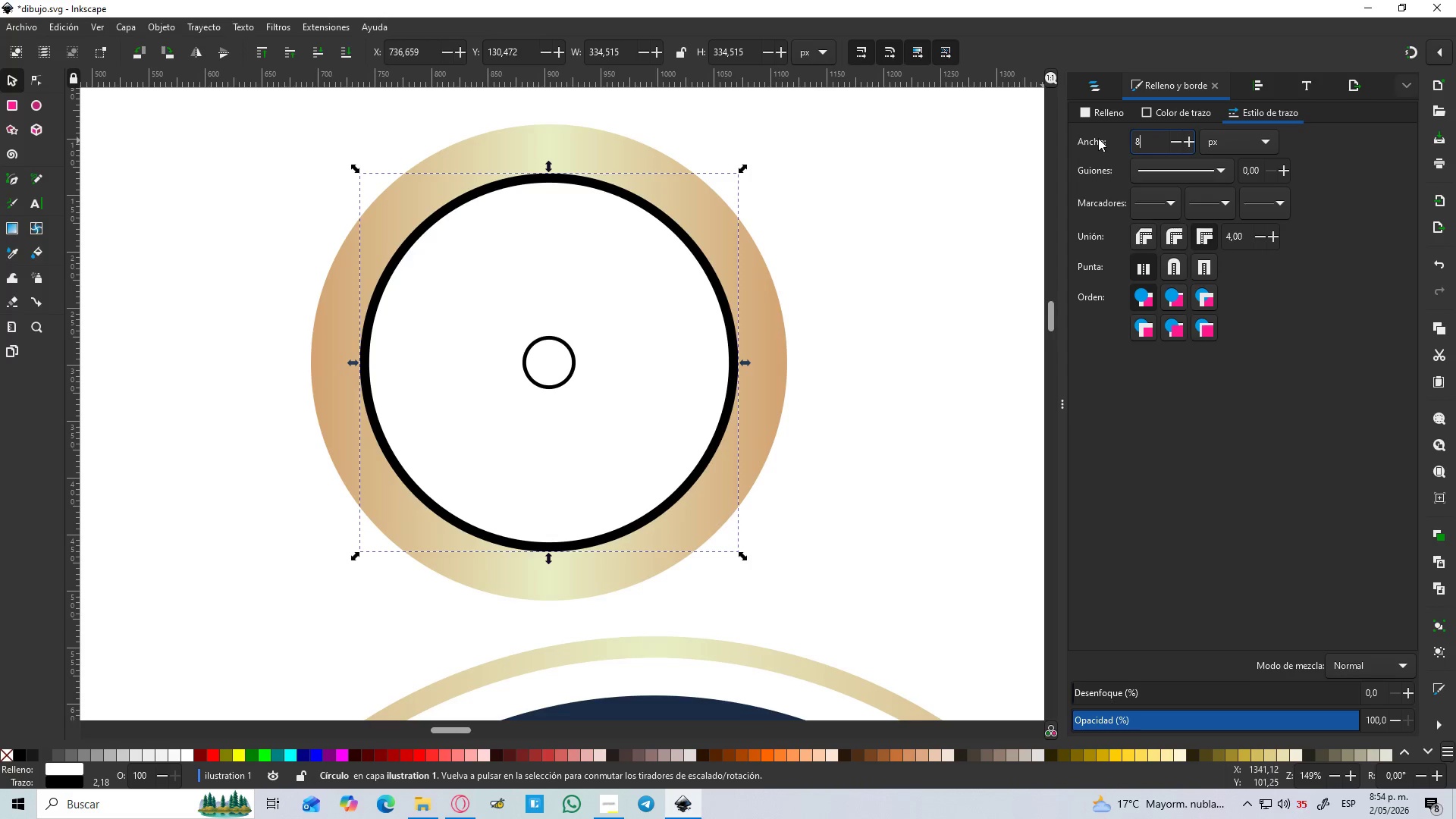 
key(Enter)
 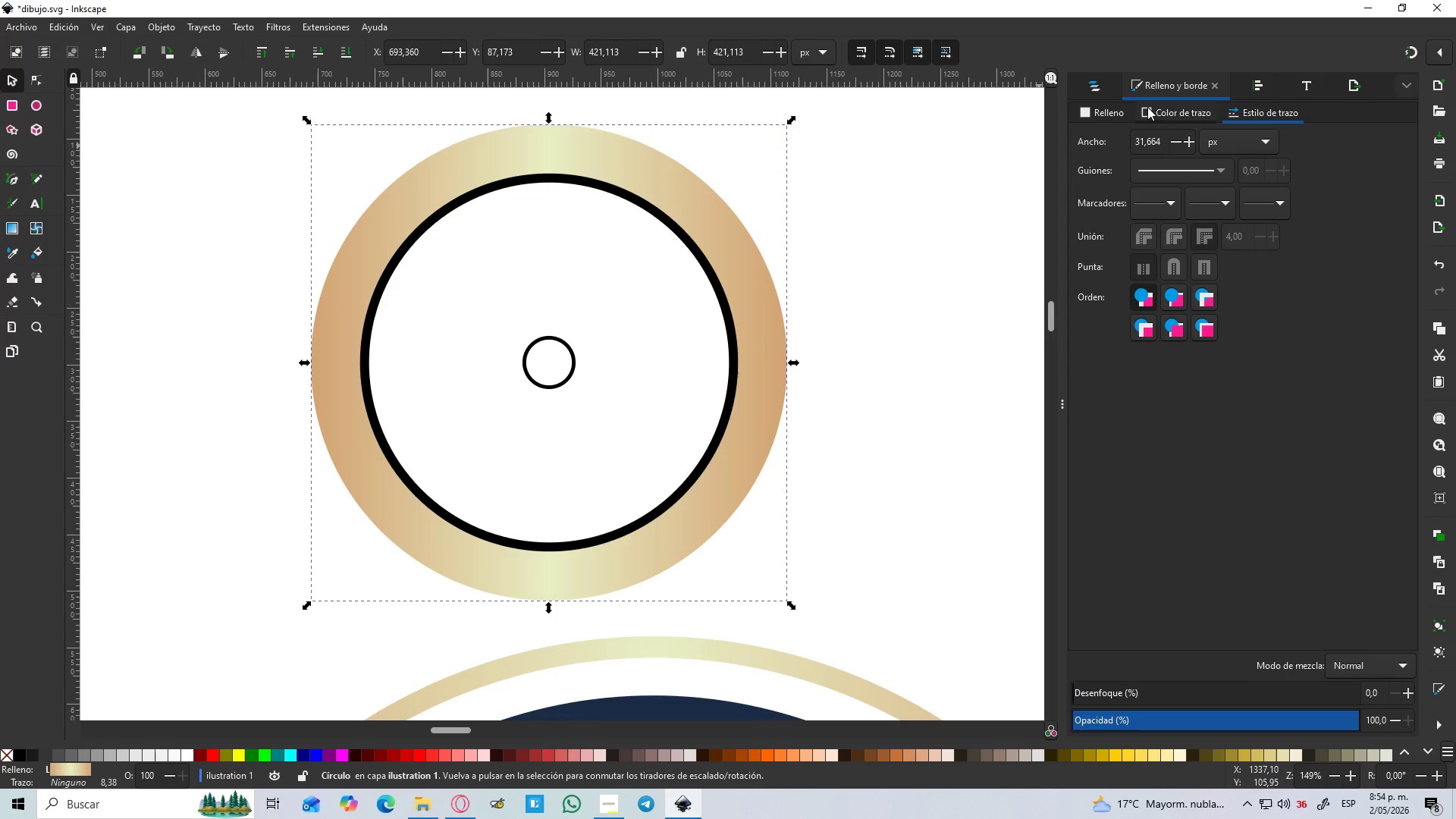 
left_click_drag(start_coordinate=[1166, 140], to_coordinate=[1086, 143])
 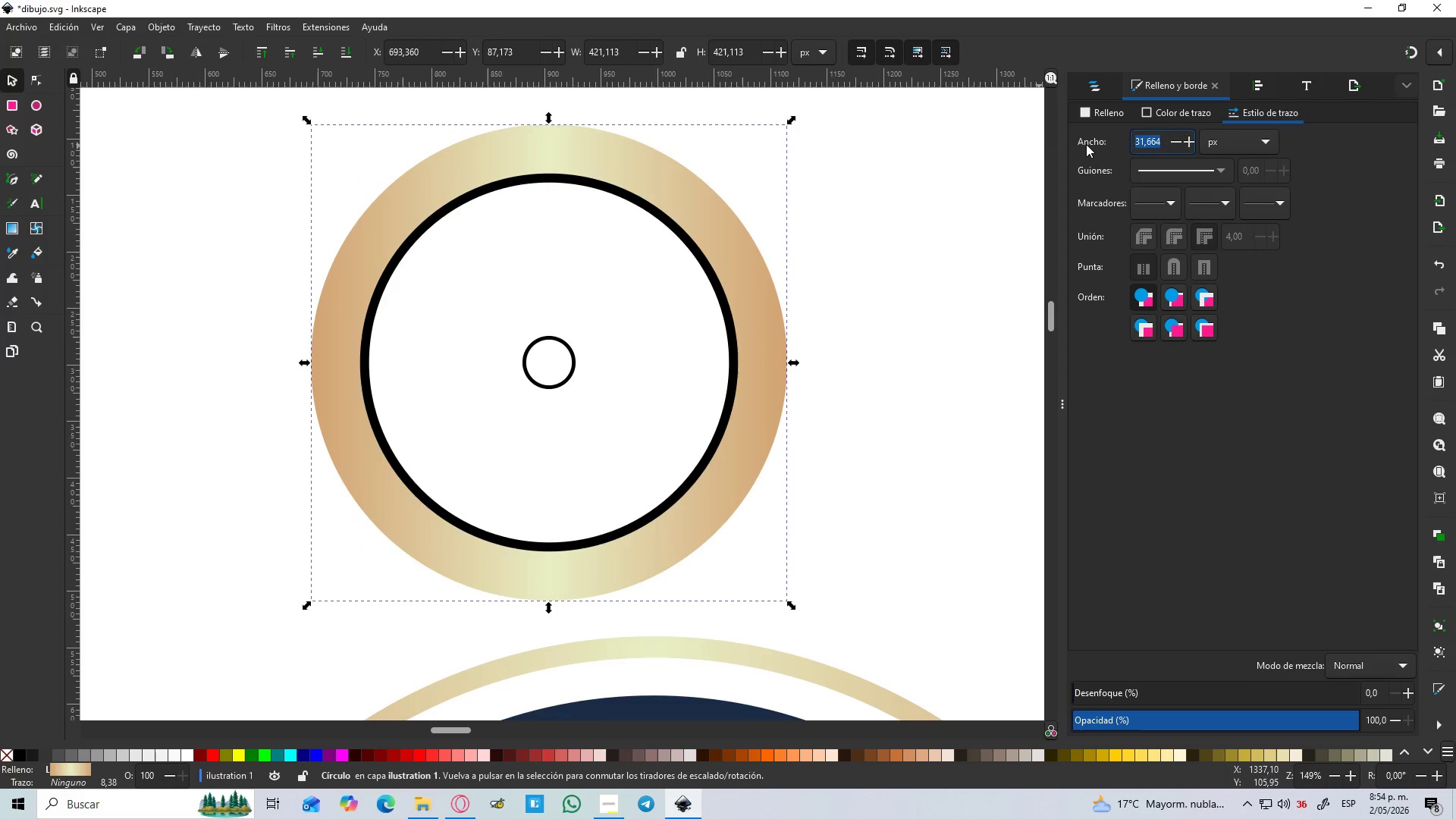 
key(Numpad8)
 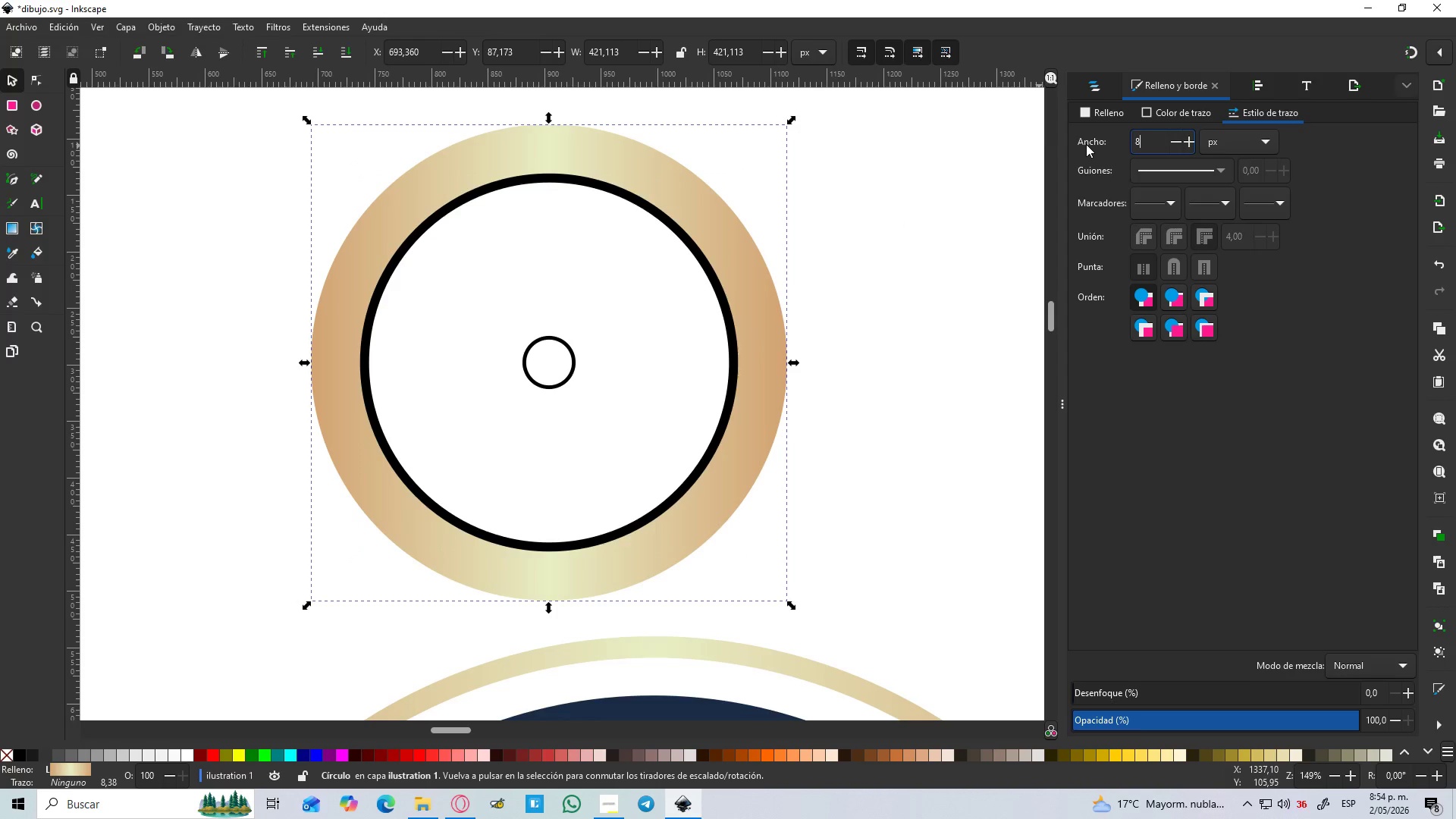 
key(Enter)
 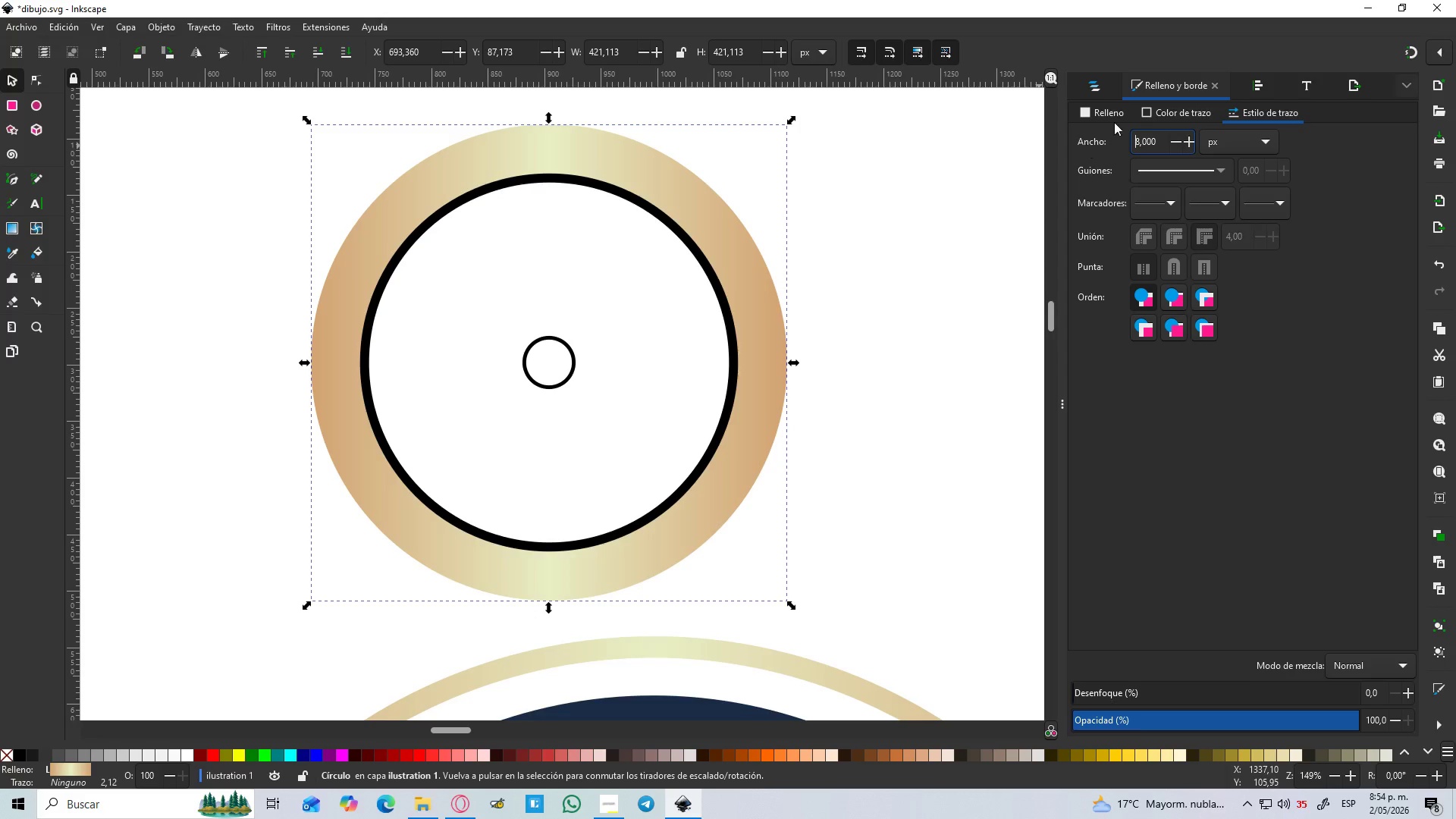 
left_click([1156, 107])
 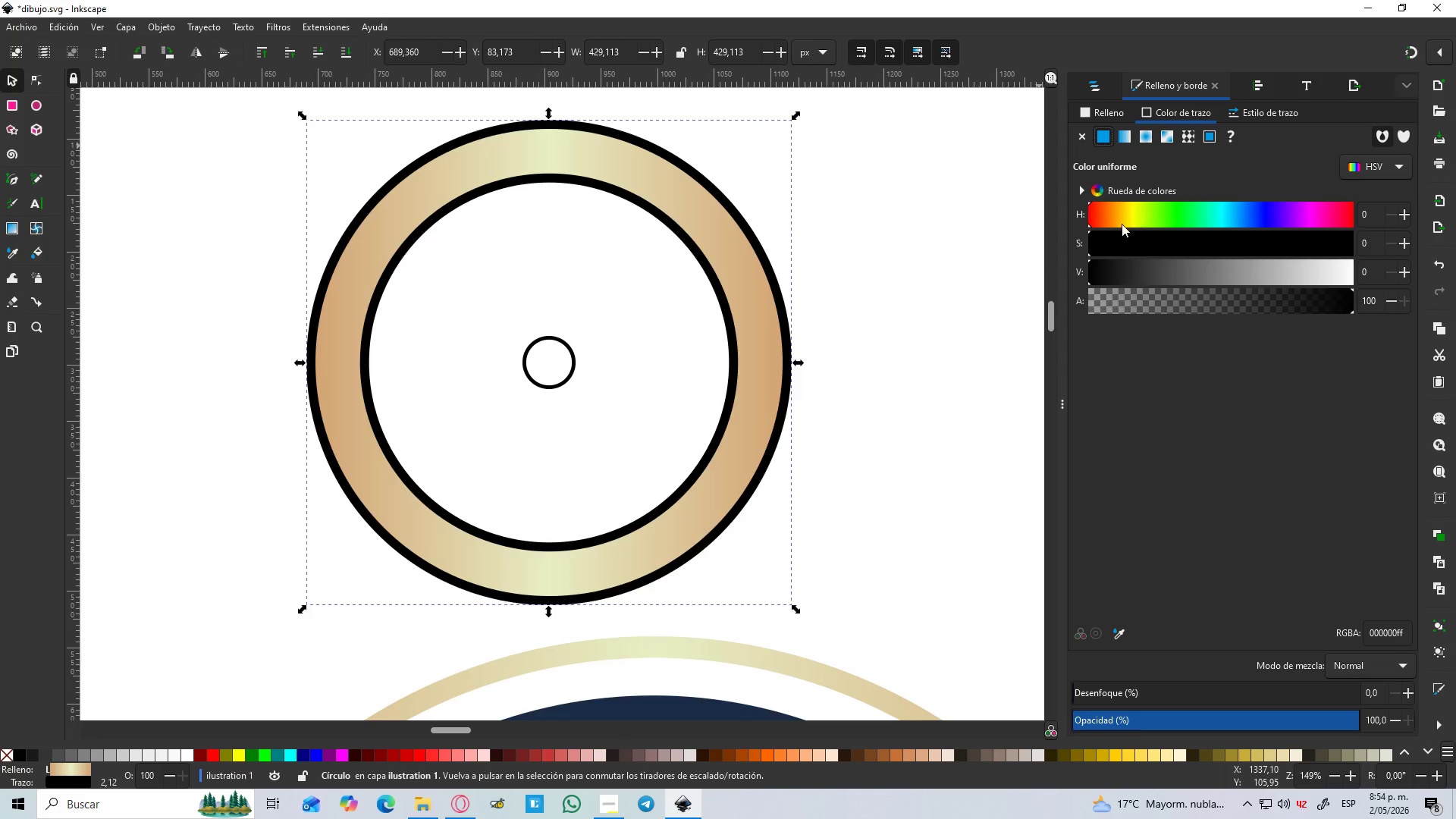 
left_click([943, 328])
 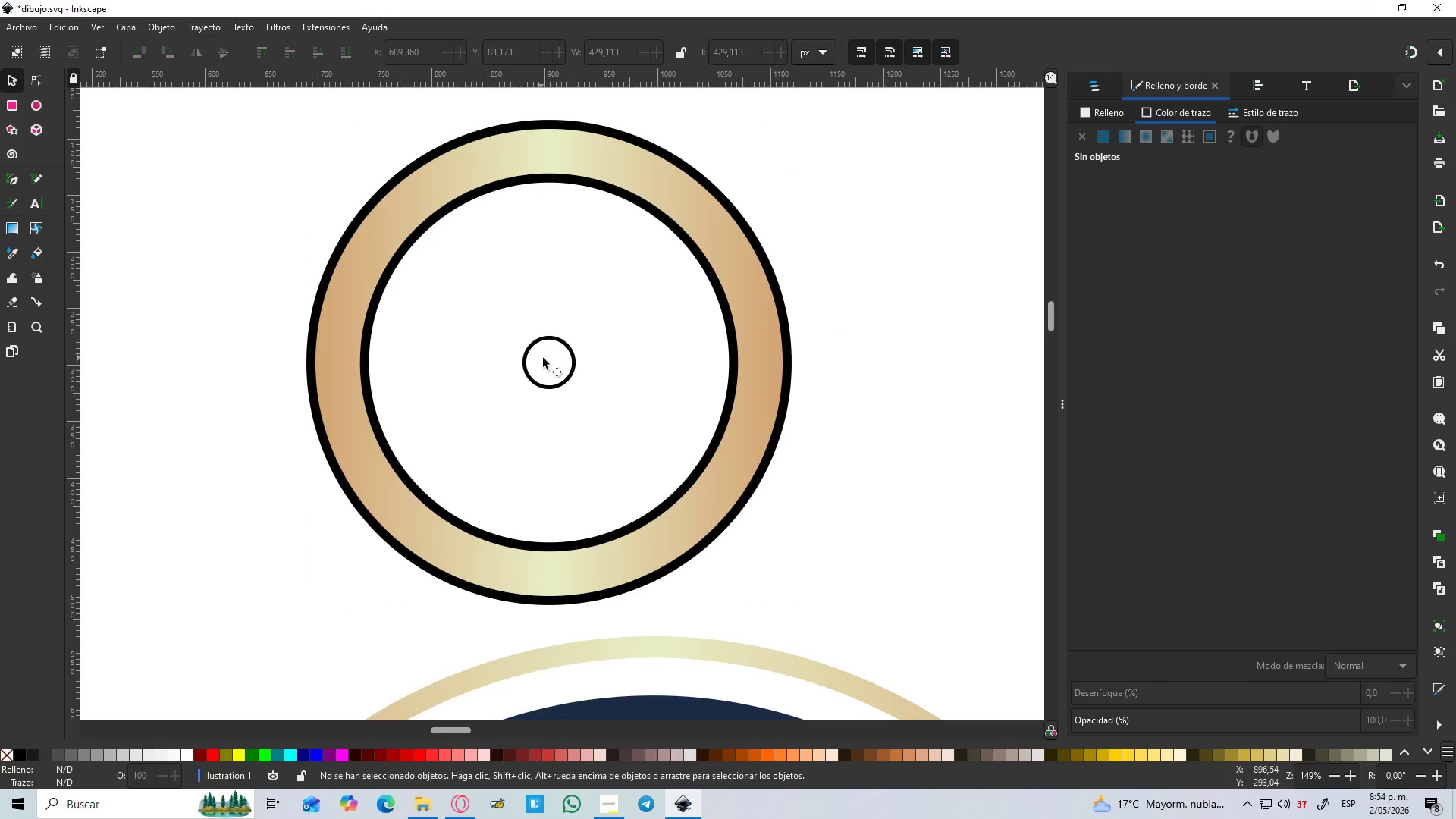 
left_click([563, 362])
 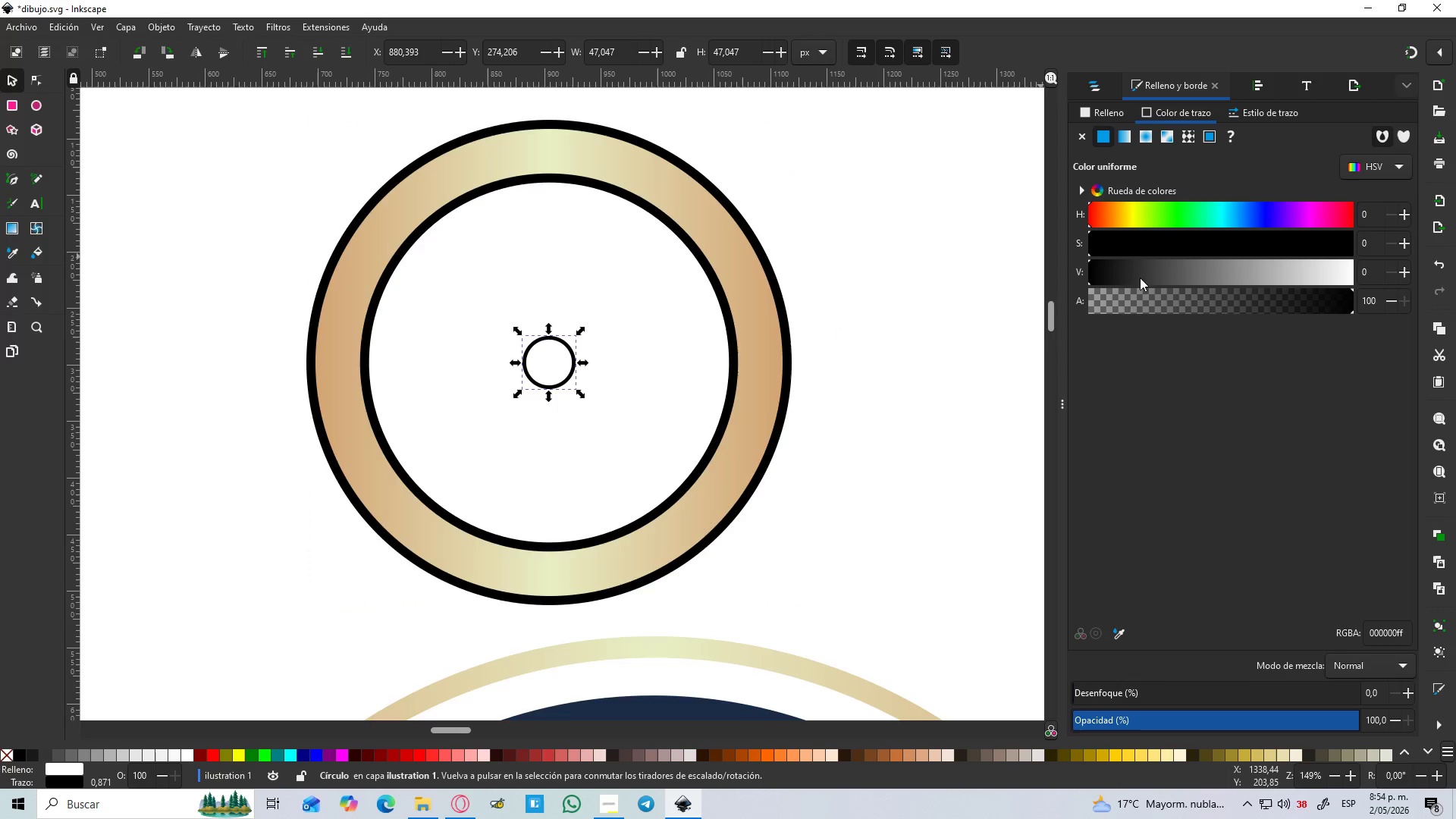 
left_click([1247, 104])
 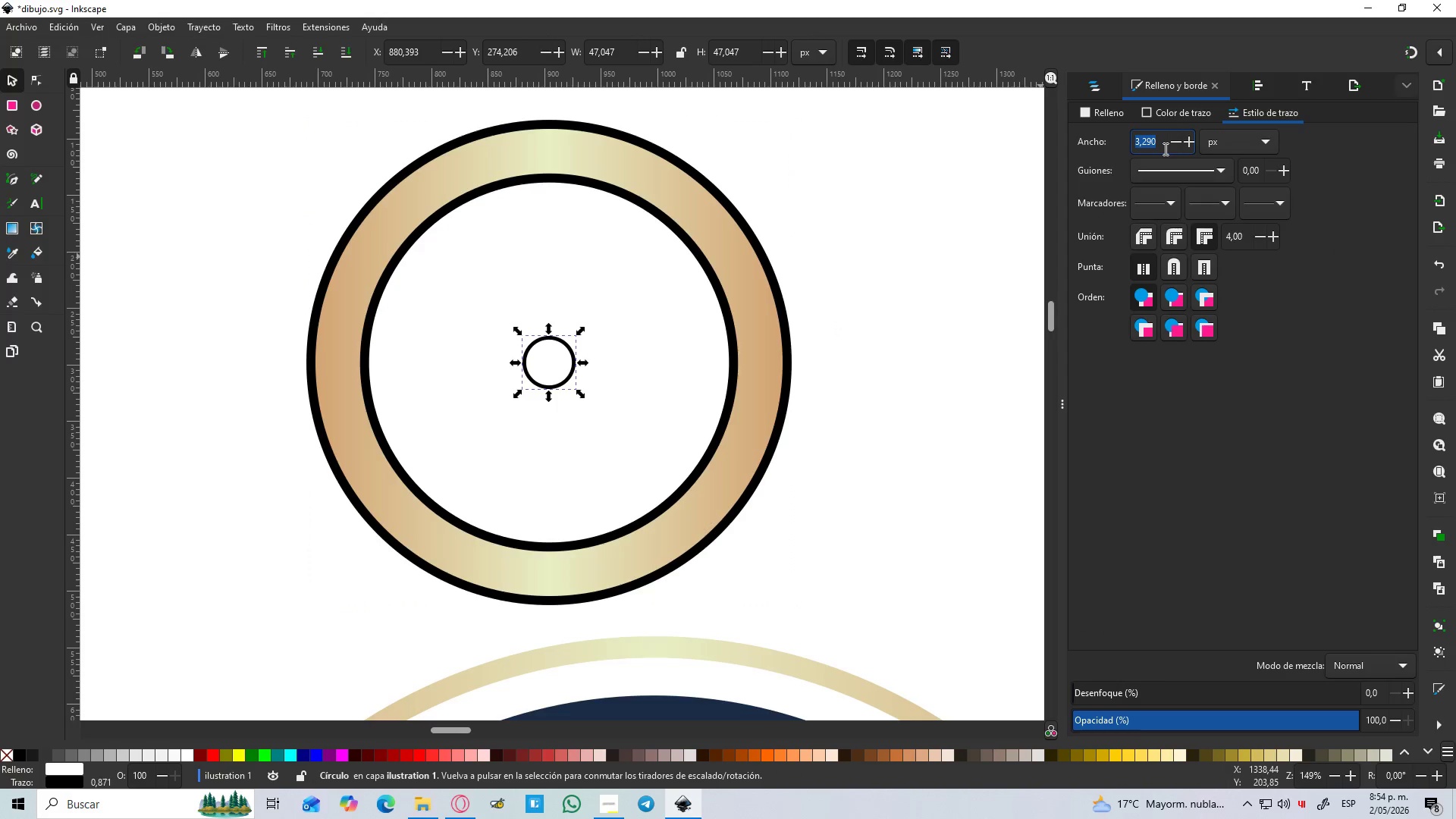 
key(Numpad8)
 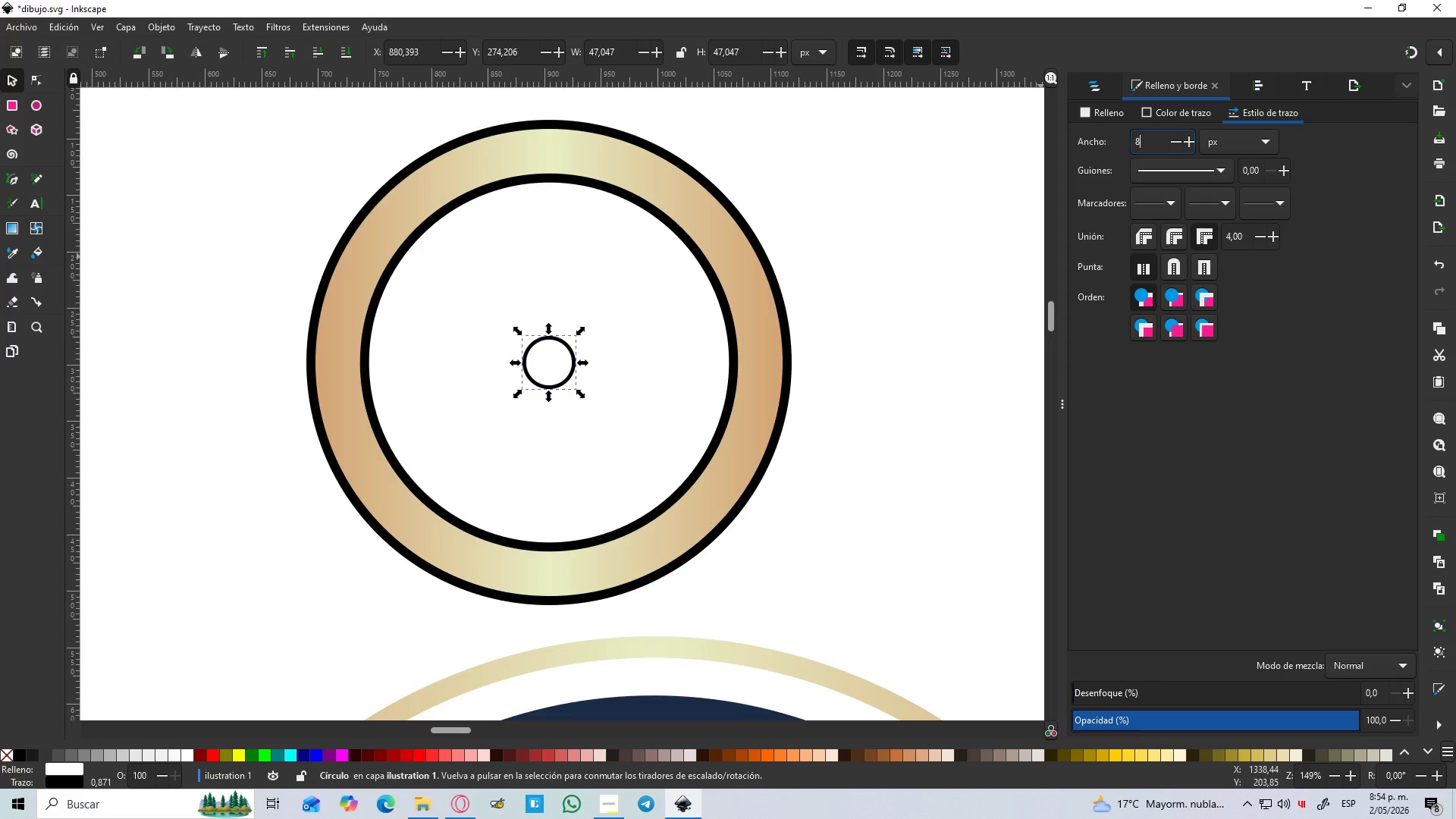 
key(Enter)
 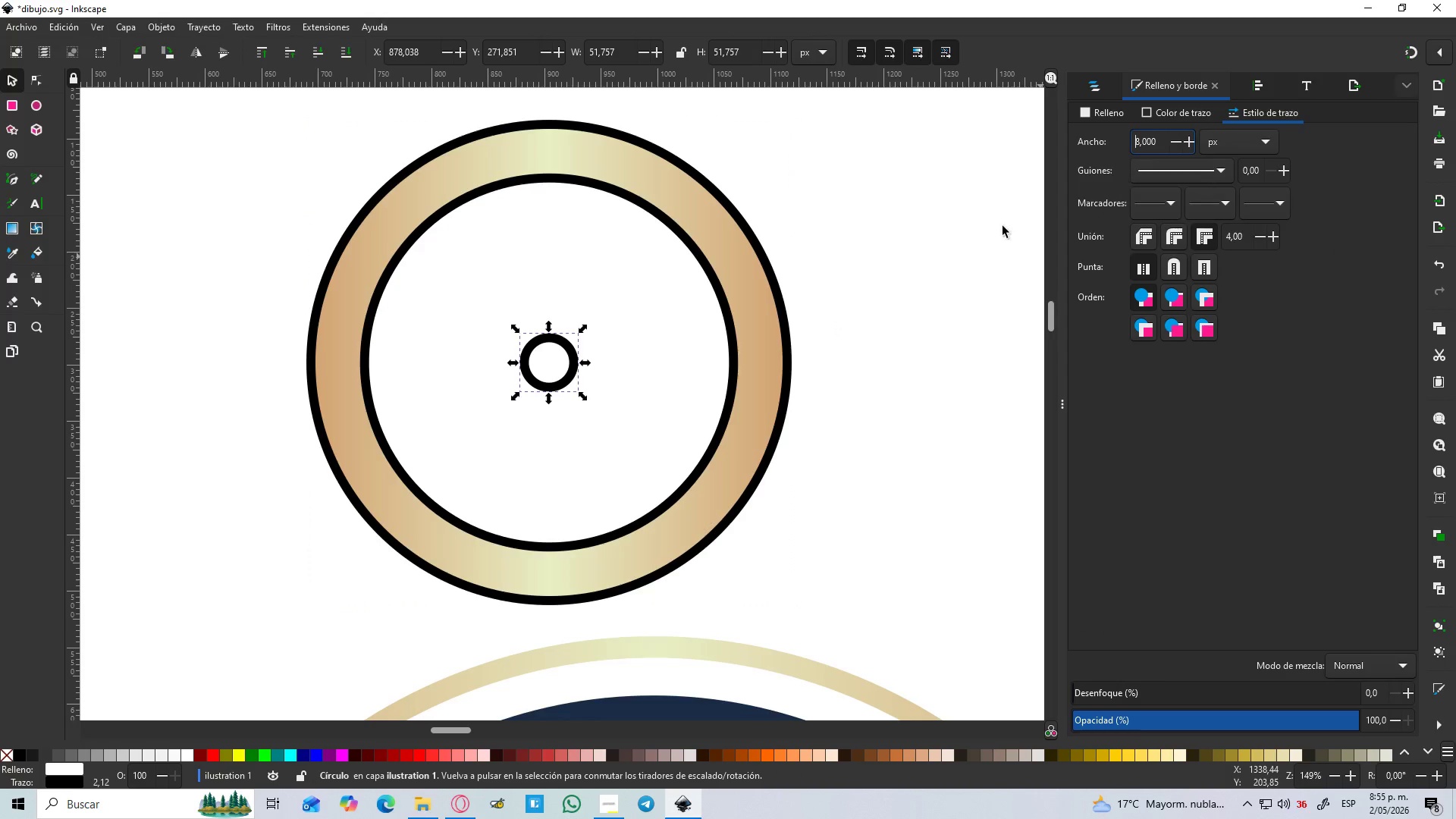 
left_click([896, 331])
 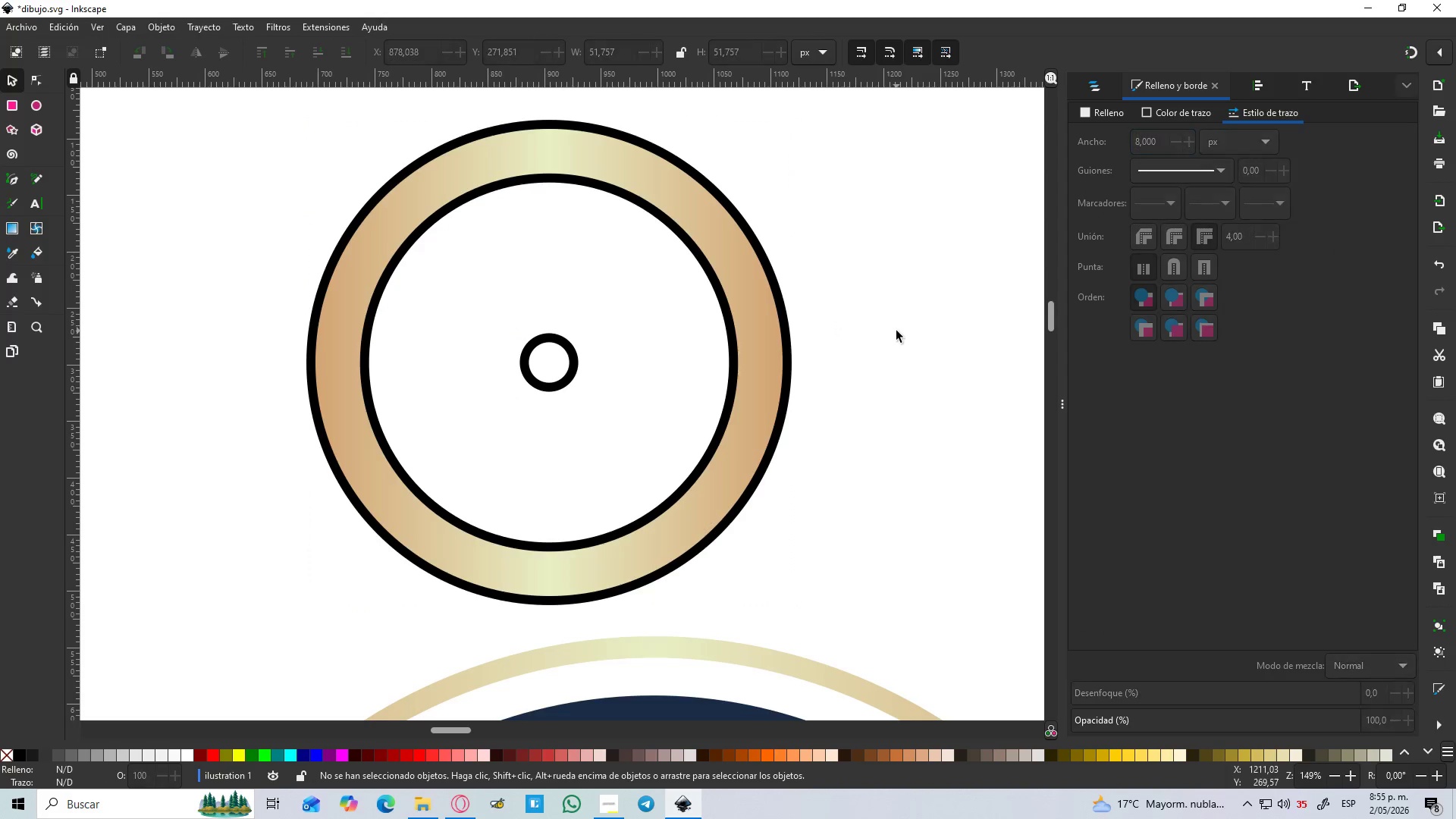 
hold_key(key=ControlLeft, duration=1.5)
scroll: coordinate [895, 331], scroll_direction: down, amount: 3.0
 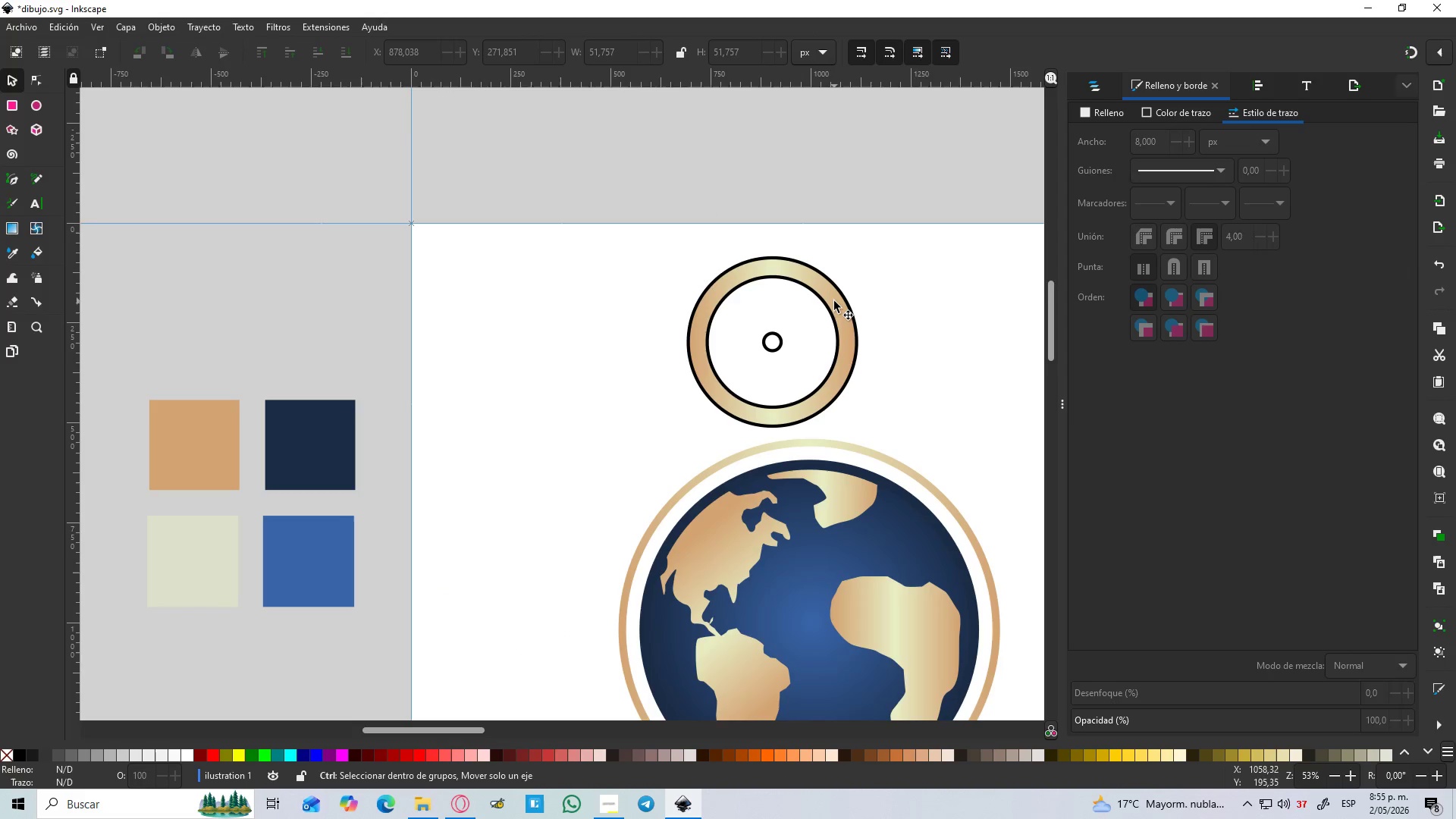 
hold_key(key=ControlLeft, duration=1.5)
 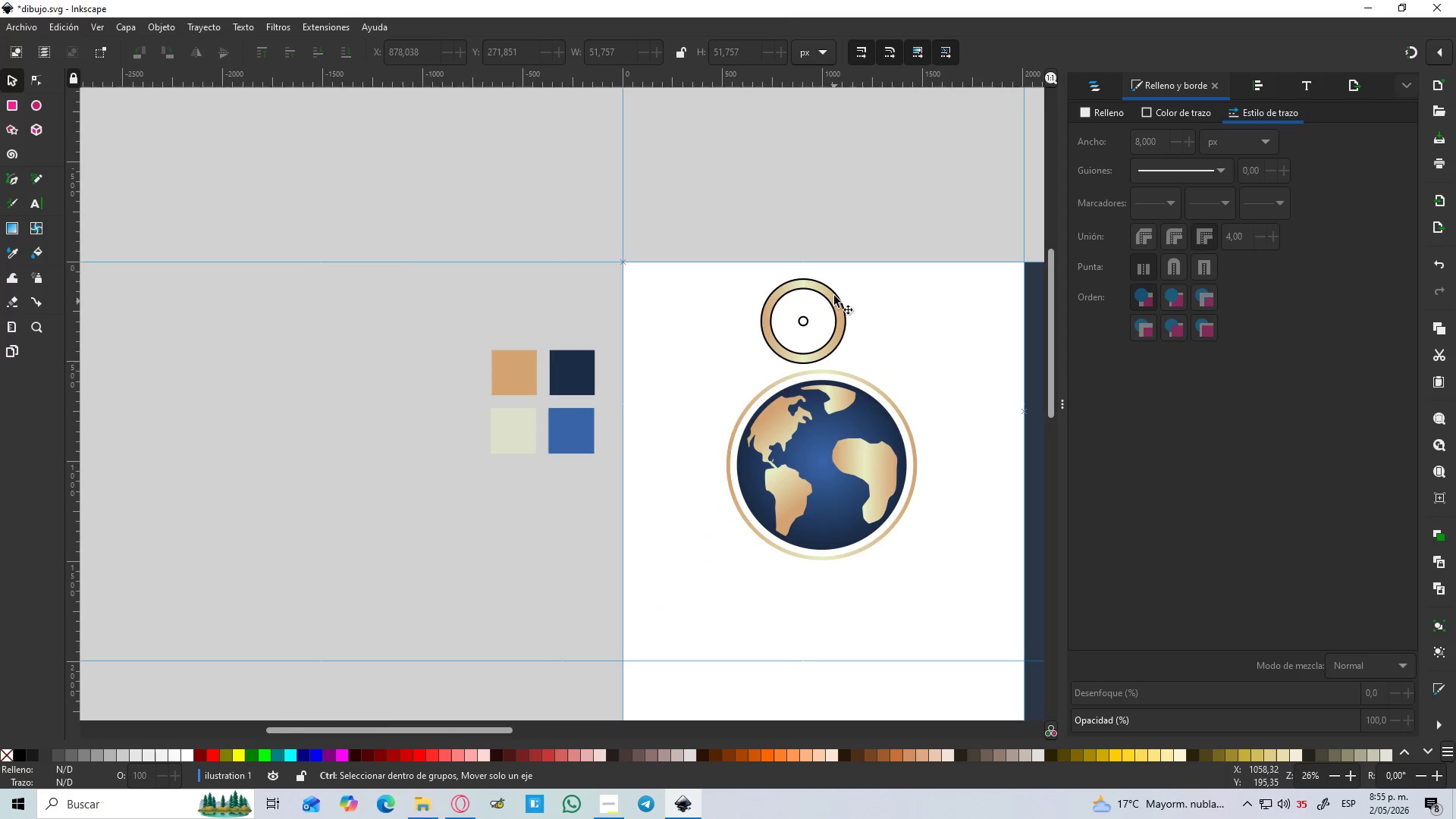 
hold_key(key=ControlLeft, duration=1.53)
scroll: coordinate [834, 301], scroll_direction: down, amount: 2.0
 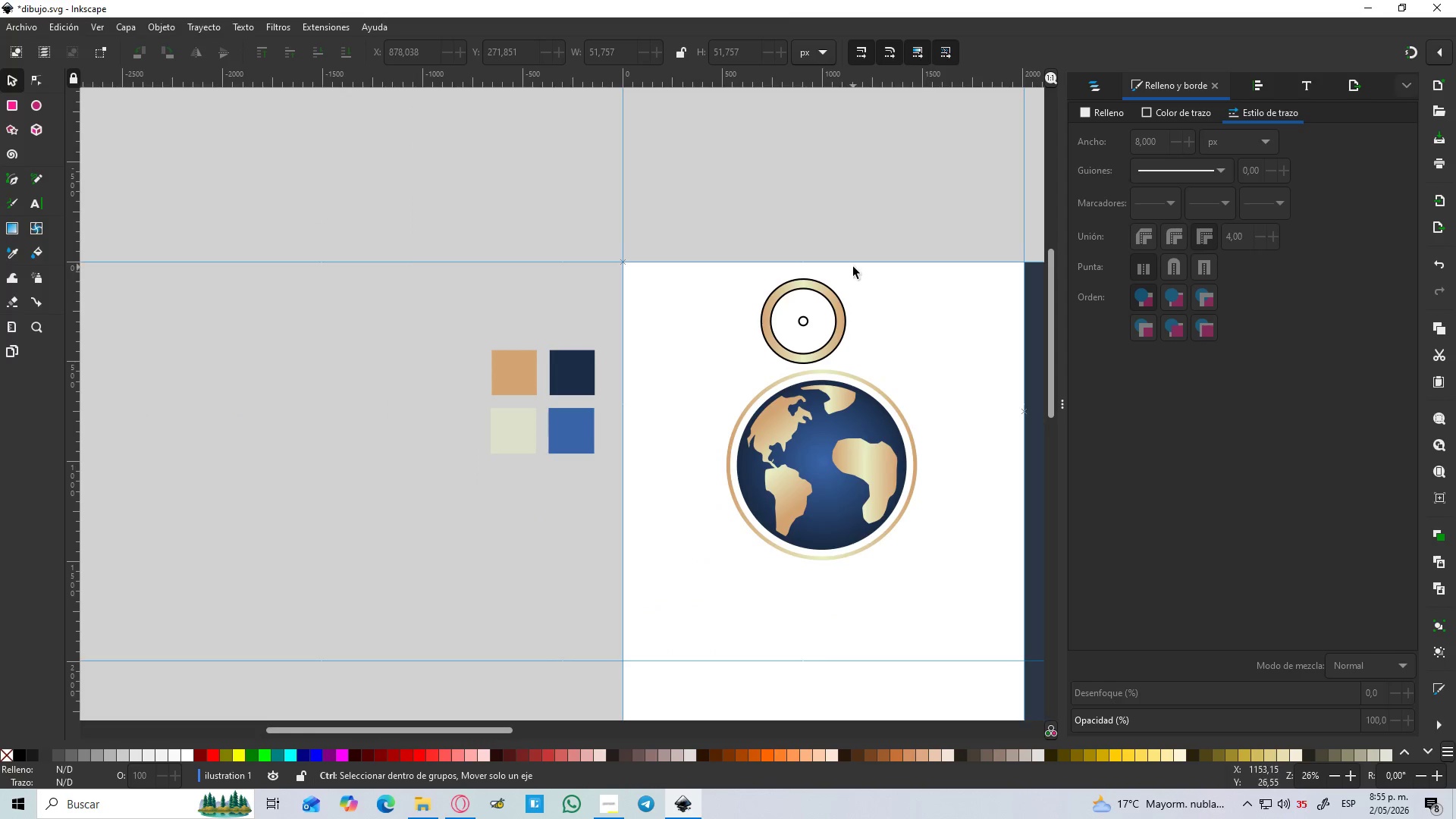 
scroll: coordinate [853, 267], scroll_direction: up, amount: 2.0
 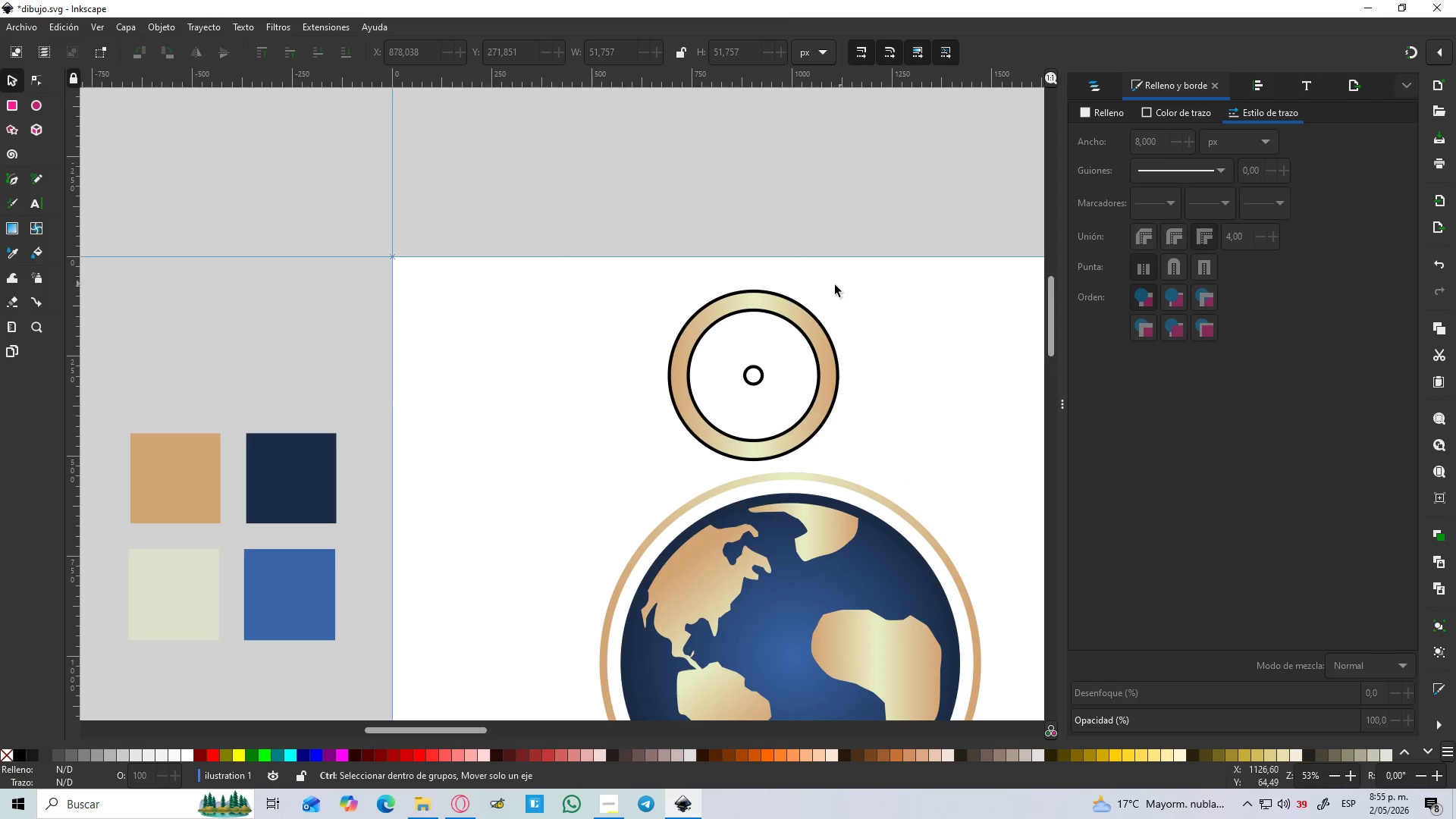 
hold_key(key=ControlLeft, duration=1.51)
scroll: coordinate [819, 295], scroll_direction: up, amount: 2.0
 